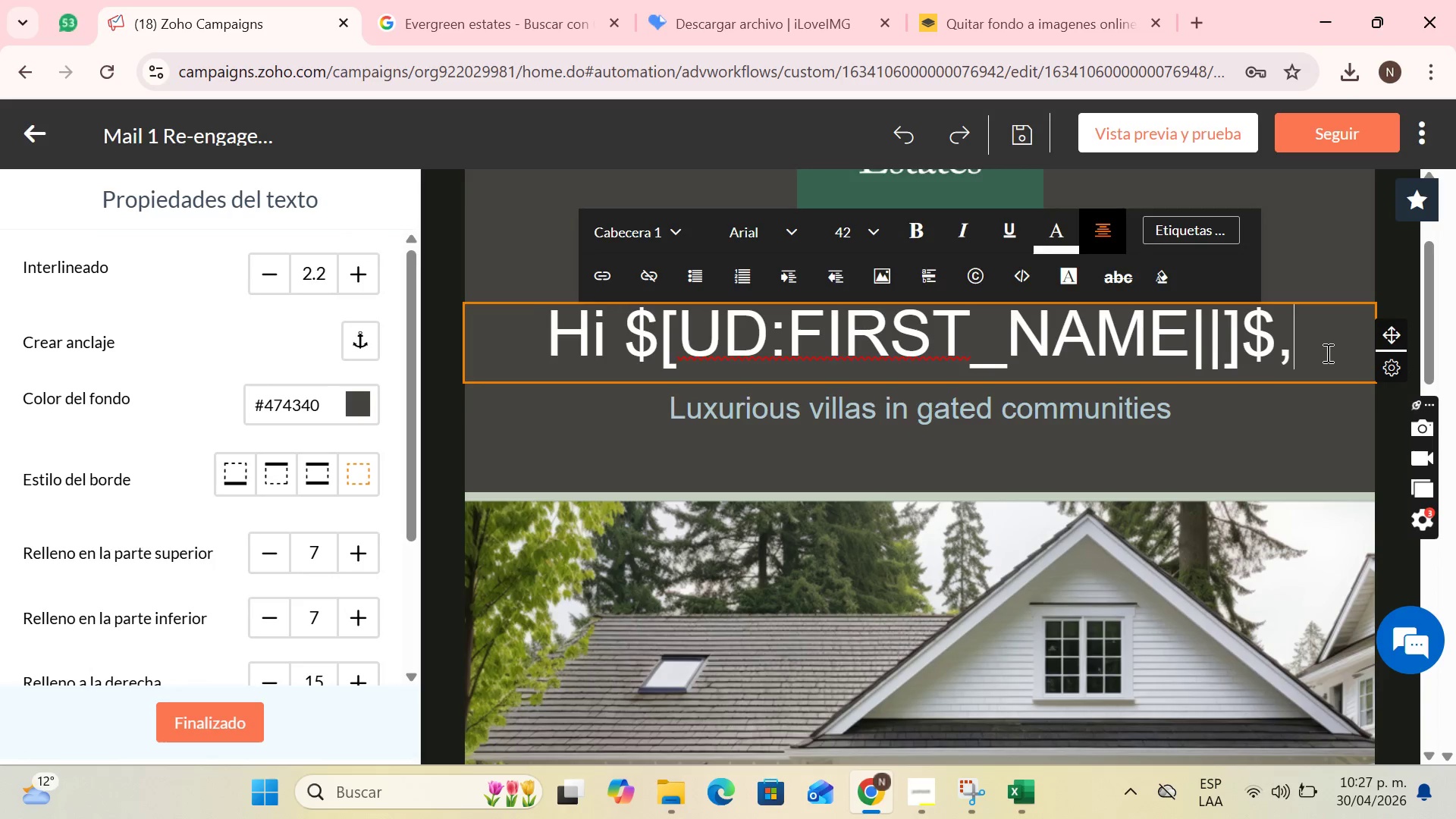 
key(Space)
 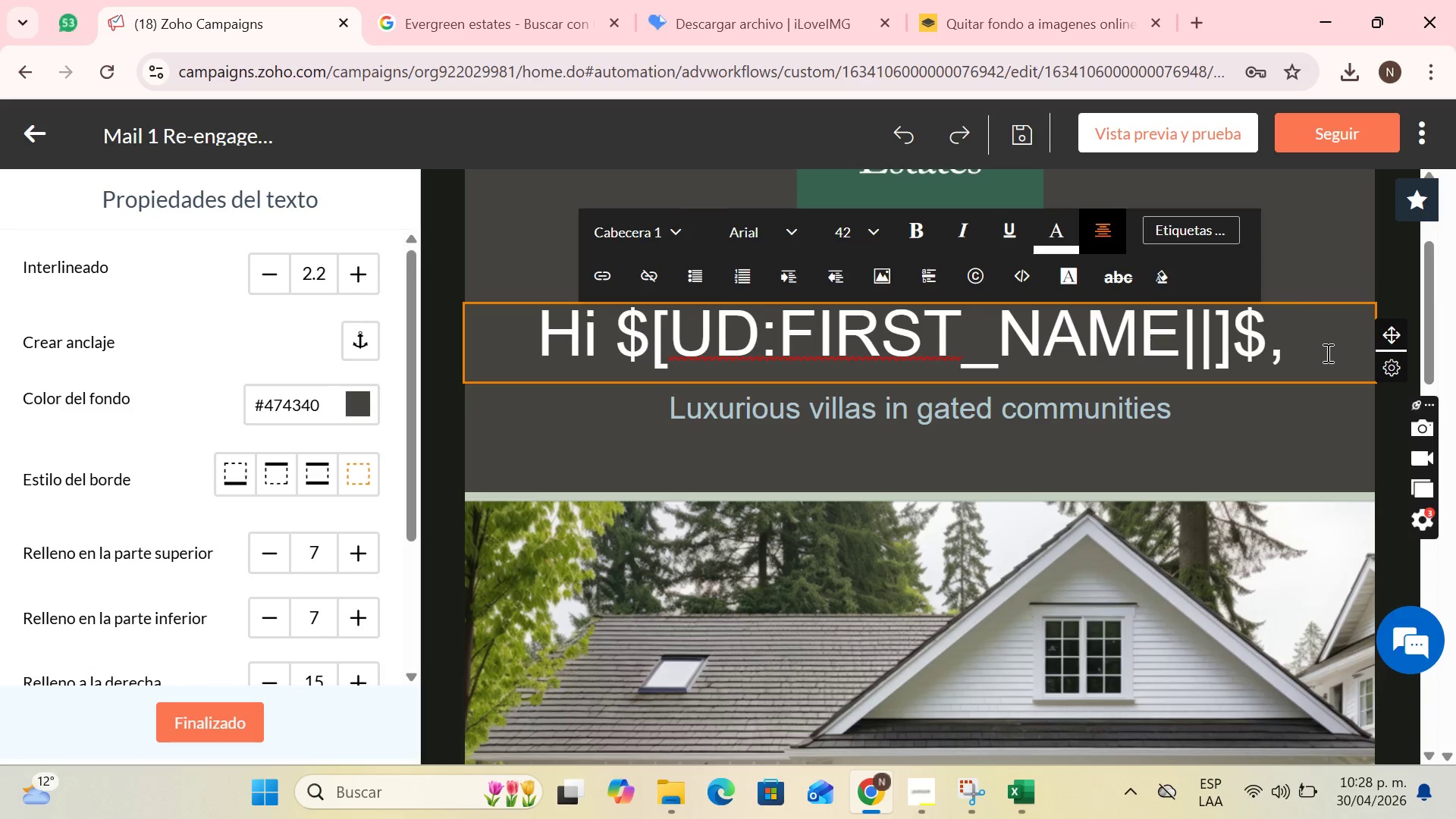 
wait(18.27)
 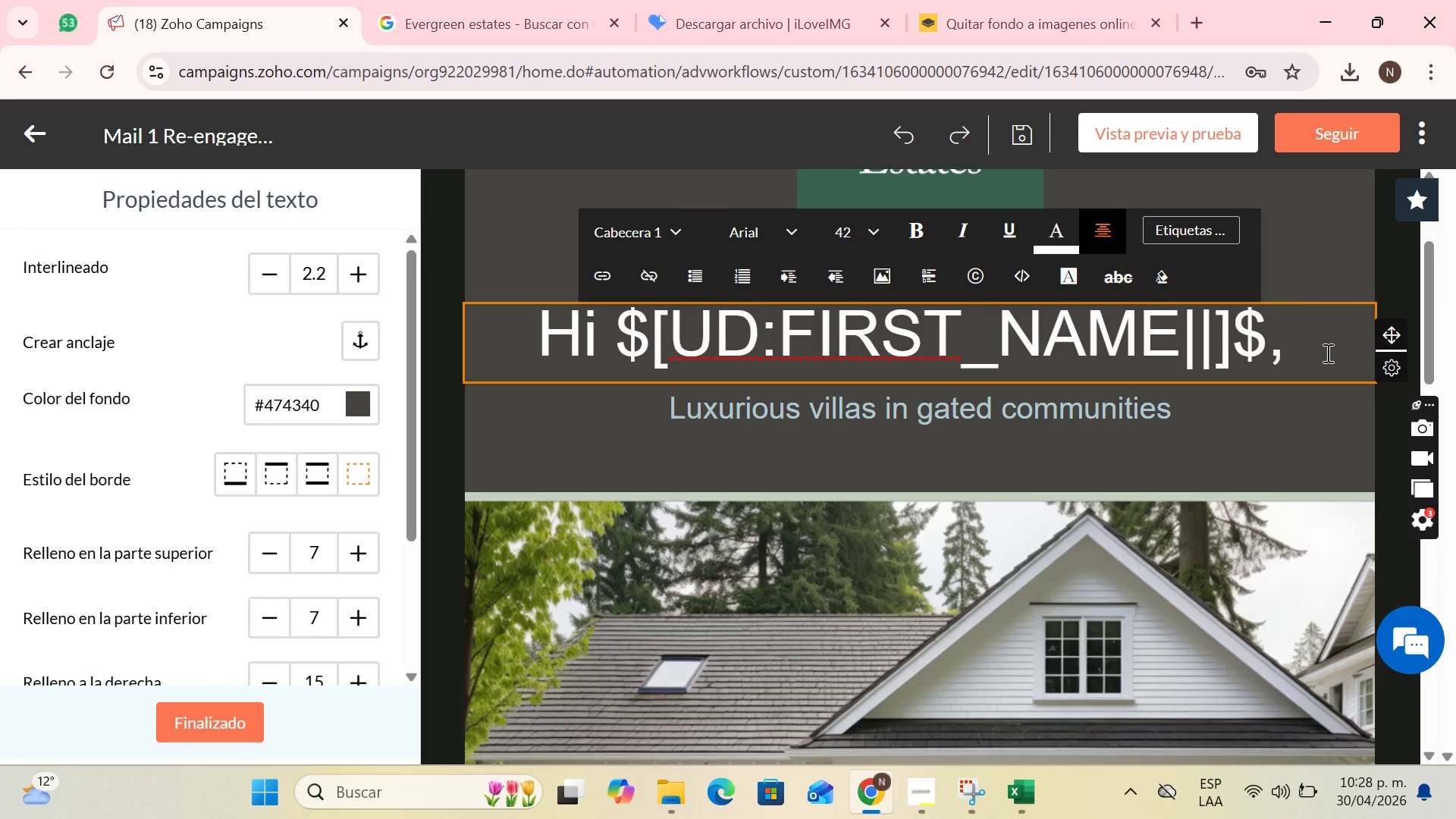 
type(I)
key(Backspace)
type(it;s been awhil)
key(Backspace)
key(Backspace)
key(Backspace)
key(Backspace)
type( while sic)
key(Backspace)
type(nce our last visit p)
key(Backspace)
type(on )
 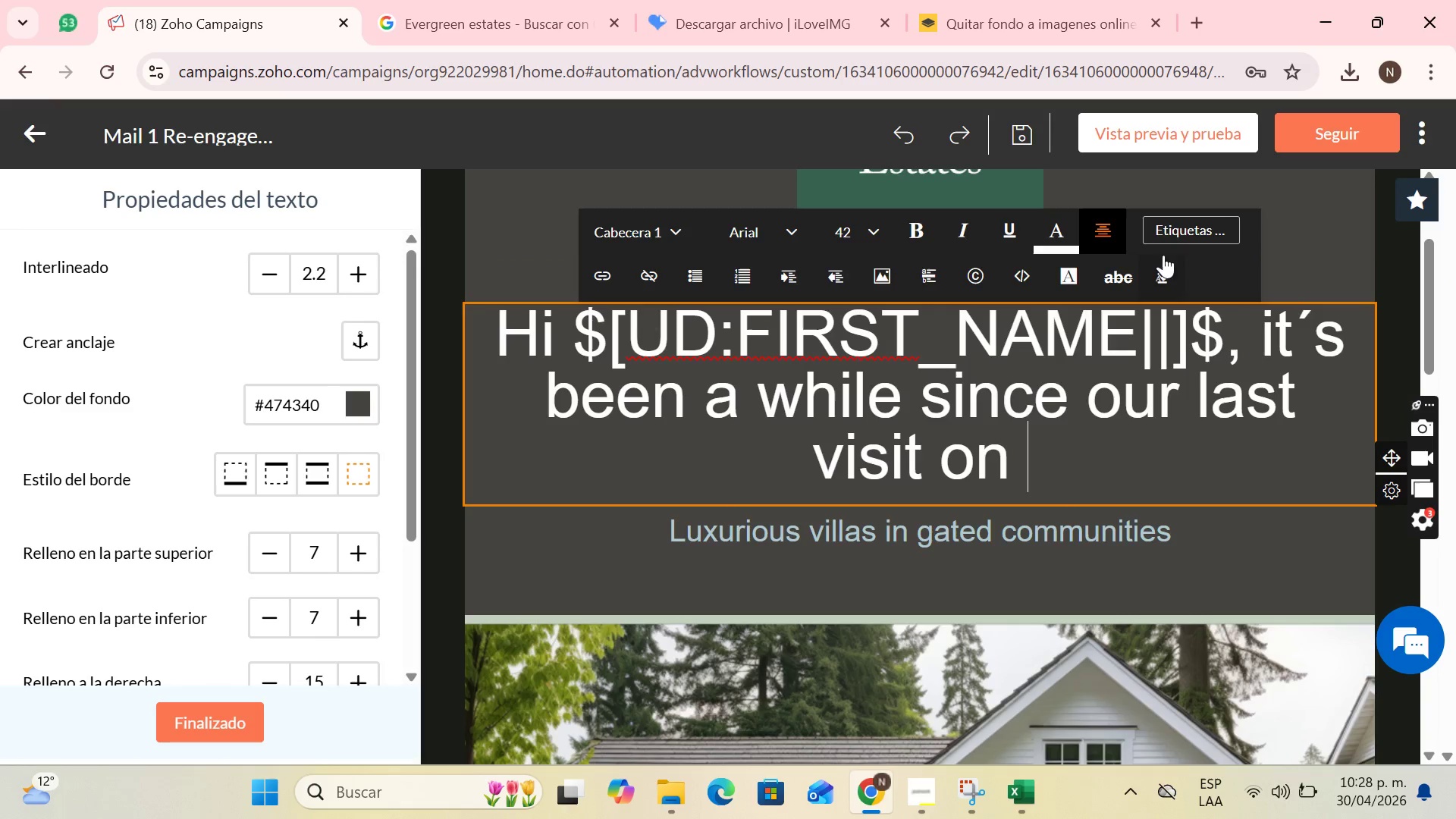 
left_click([1188, 234])
 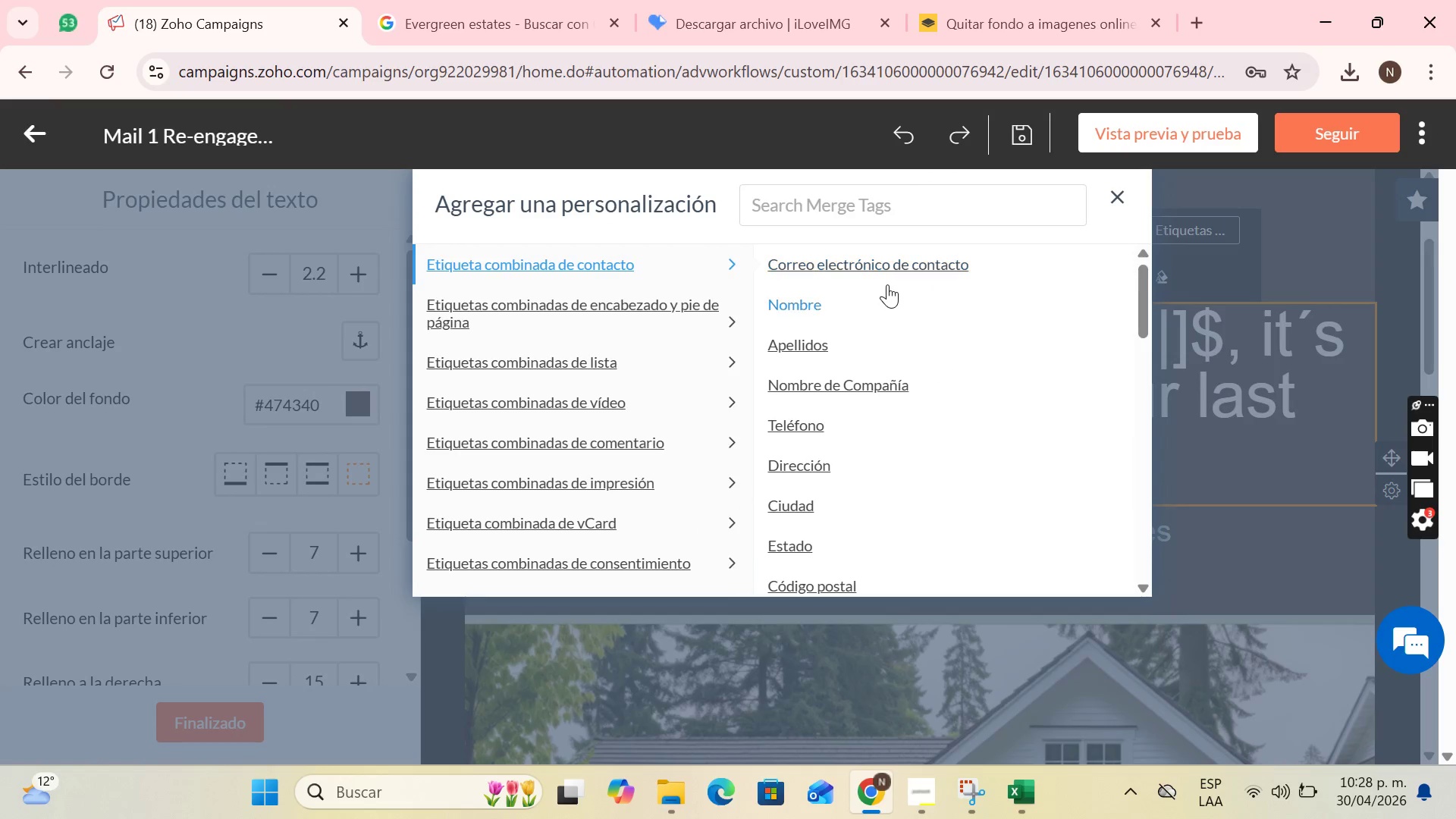 
scroll: coordinate [896, 305], scroll_direction: down, amount: 12.0
 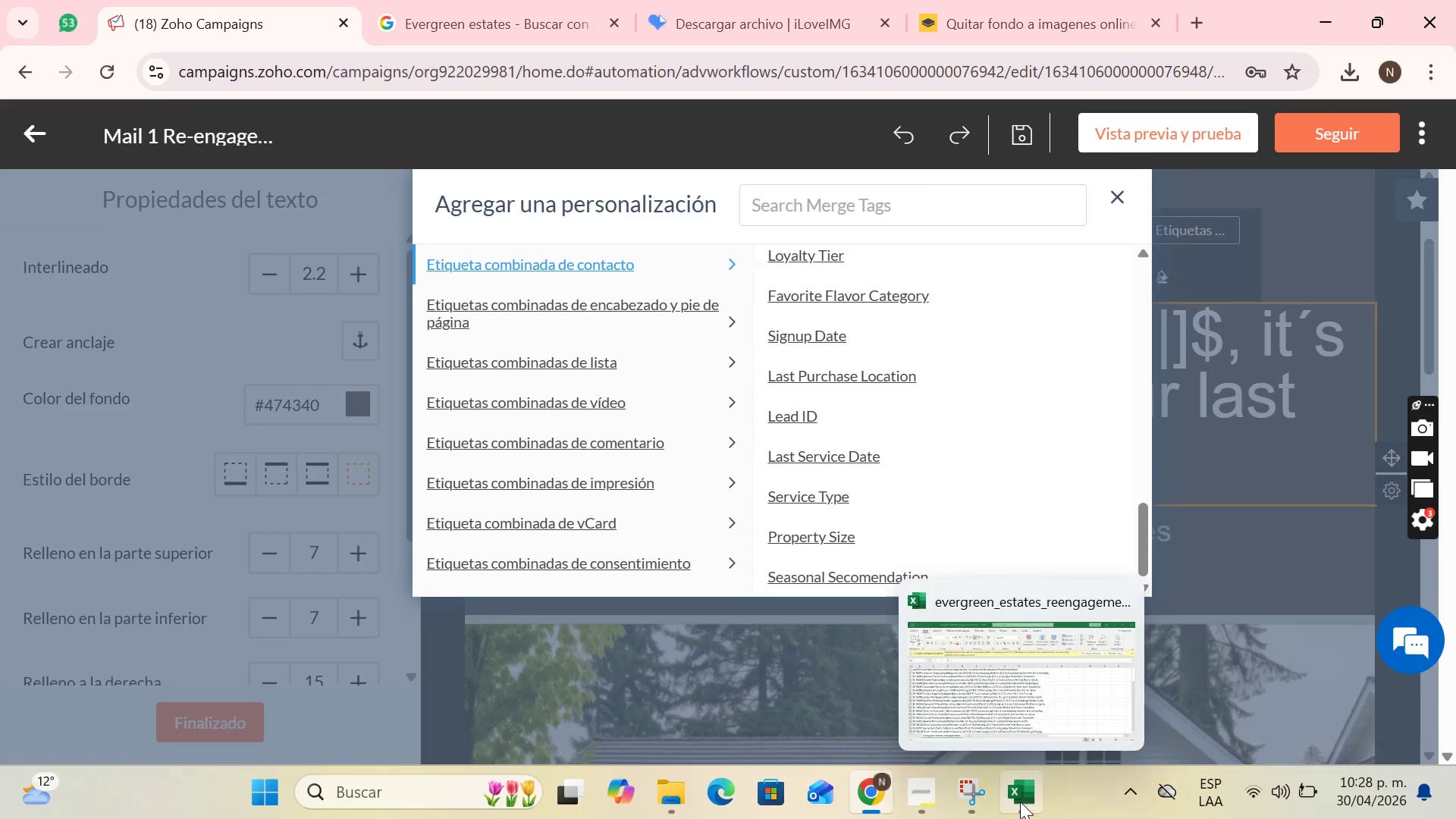 
mouse_move([1023, 653])
 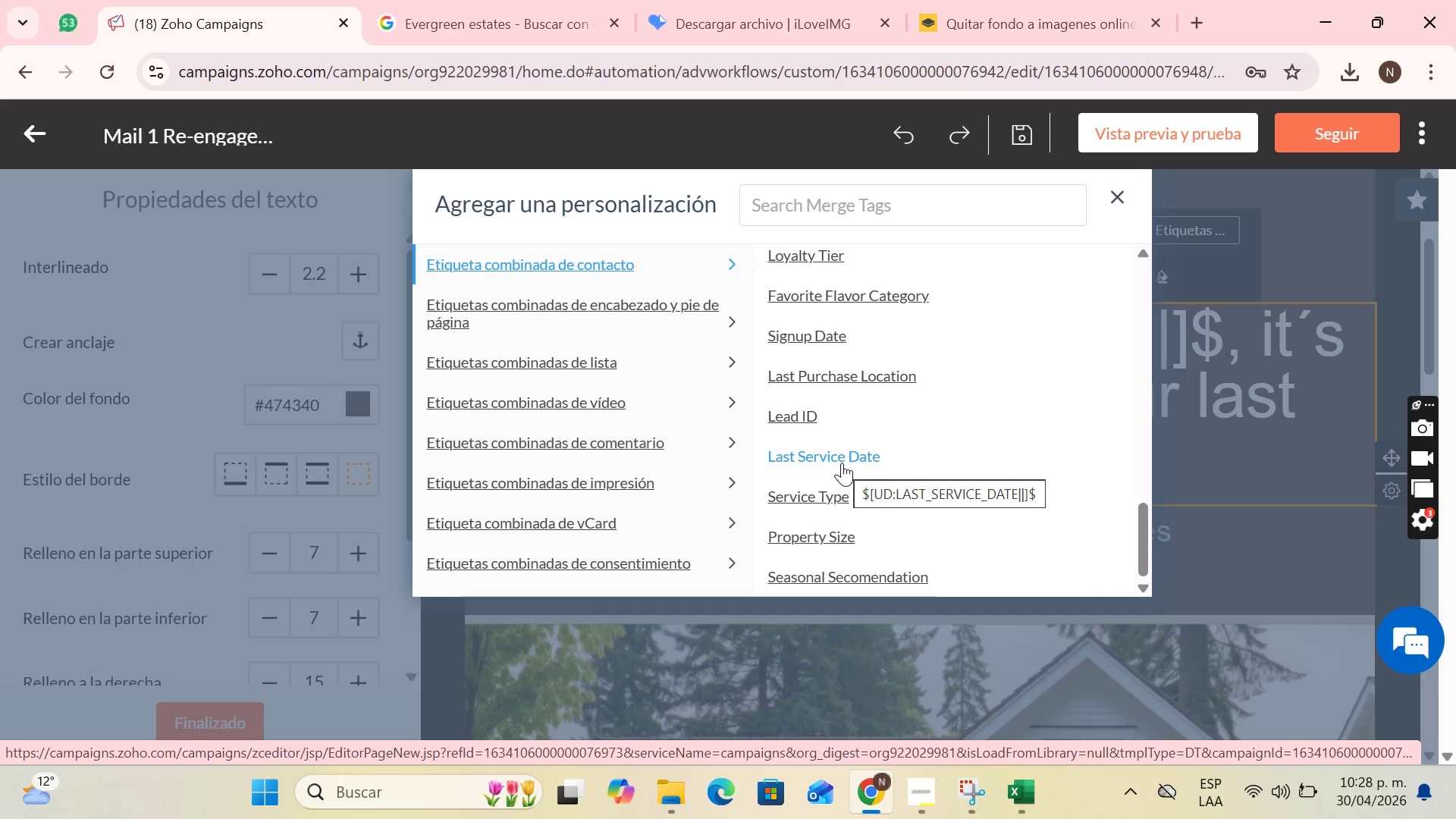 
left_click([842, 463])
 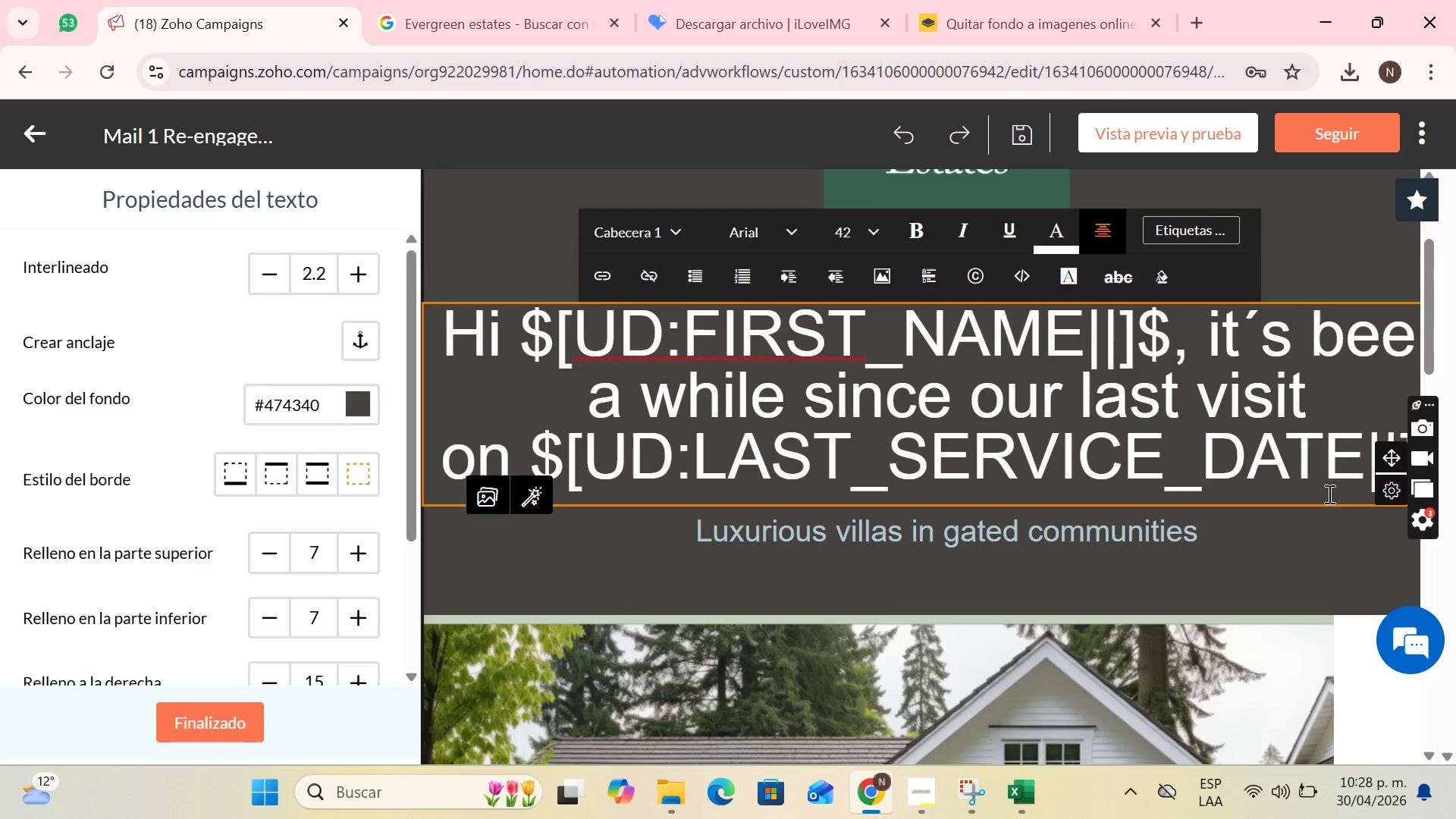 
type(,B)
key(Backspace)
type( BU)
key(Backspace)
key(Backspace)
type(but we have something important to tell you....)
 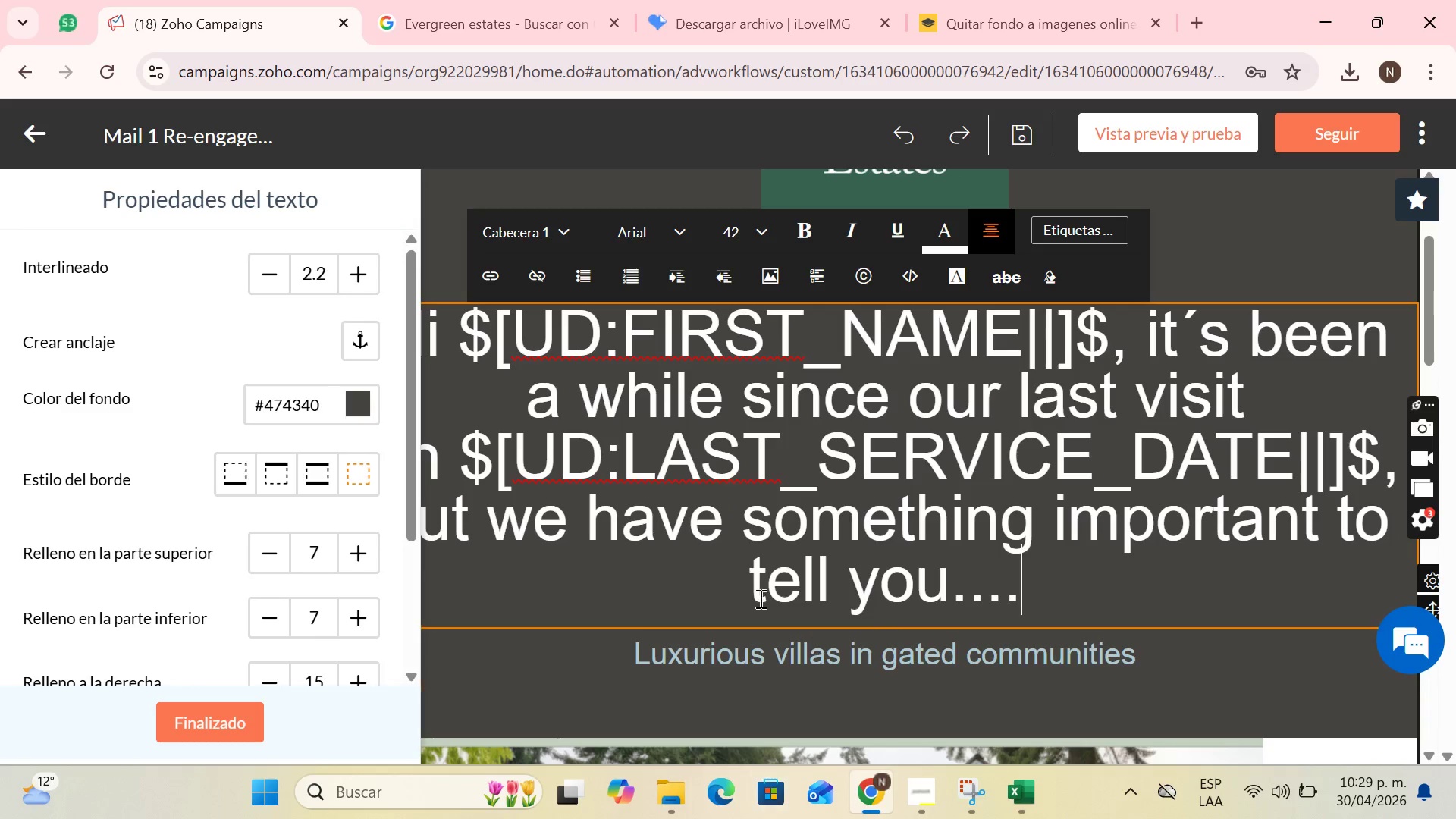 
scroll: coordinate [979, 487], scroll_direction: down, amount: 12.0
 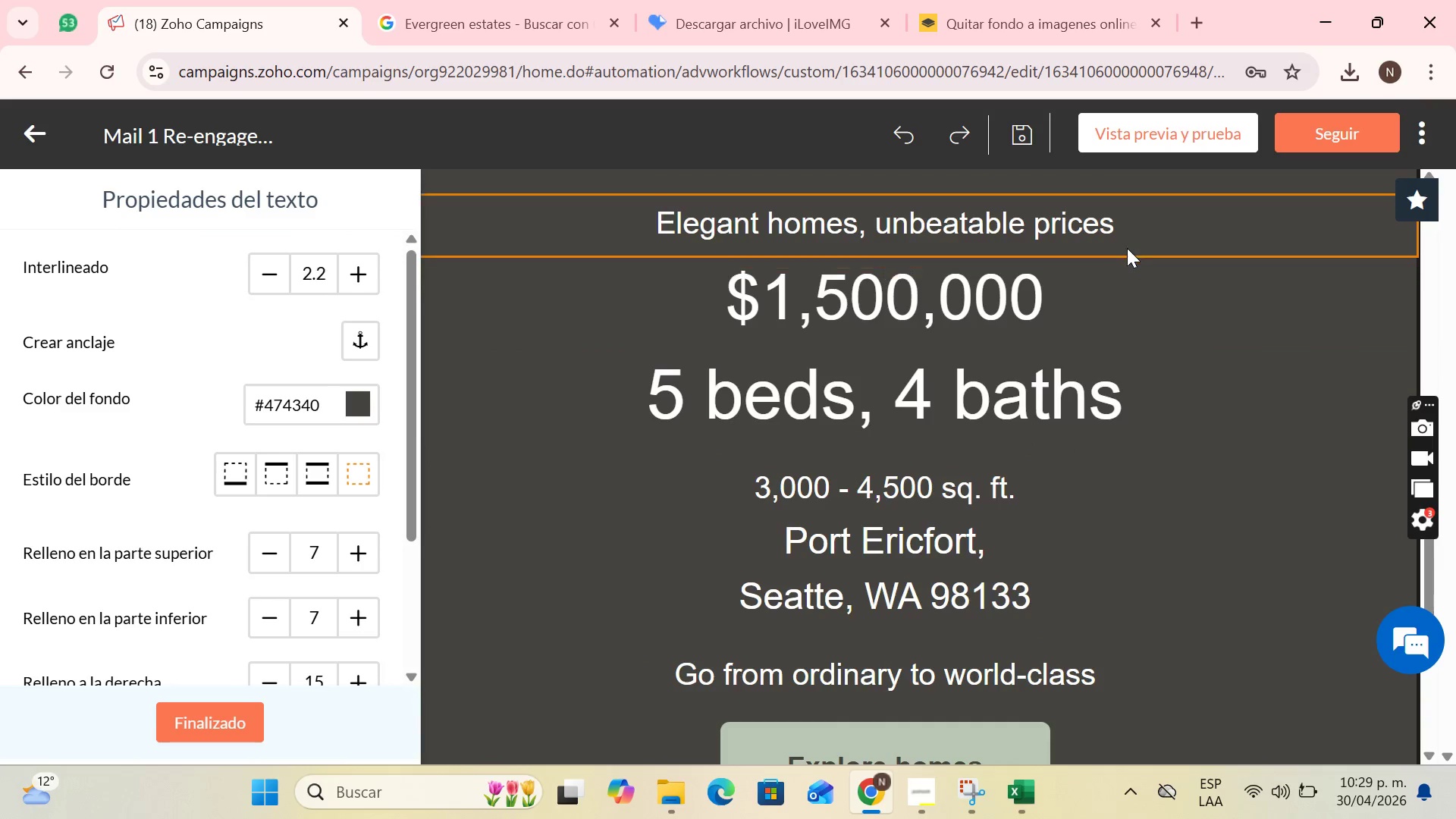 
left_click([1127, 232])
 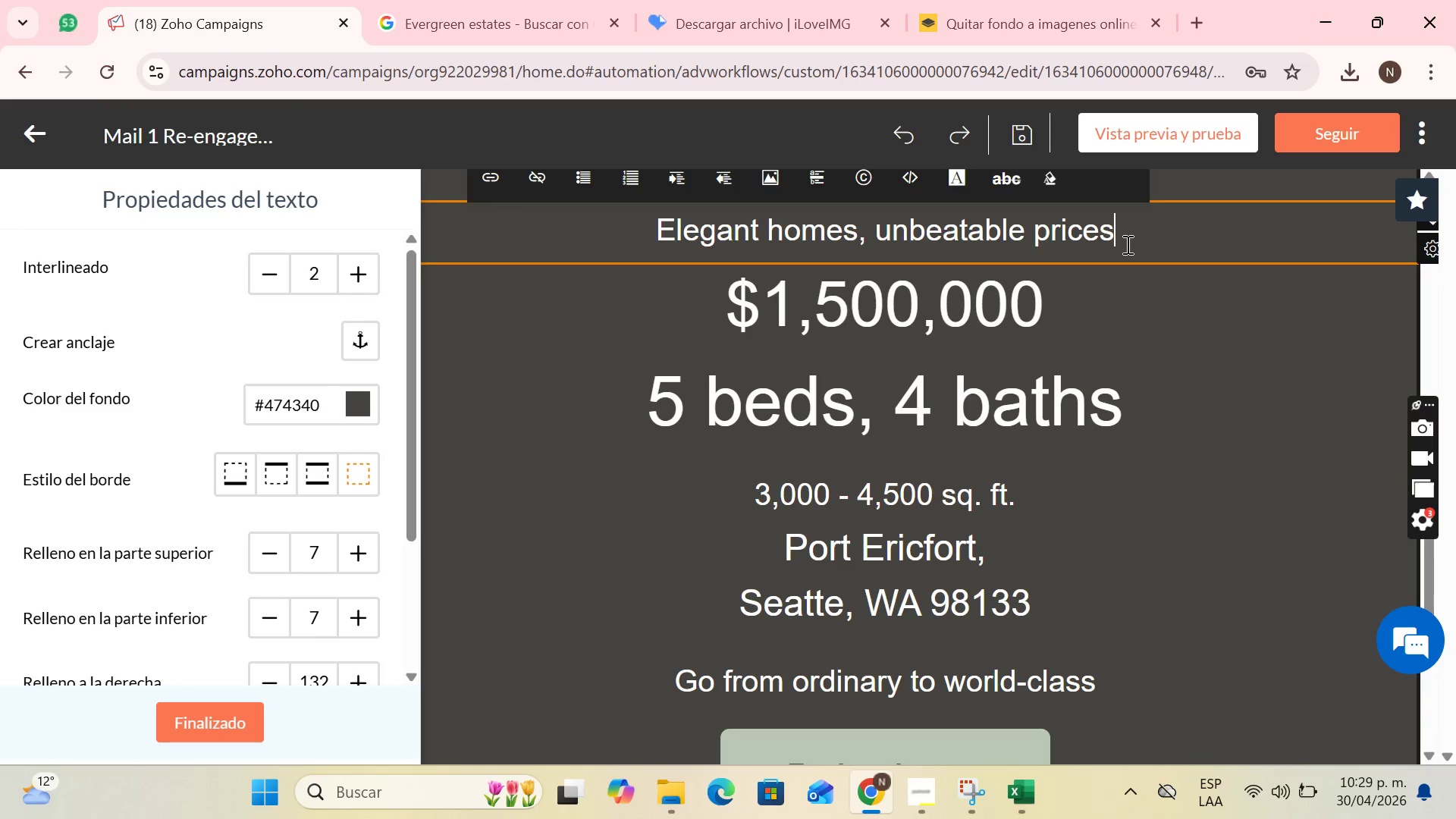 
wait(38.08)
 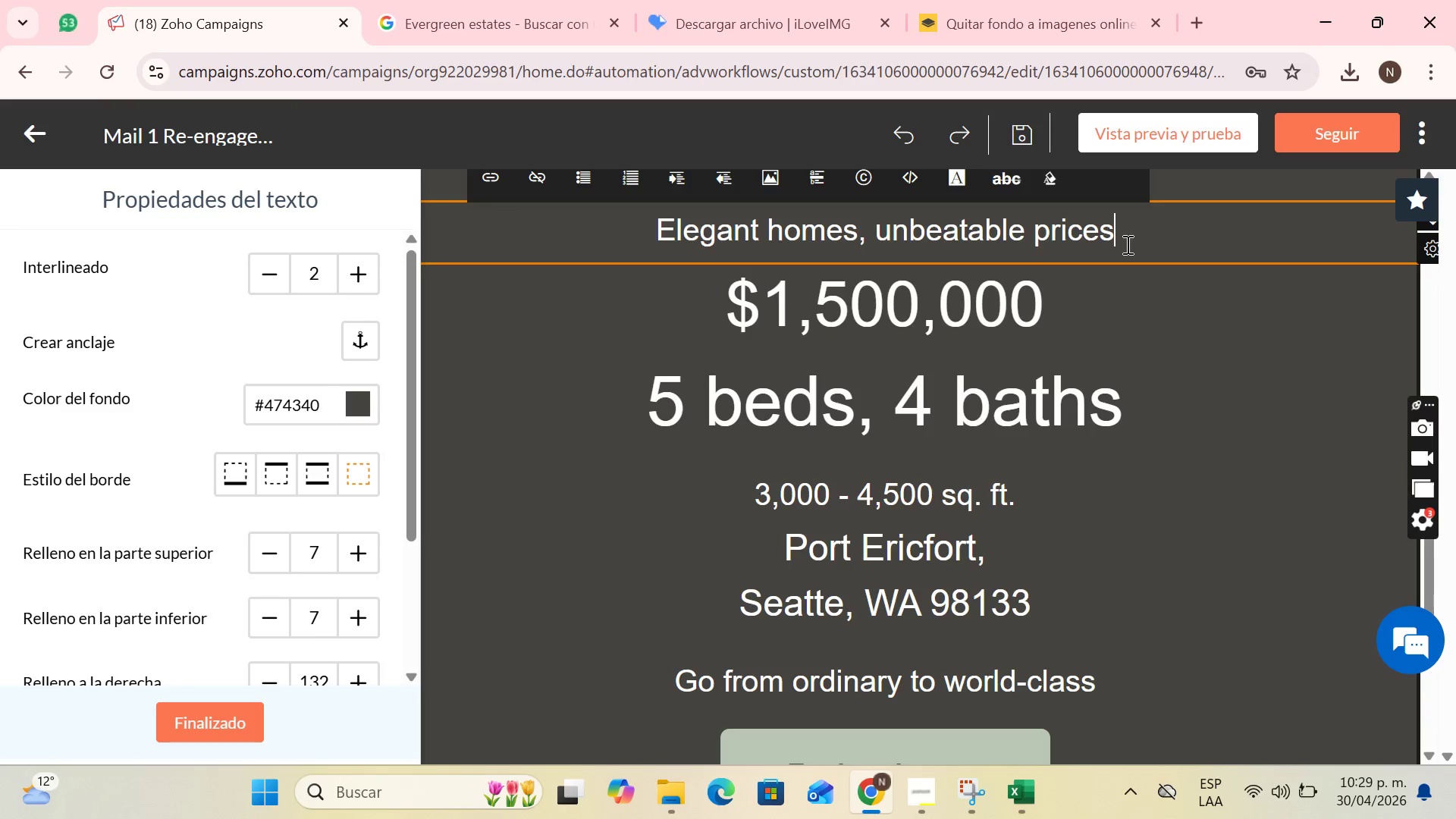 
hold_key(key=Backspace, duration=0.52)
 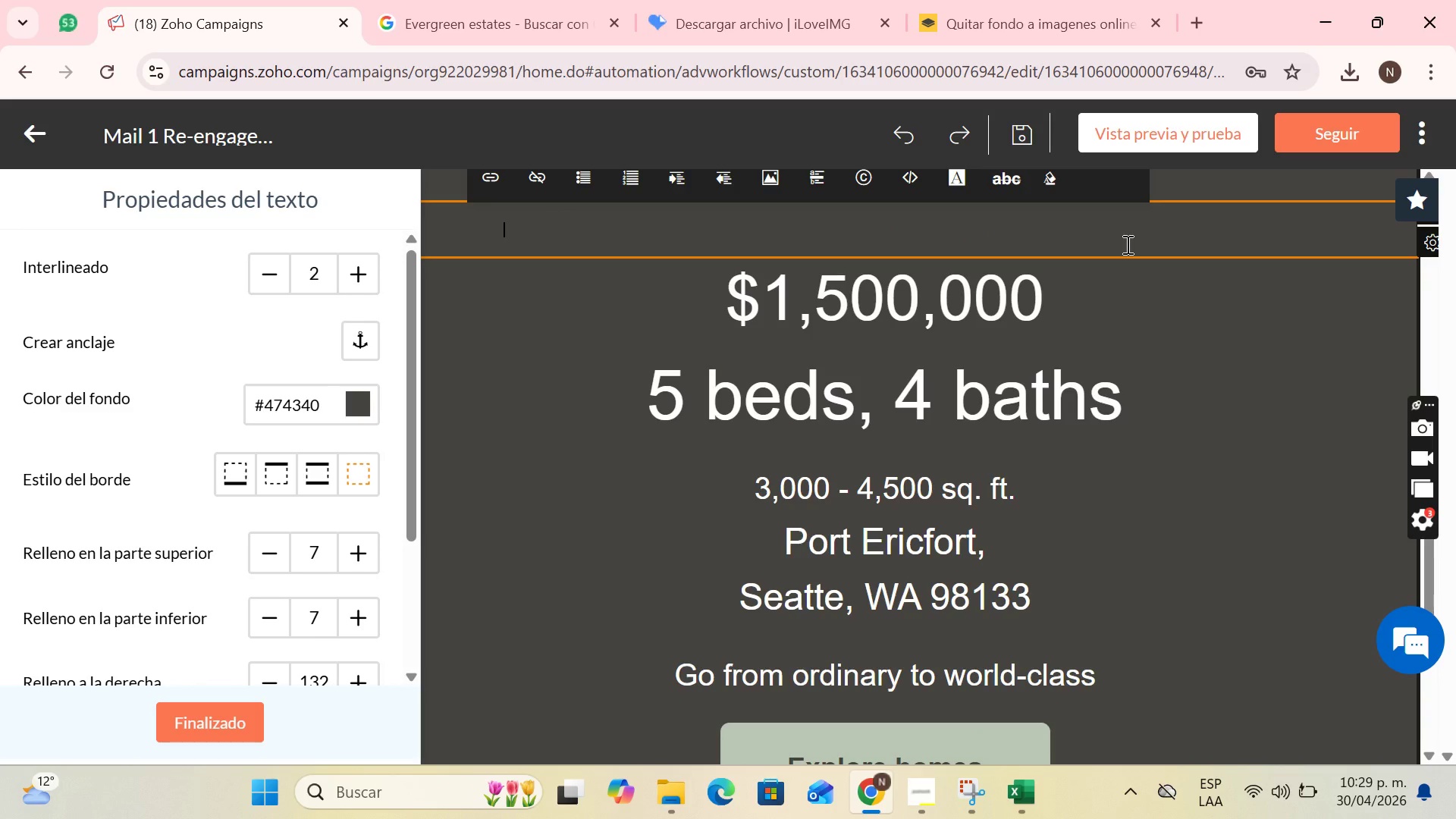 
type(O)
key(Backspace)
type(o)
key(Backspace)
type(o)
key(Backspace)
type(Often )
key(Backspace)
type(, homeowners see these services as @quick i)
key(Backspace)
type(fixes@ all at once. However, thecurrent)
key(Backspace)
key(Backspace)
key(Backspace)
key(Backspace)
key(Backspace)
key(Backspace)
key(Backspace)
type( current weather and seasion require constant care to avoid costly long-term damage. A )
 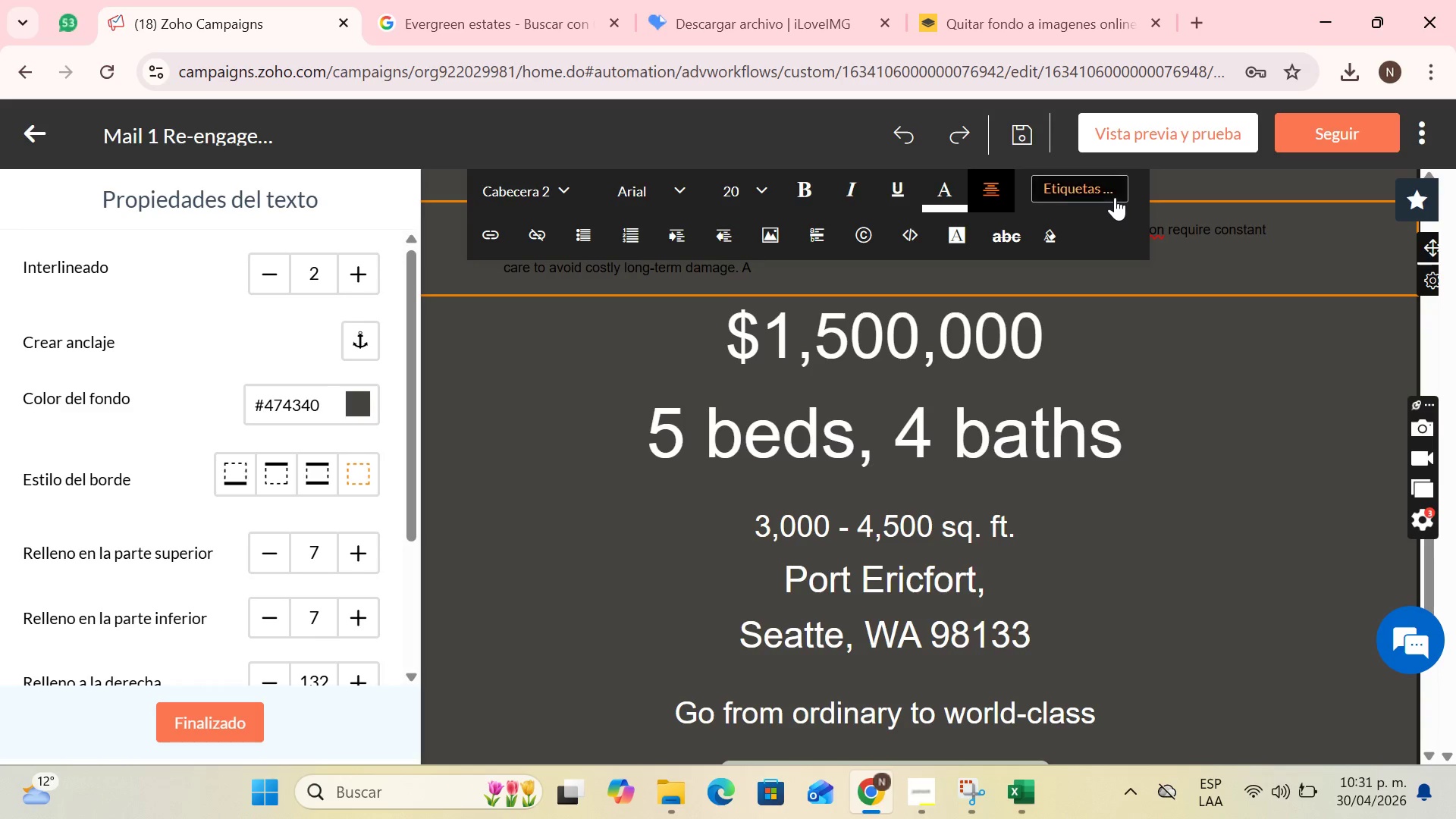 
left_click([1115, 197])
 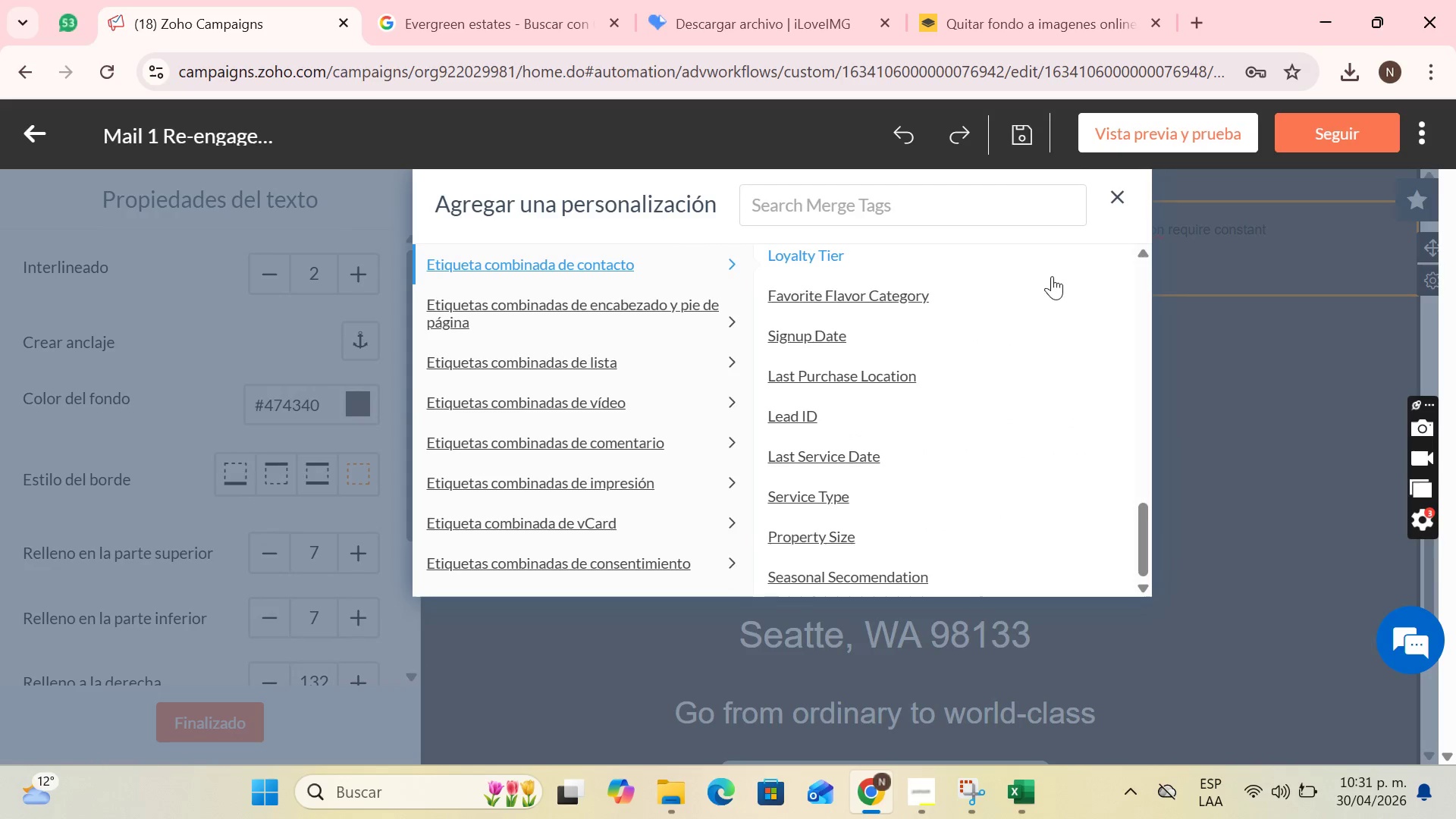 
scroll: coordinate [883, 468], scroll_direction: down, amount: 9.0
 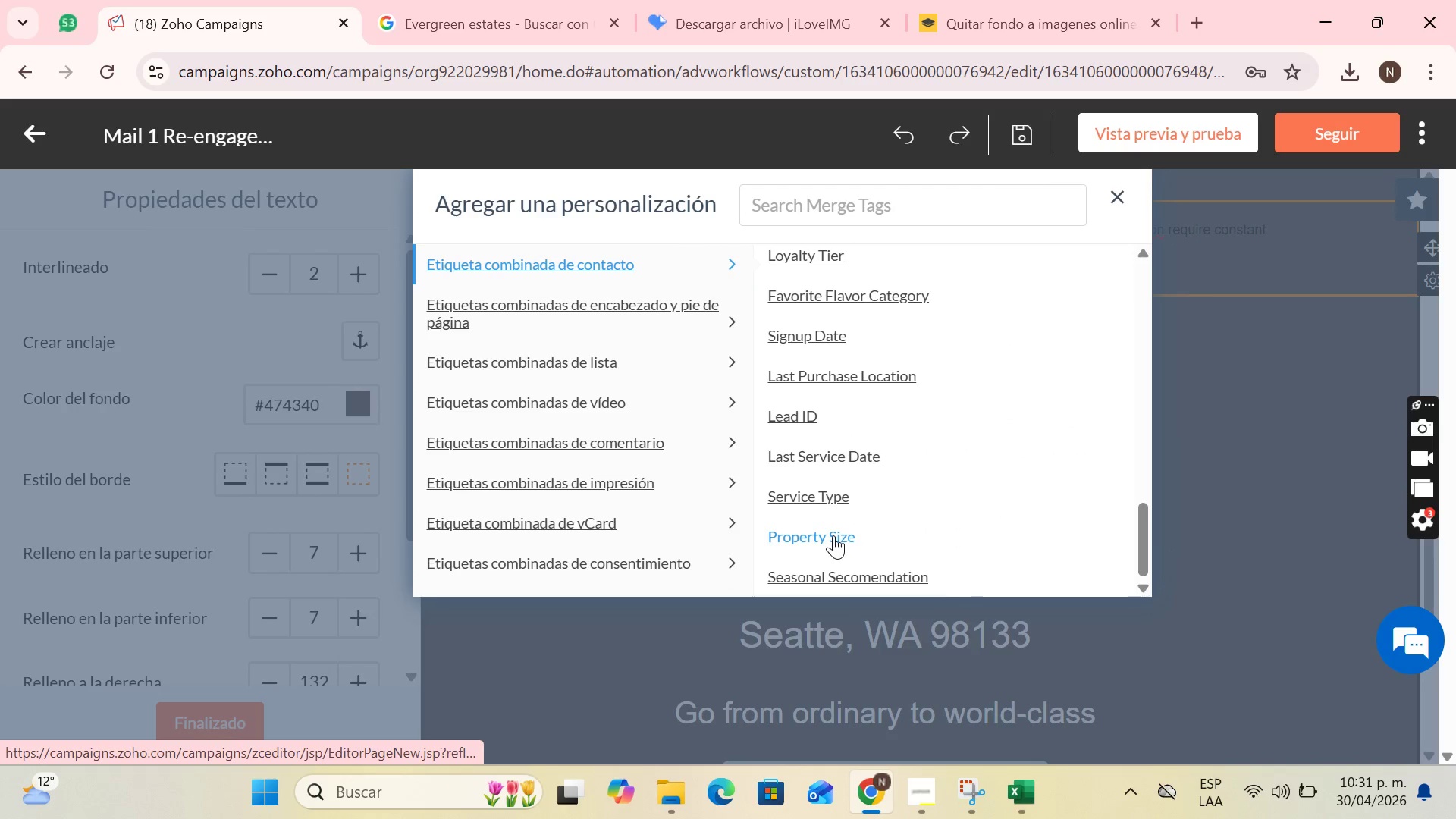 
left_click([831, 536])
 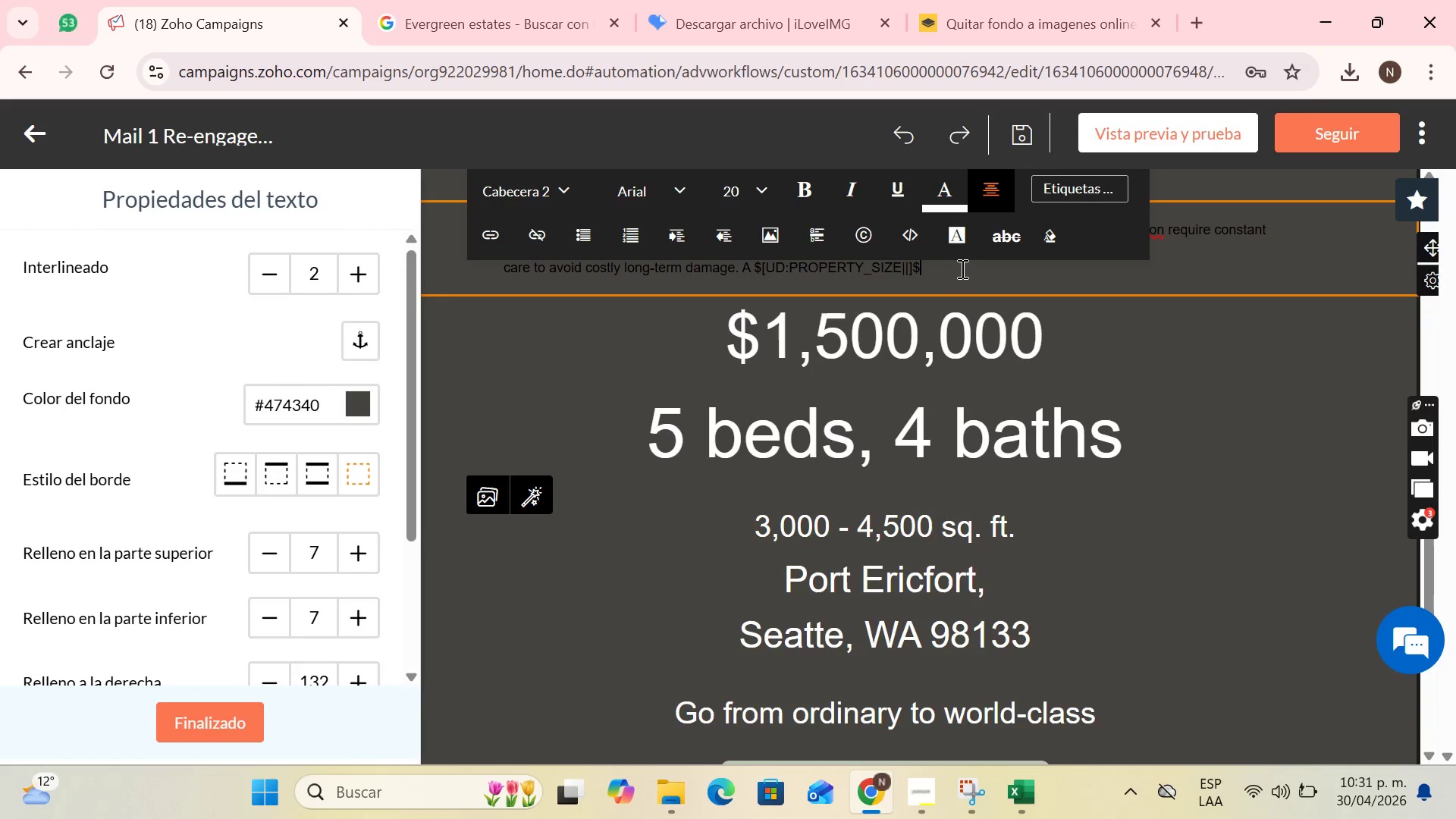 
key(Comma)
 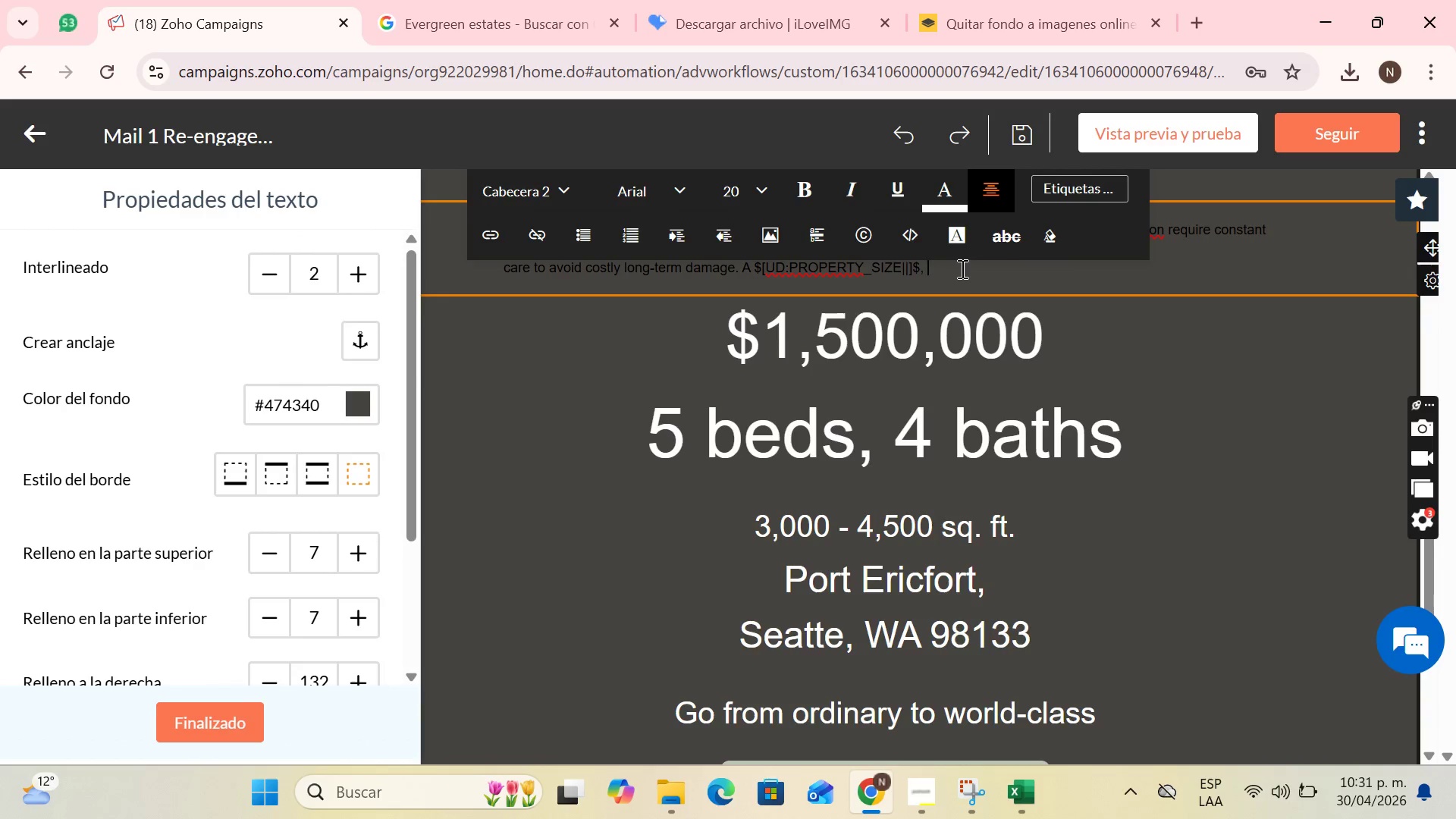 
key(Space)
 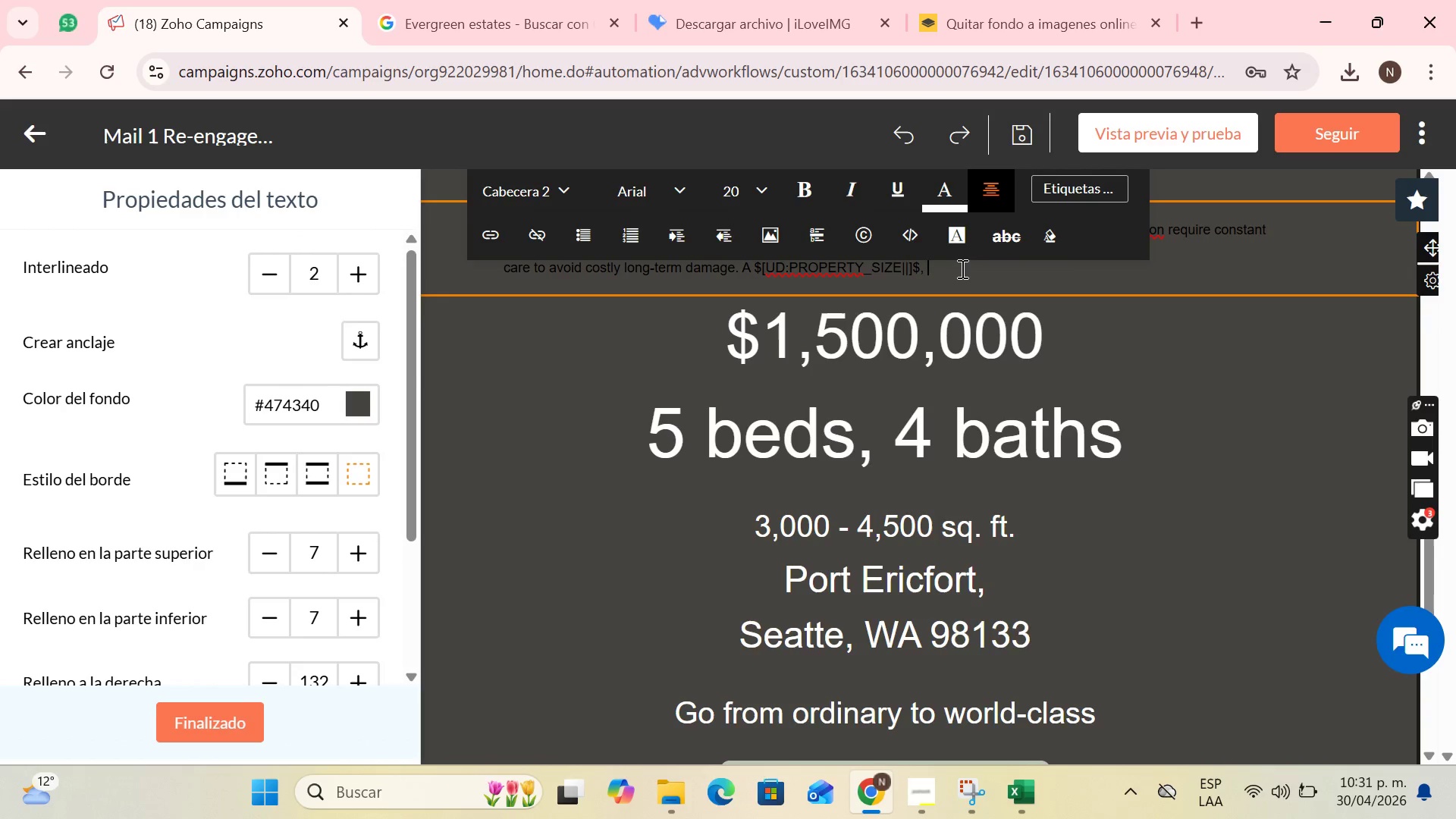 
key(L)
 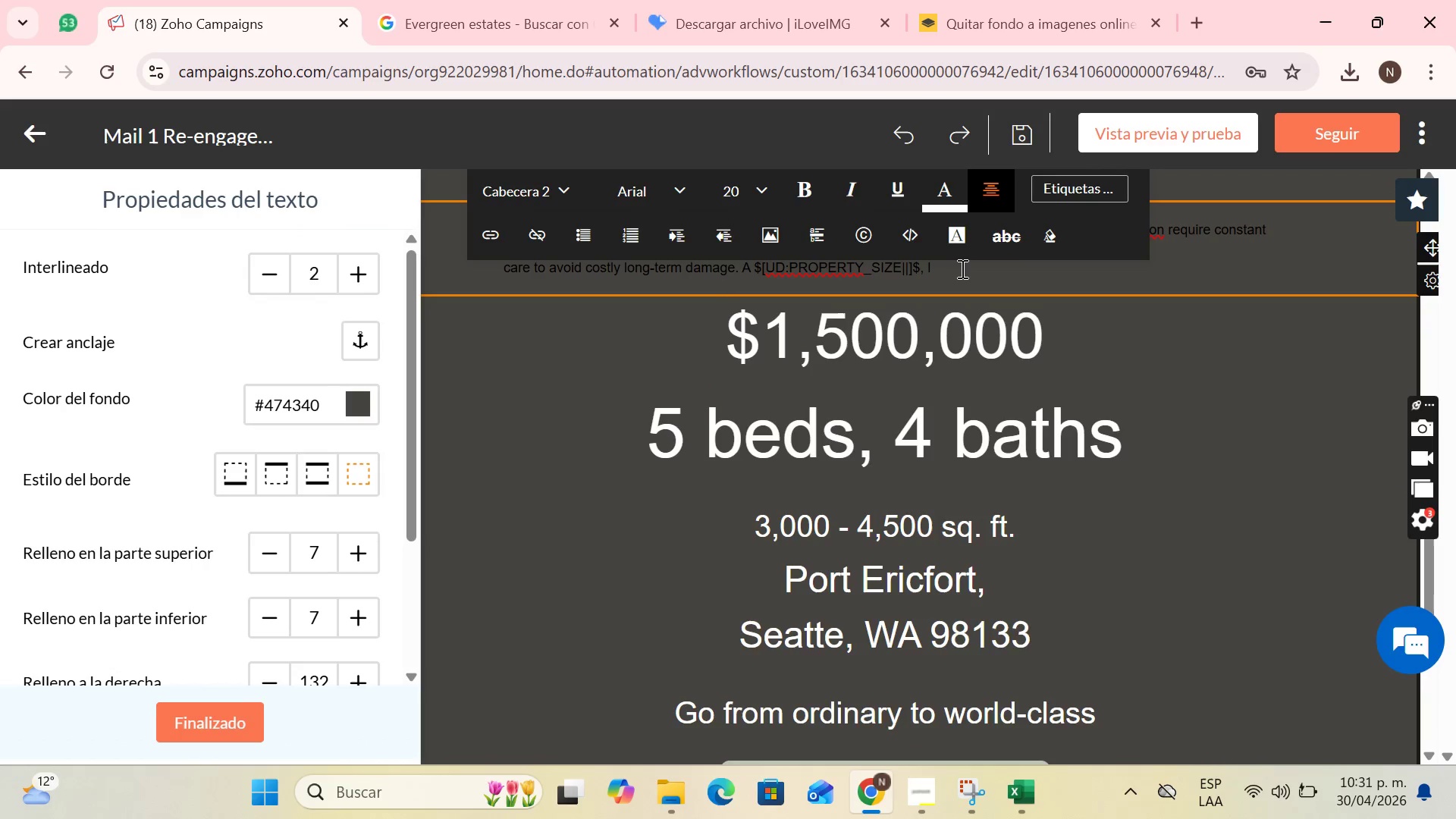 
key(Backspace)
type(property like yours )
 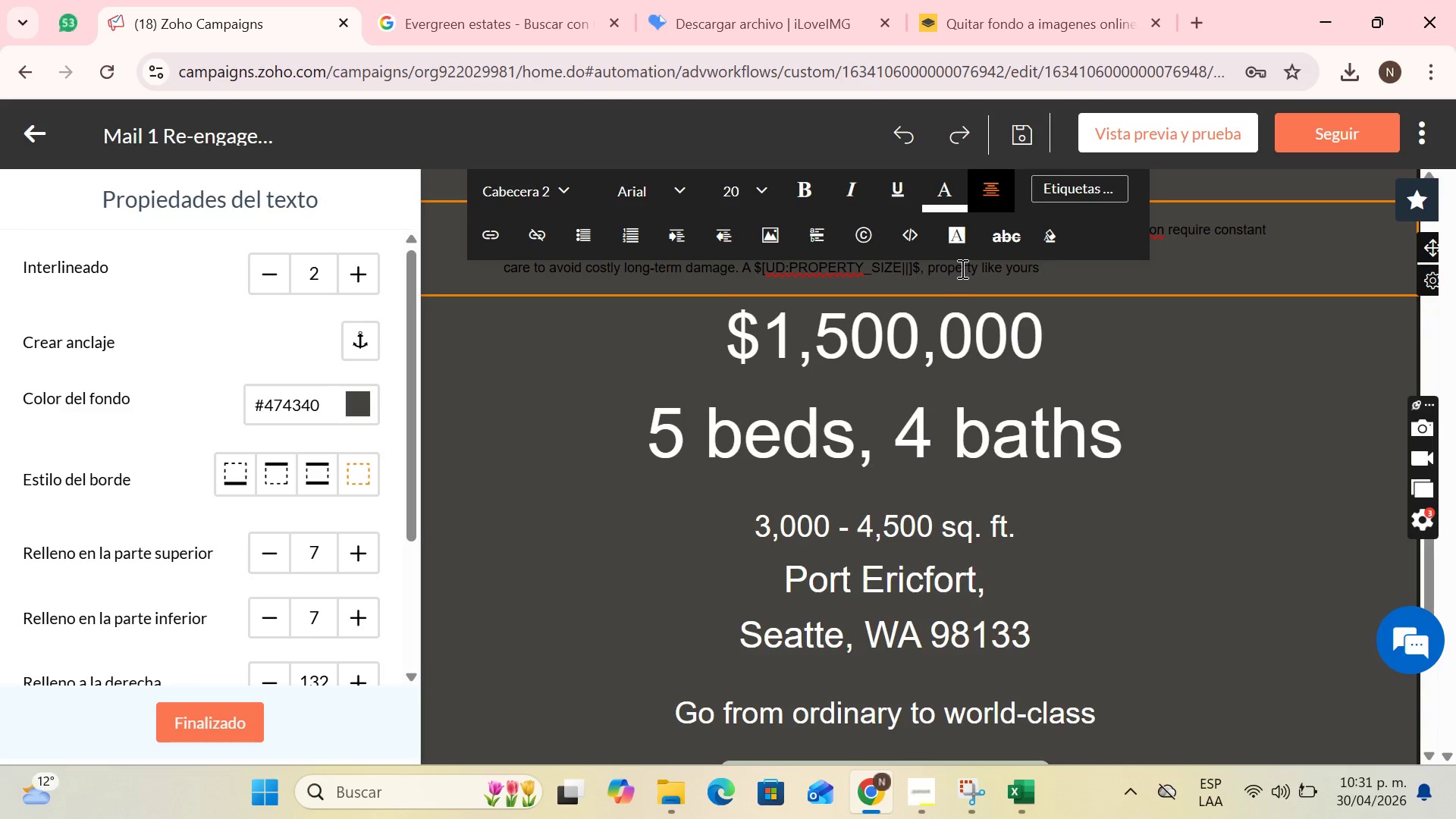 
type(requires a preventive strategy to keep its value and aesteh)
key(Backspace)
key(Backspace)
type(hetu)
key(Backspace)
type(ics intact)
 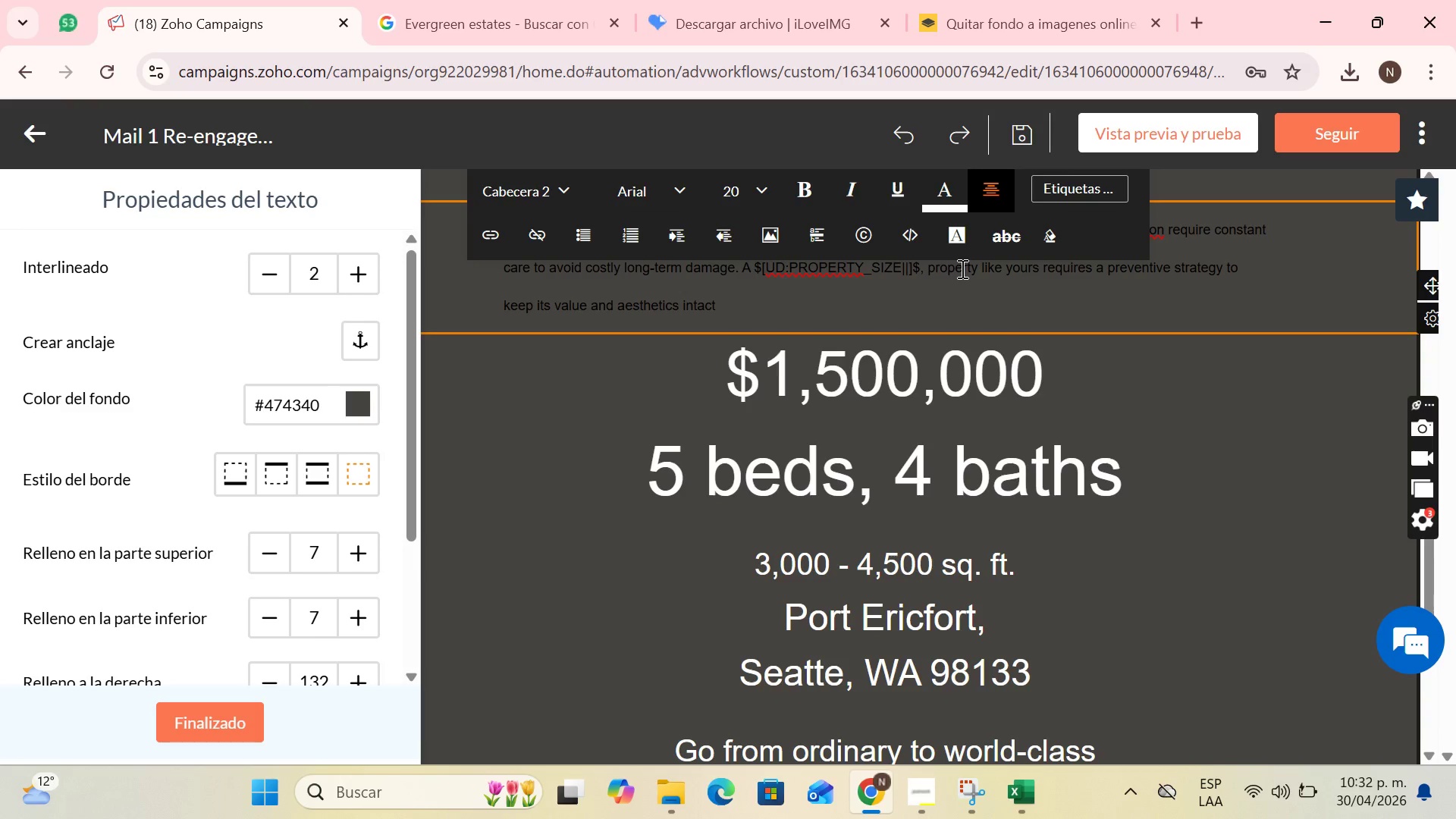 
wait(7.7)
 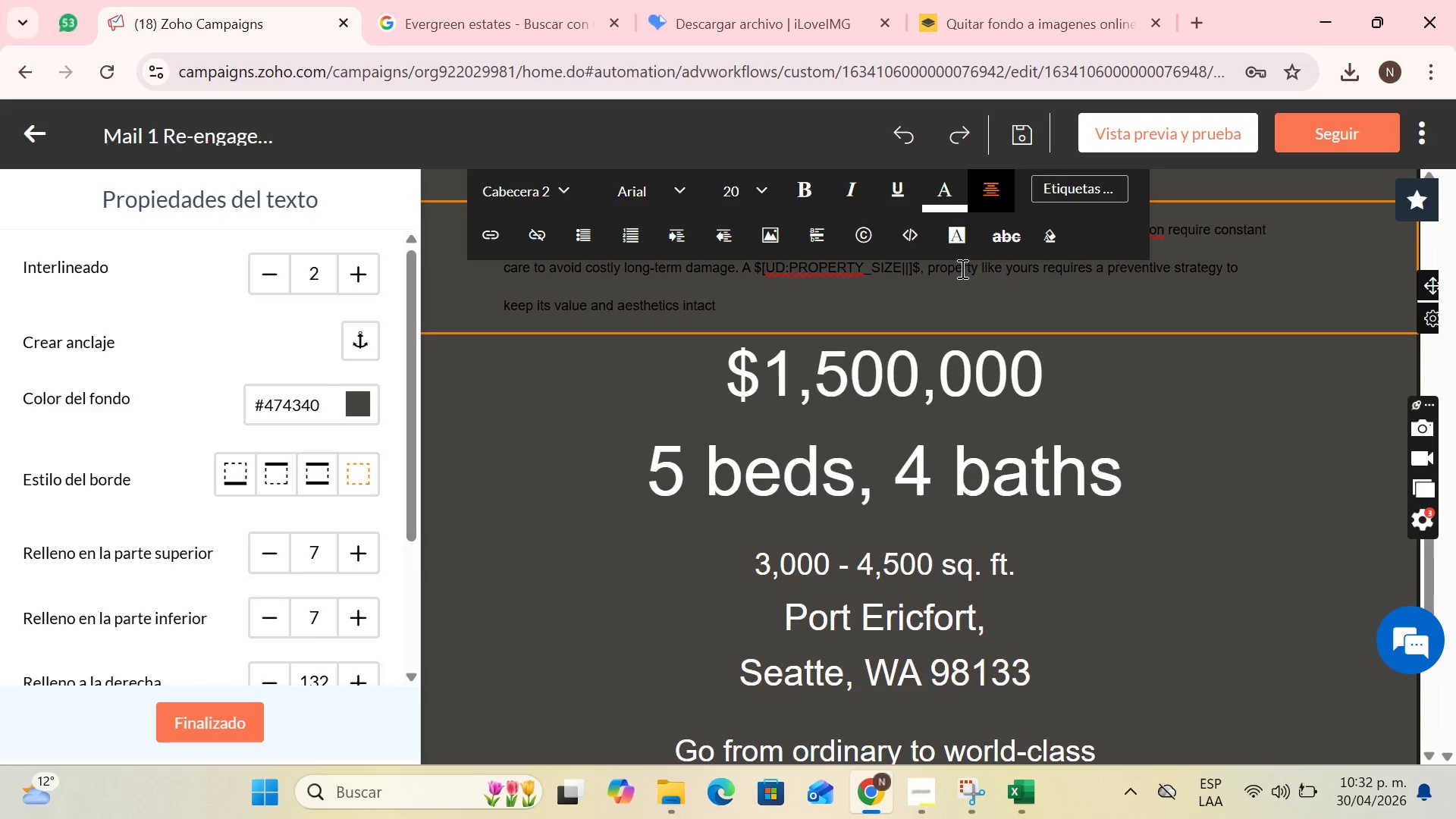 
scroll: coordinate [910, 395], scroll_direction: up, amount: 2.0
 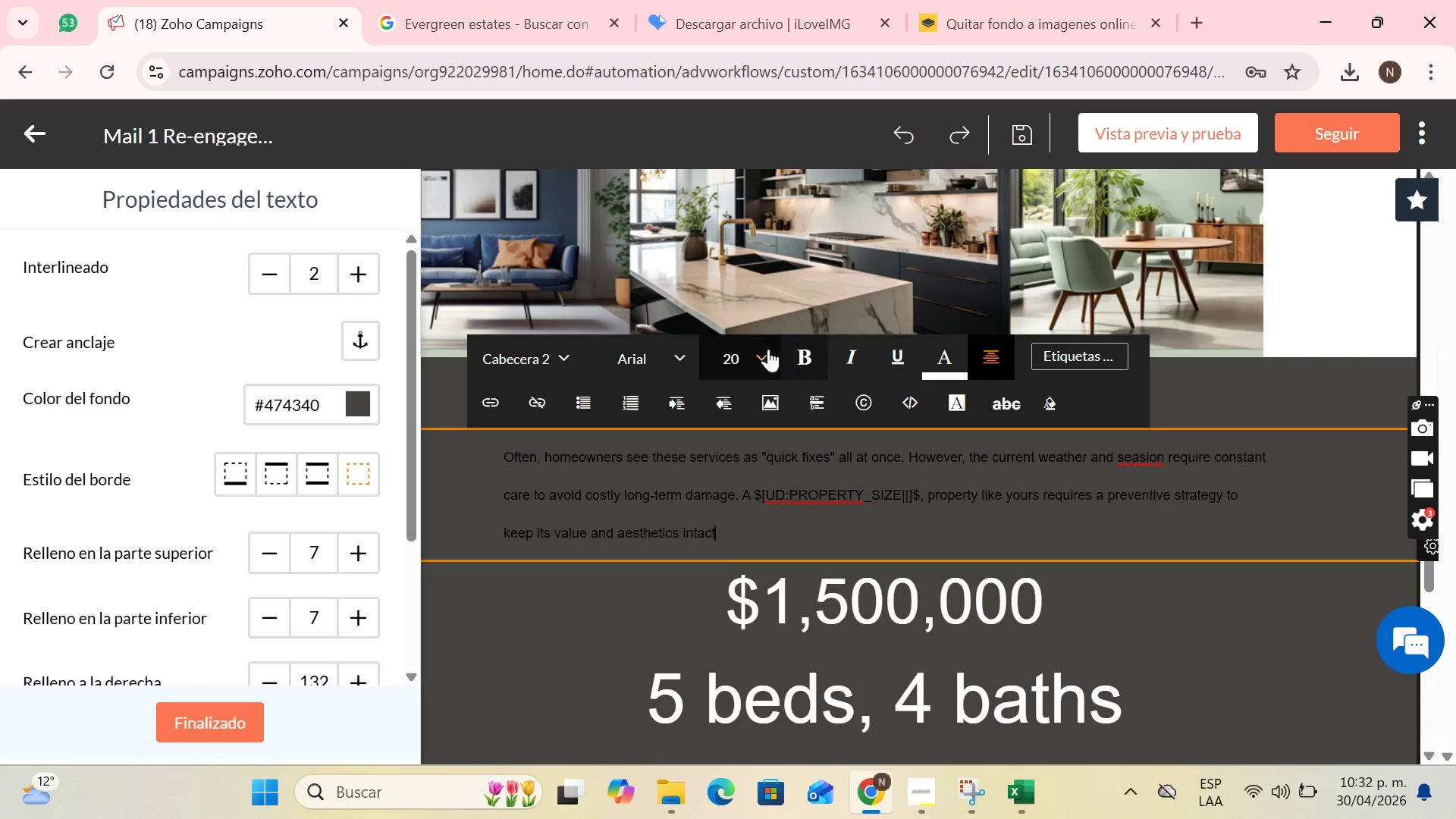 
wait(6.51)
 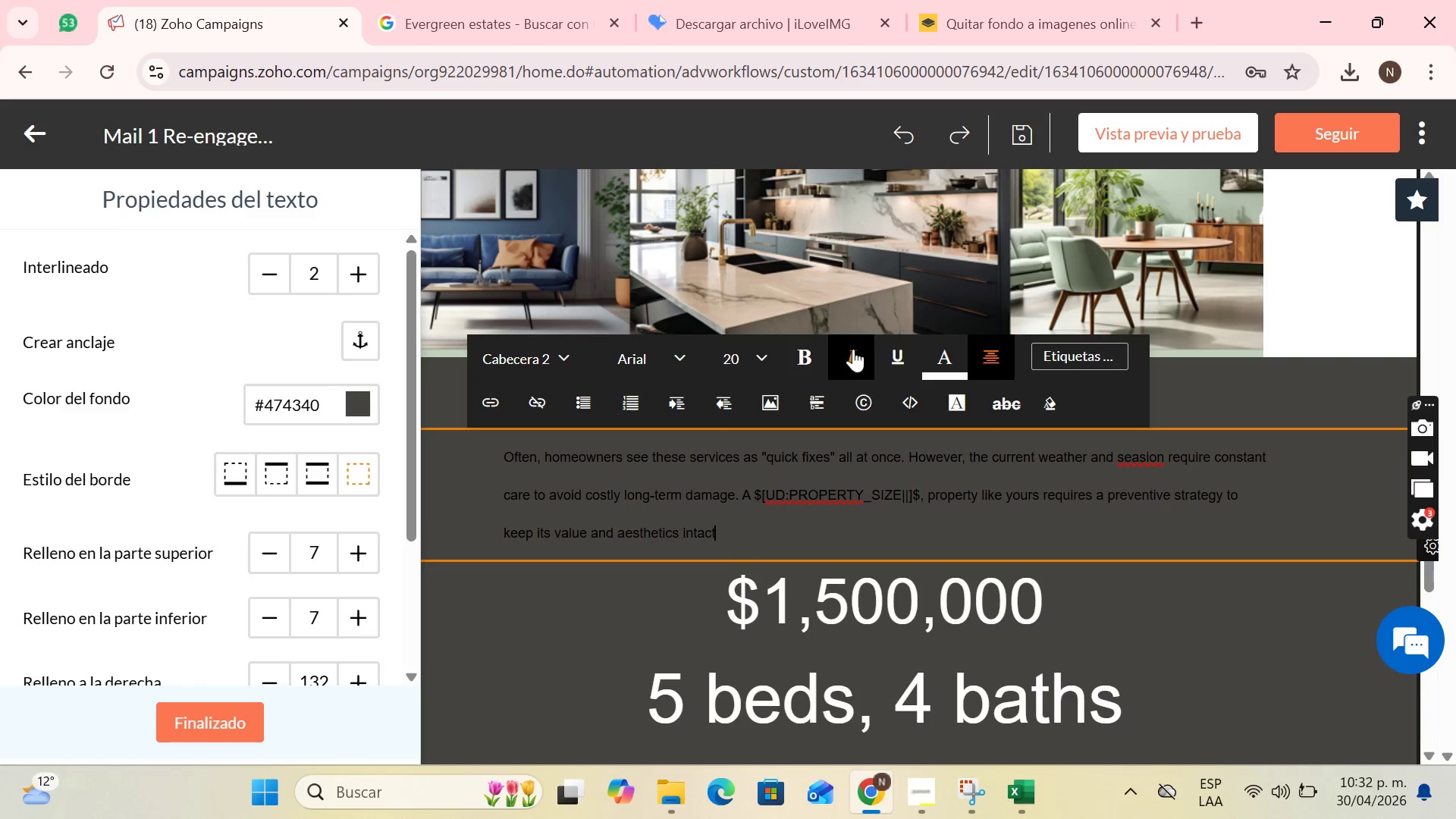 
key(Enter)
 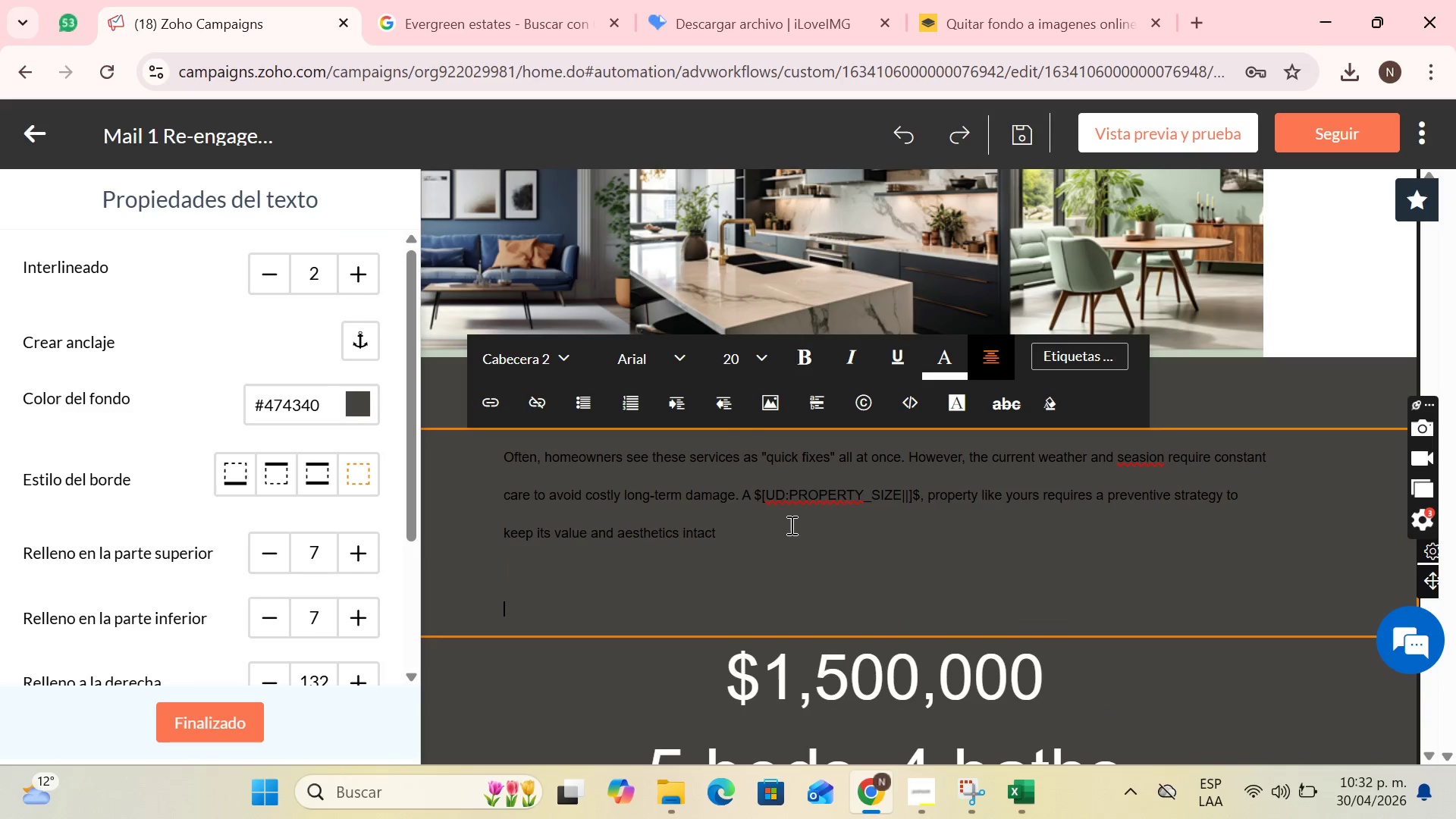 
key(Enter)
 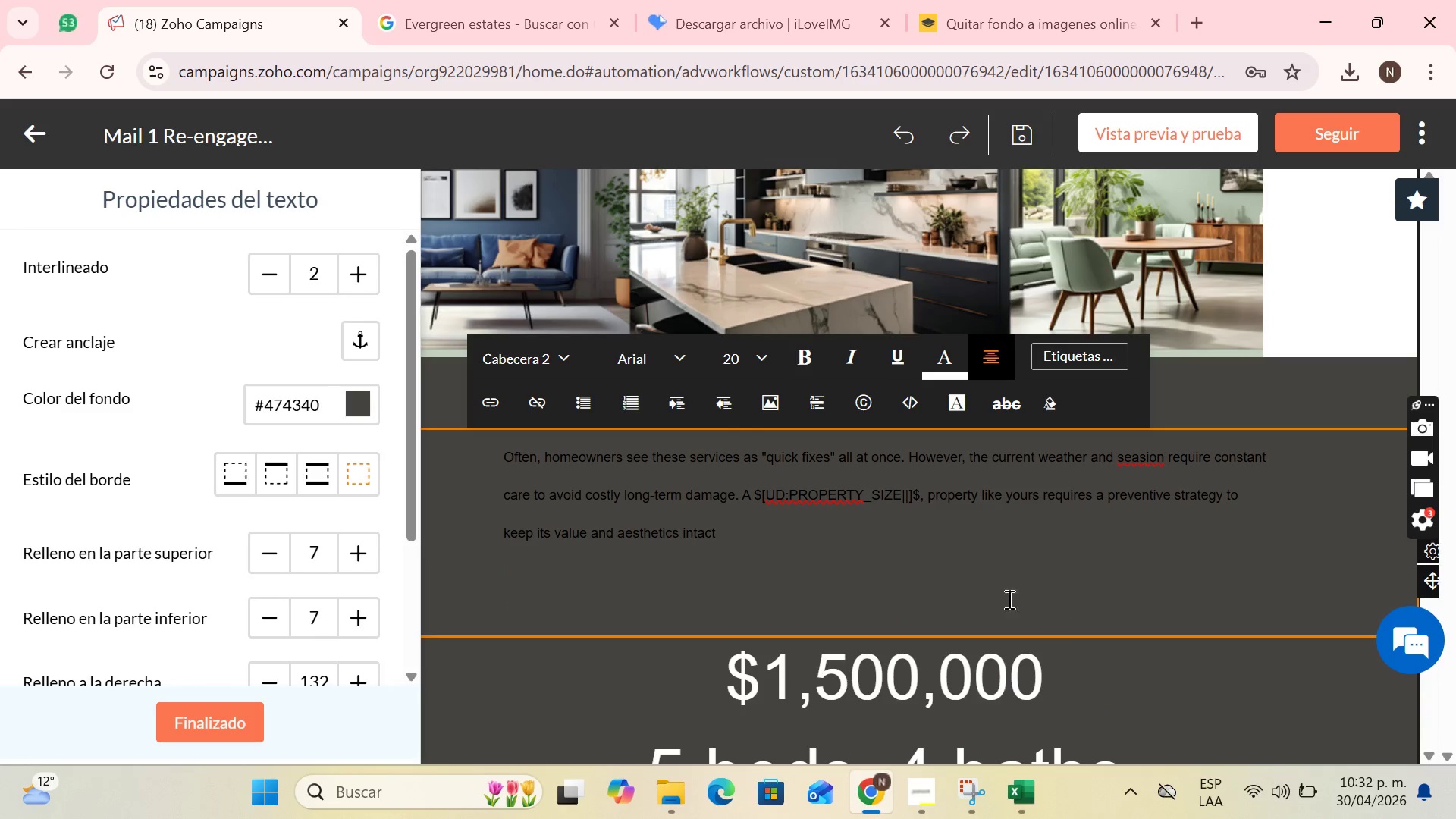 
key(Backspace)
 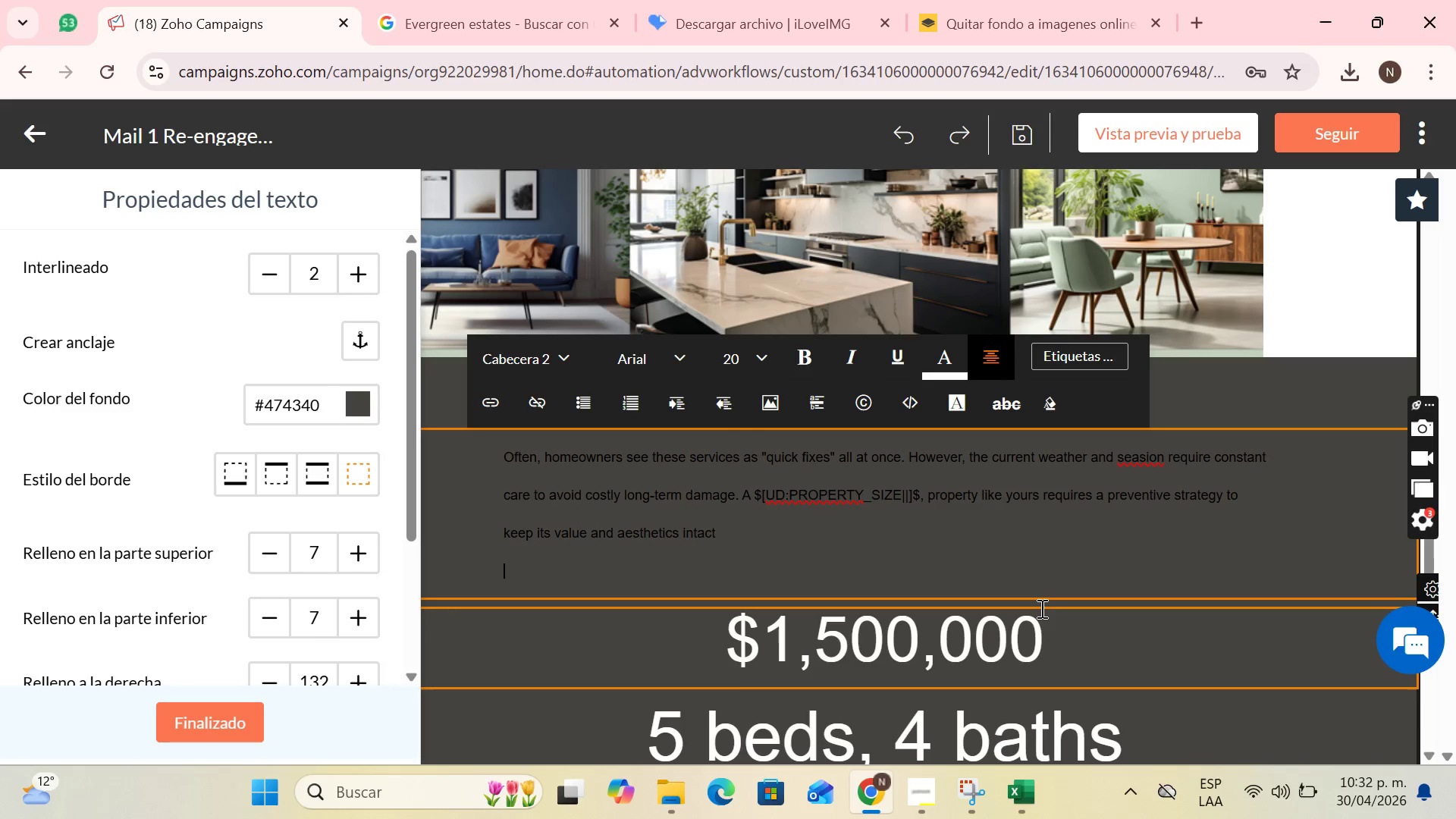 
key(Backspace)
 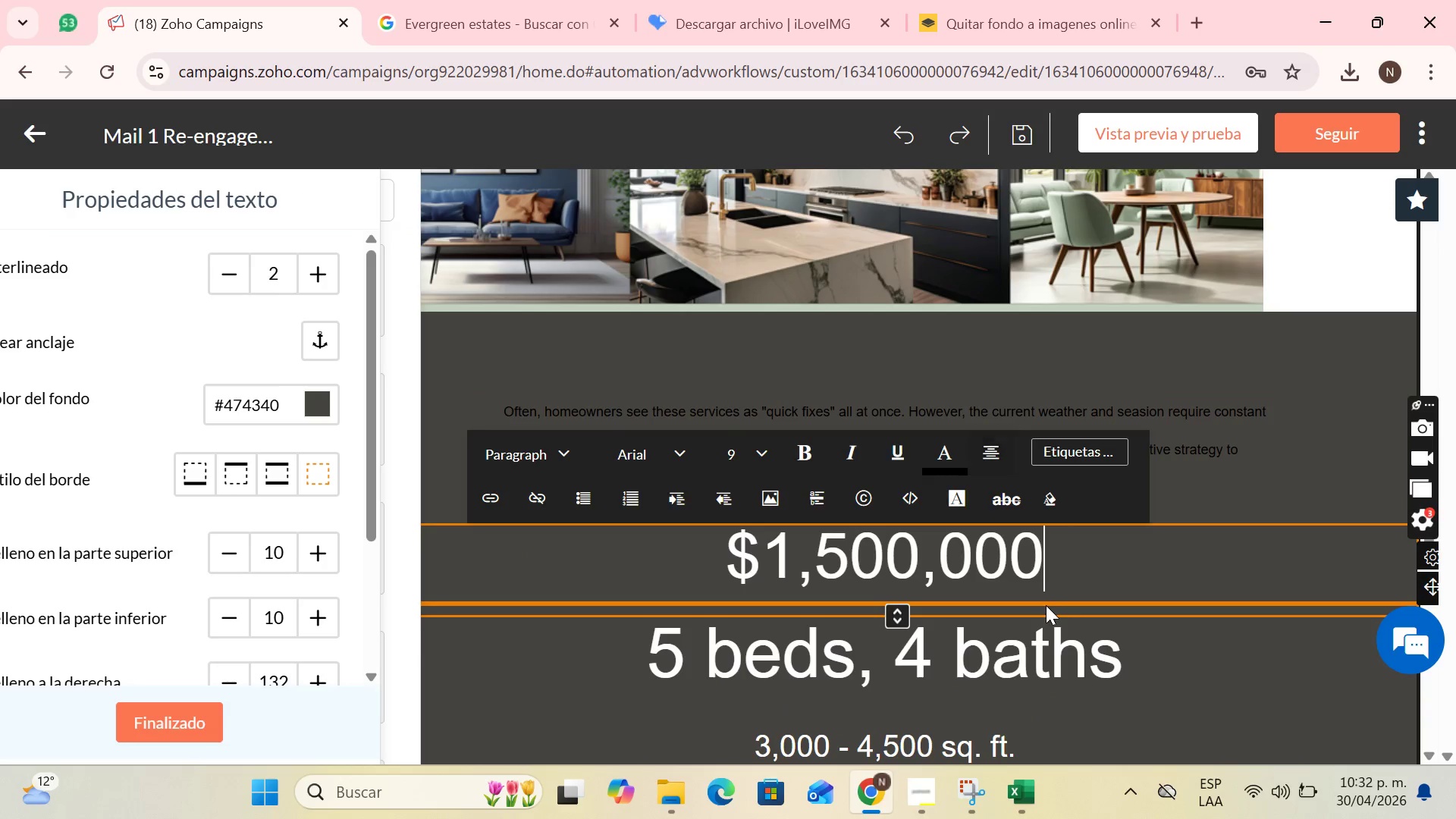 
key(Delete)
 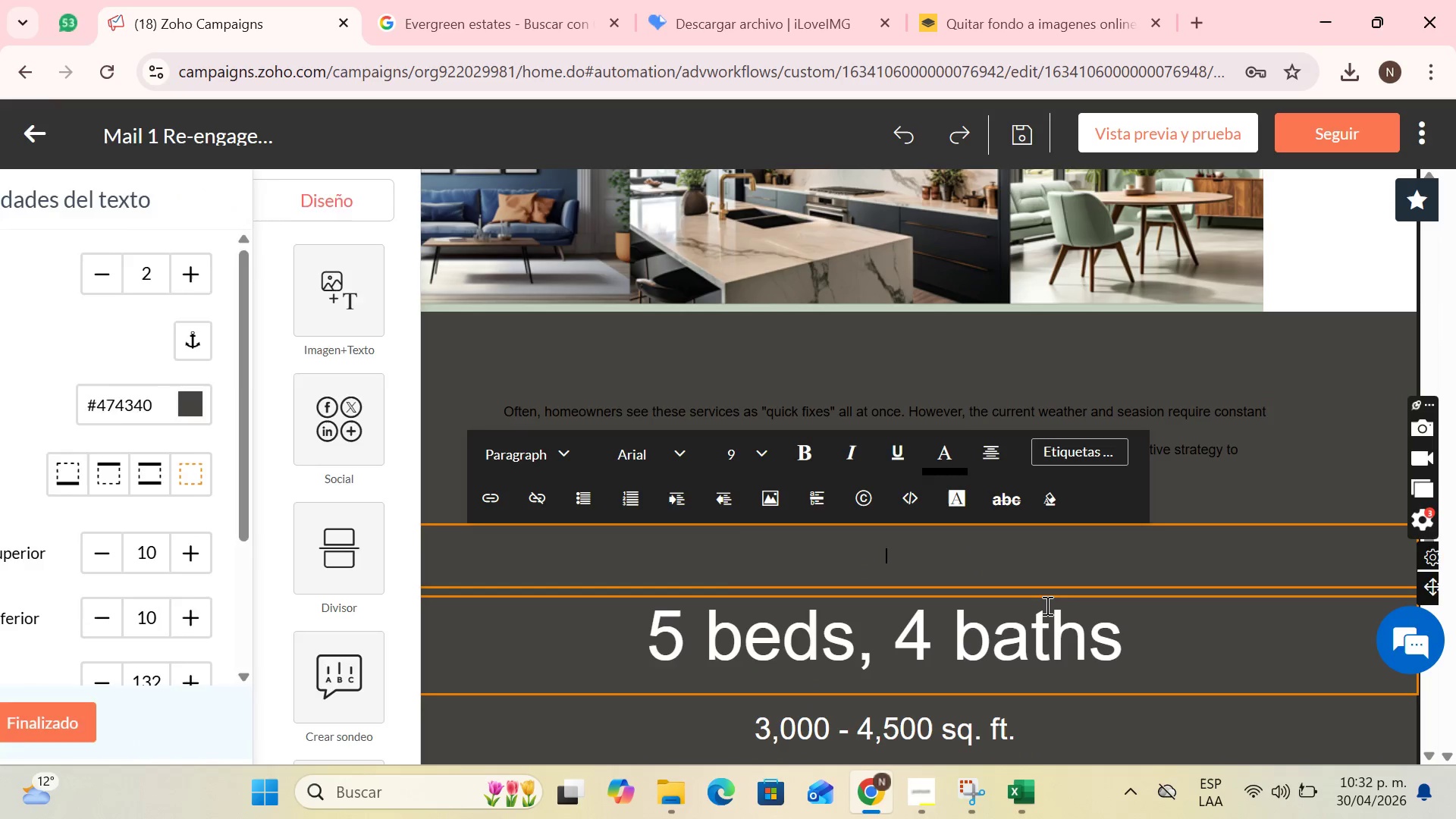 
key(Backspace)
 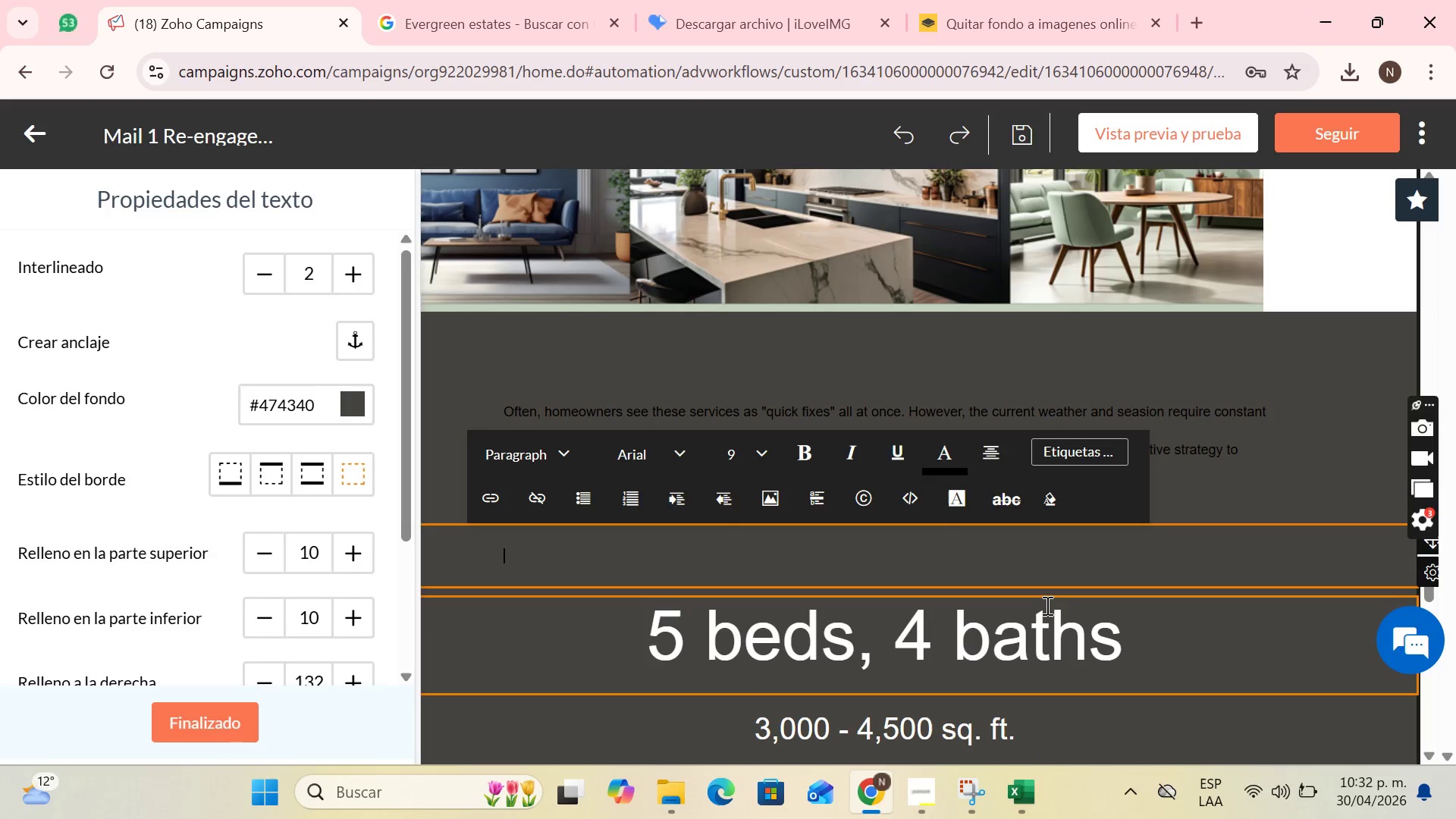 
key(Backspace)
 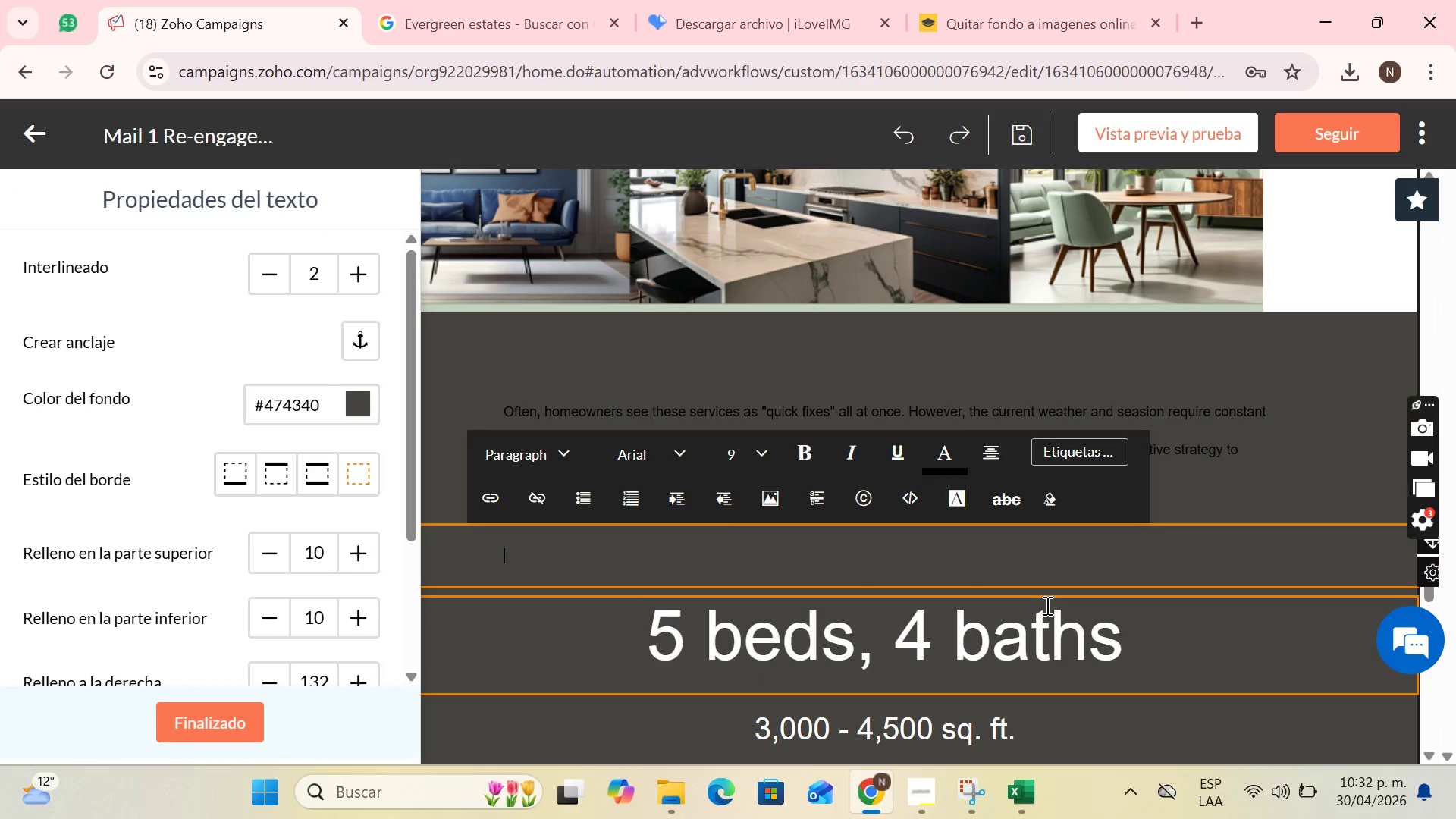 
key(Control+Z)
 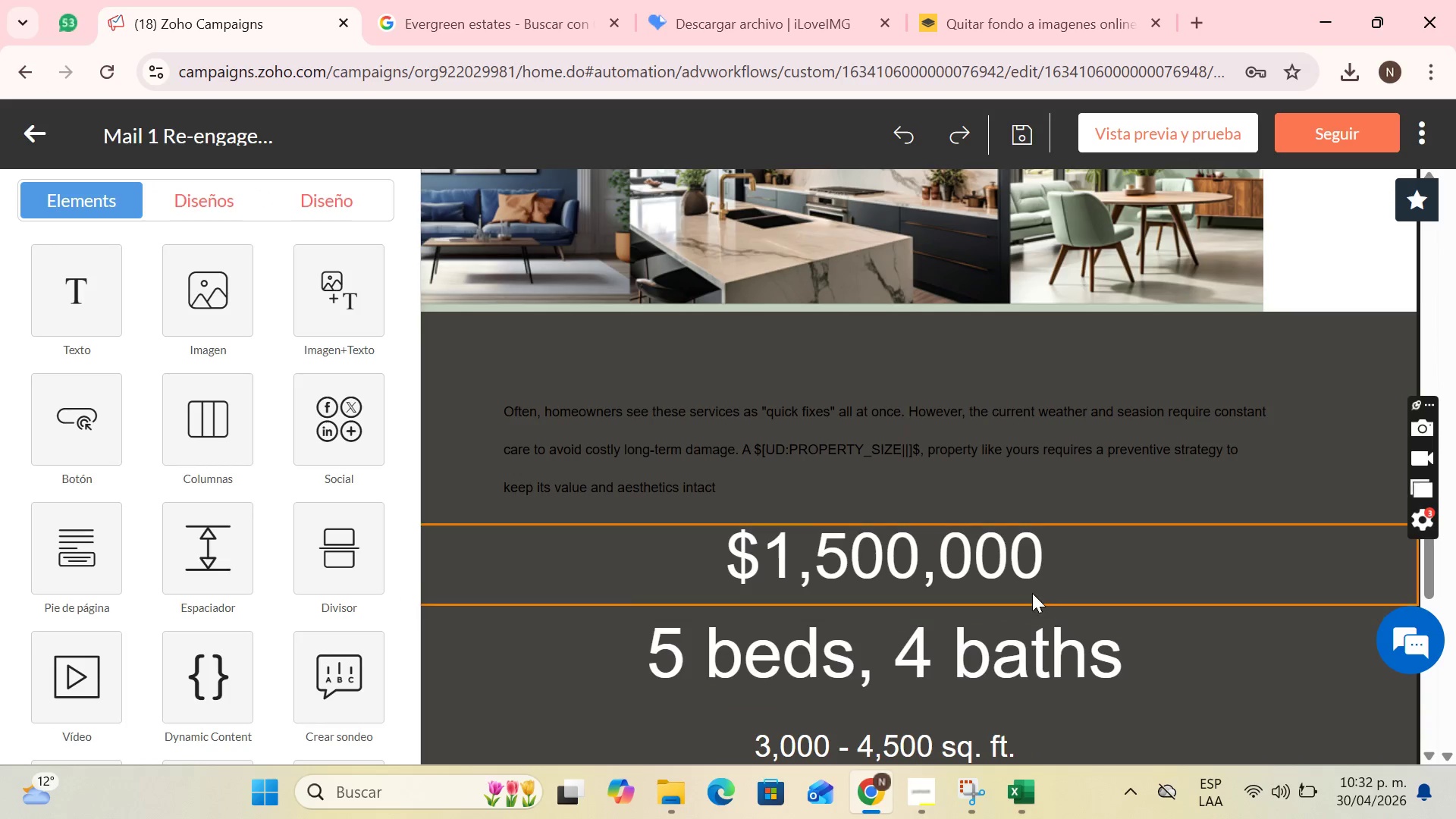 
left_click([1031, 574])
 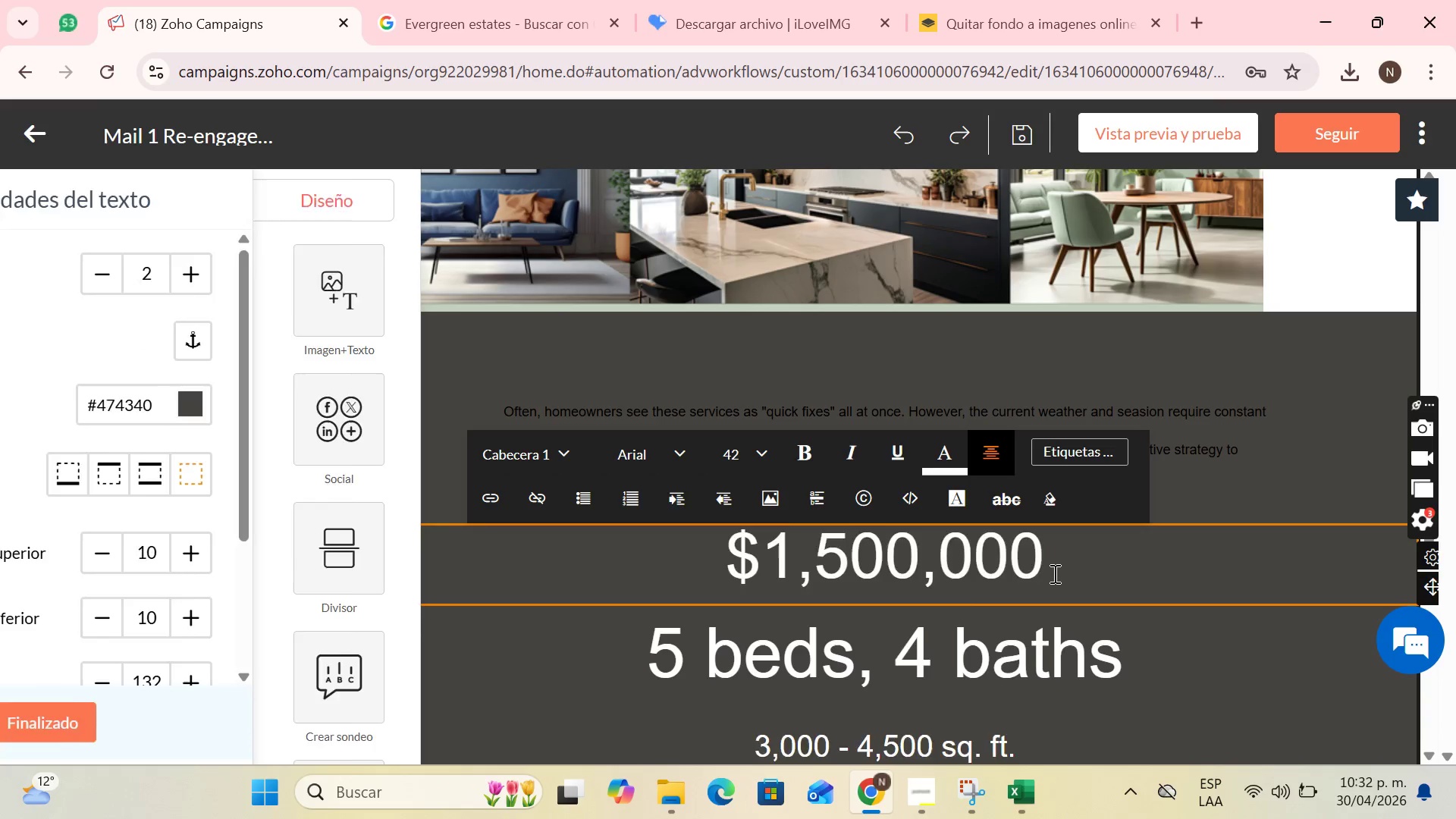 
key(Backspace)
key(Backspace)
key(Backspace)
type(We have a solution for you!)
 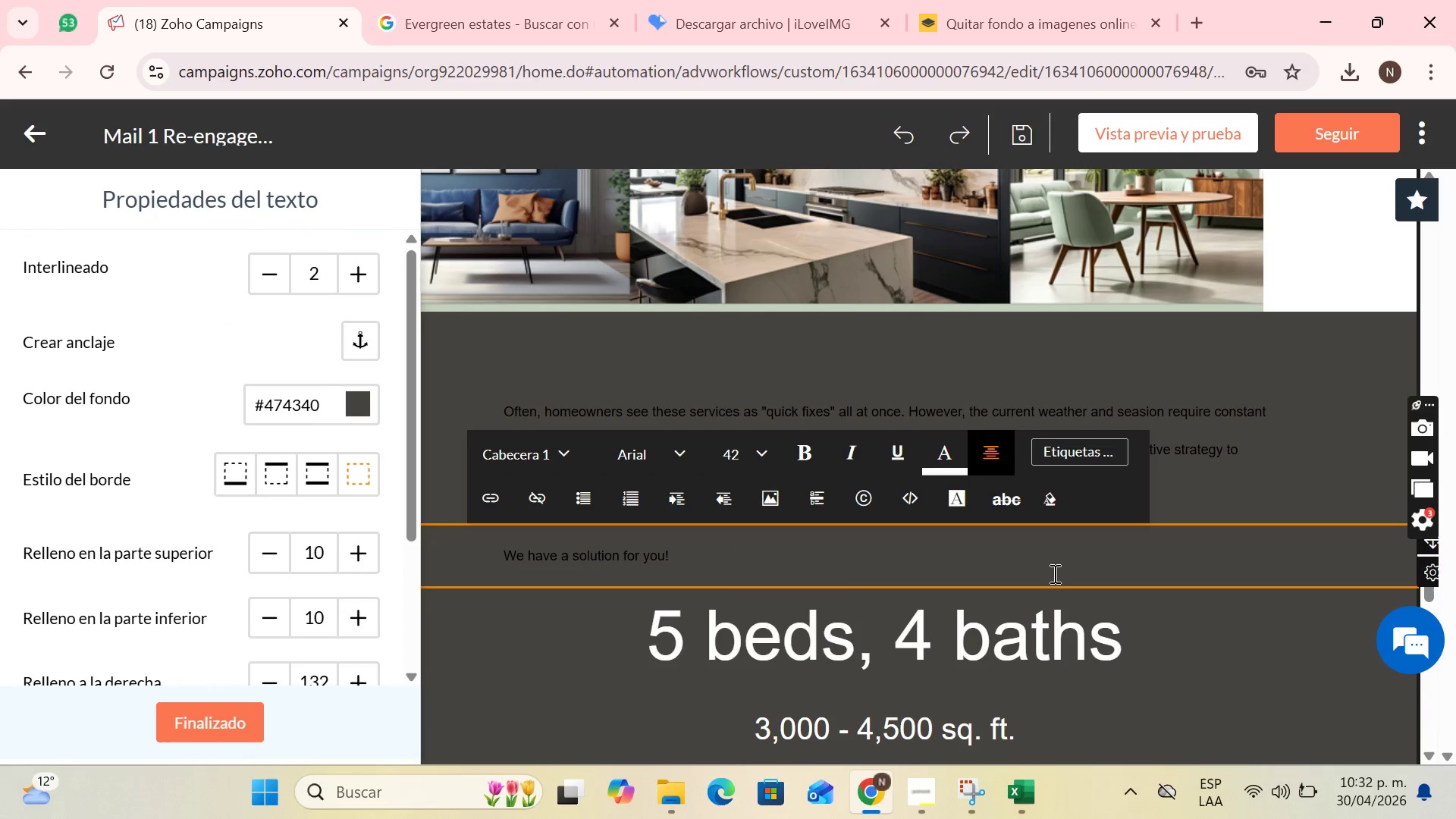 
left_click([1078, 652])
 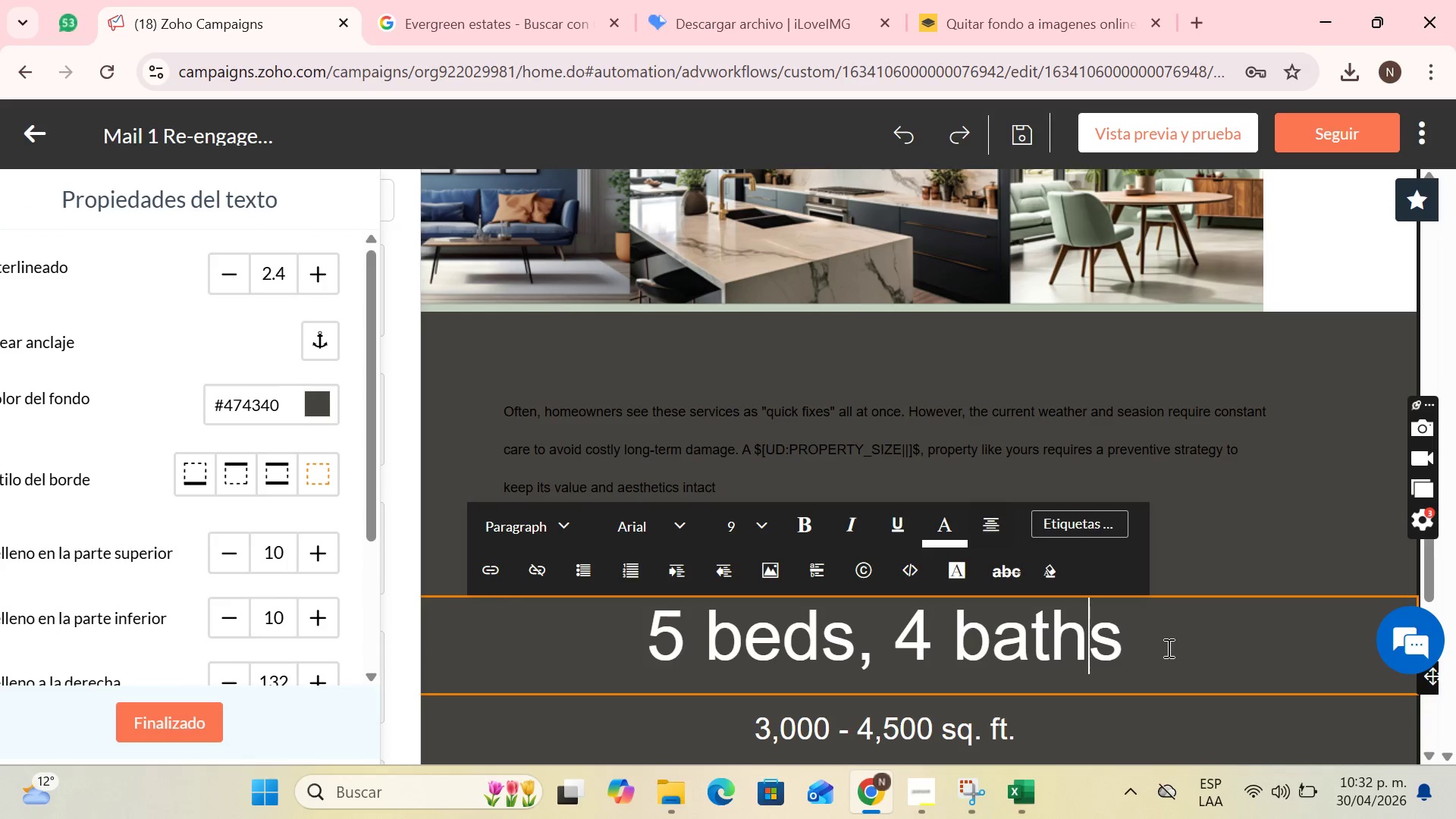 
left_click_drag(start_coordinate=[1167, 648], to_coordinate=[638, 668])
 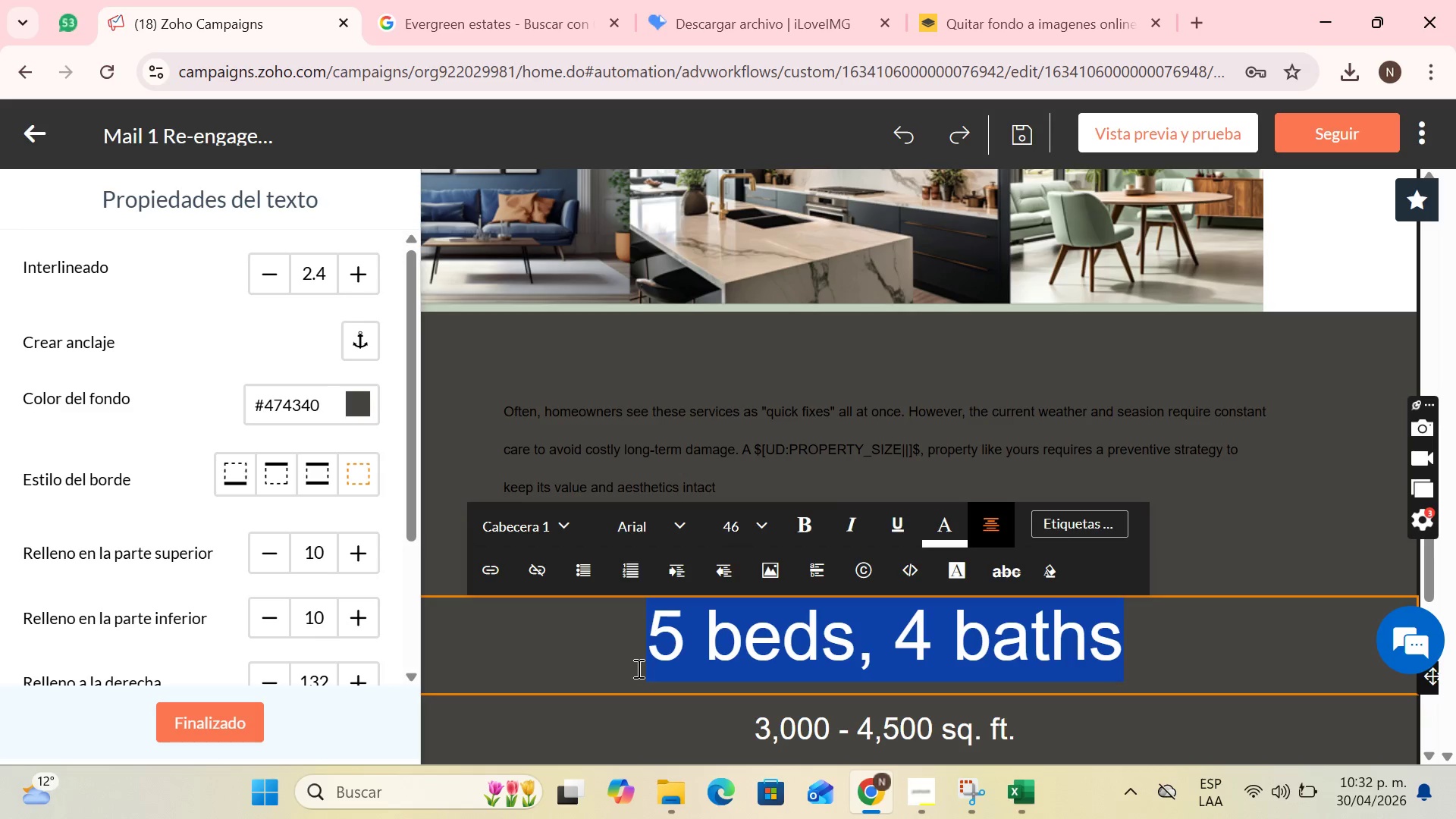 
key(Backspace)
 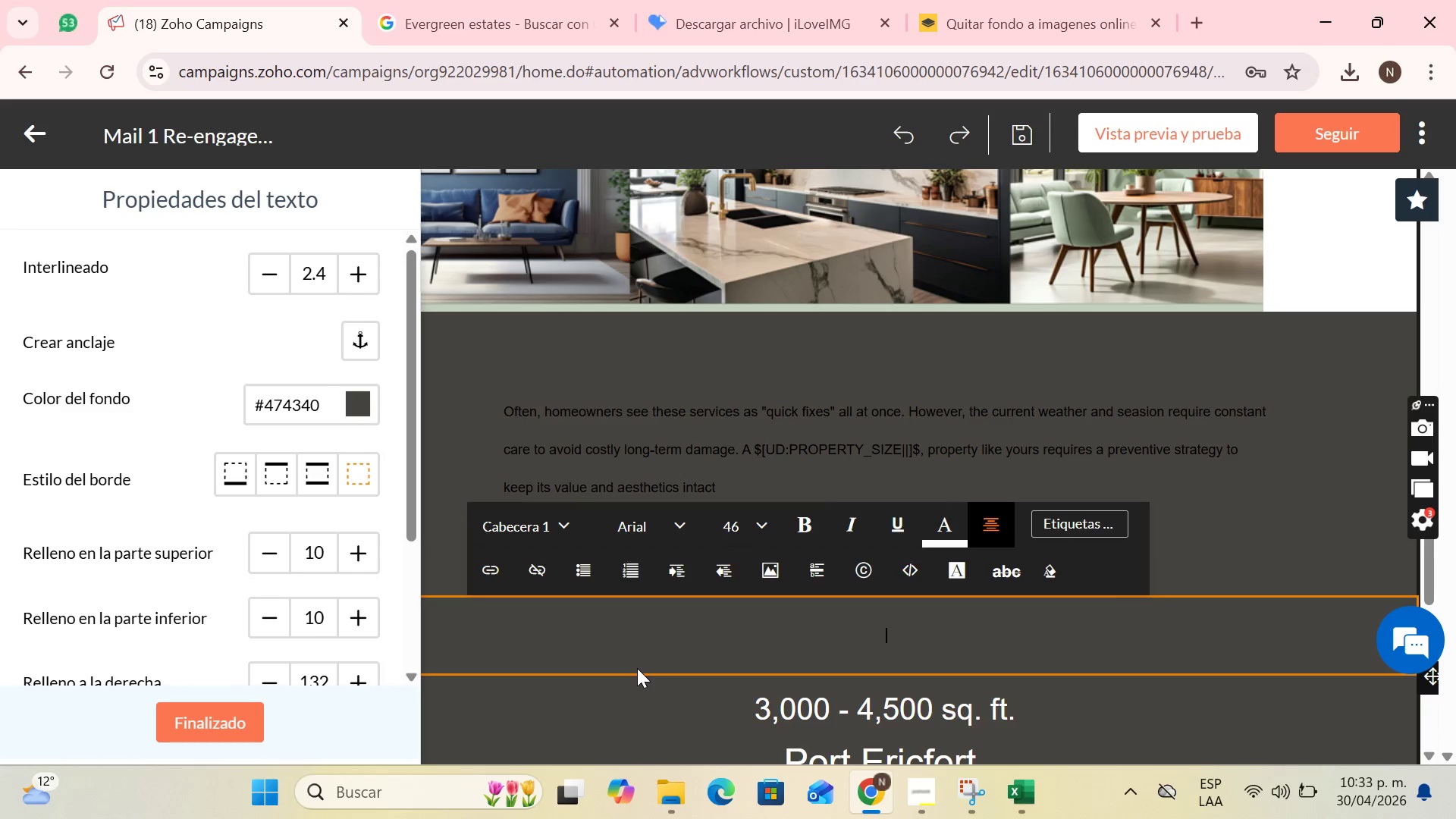 
wait(26.3)
 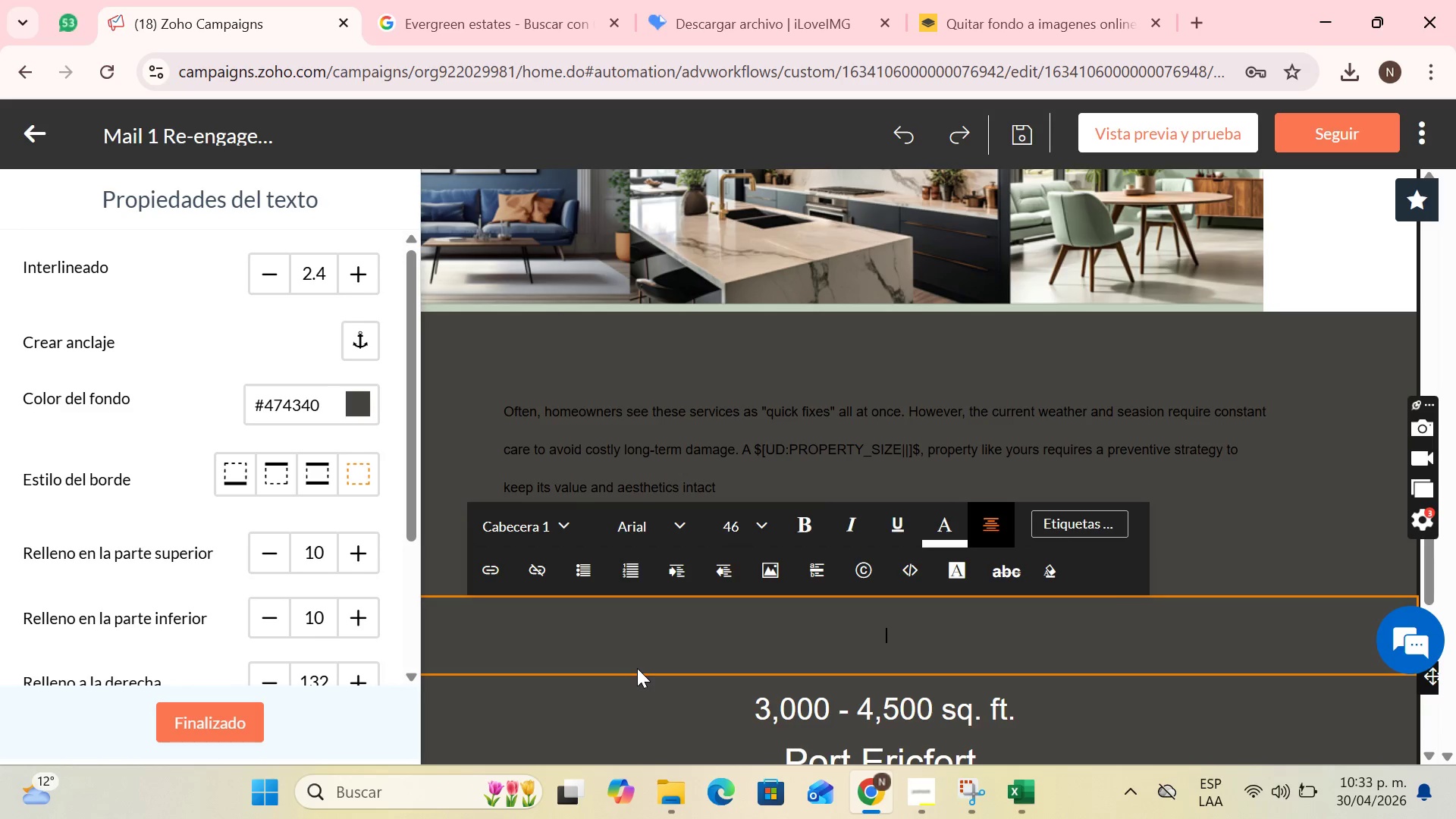 
key(CapsLock)
 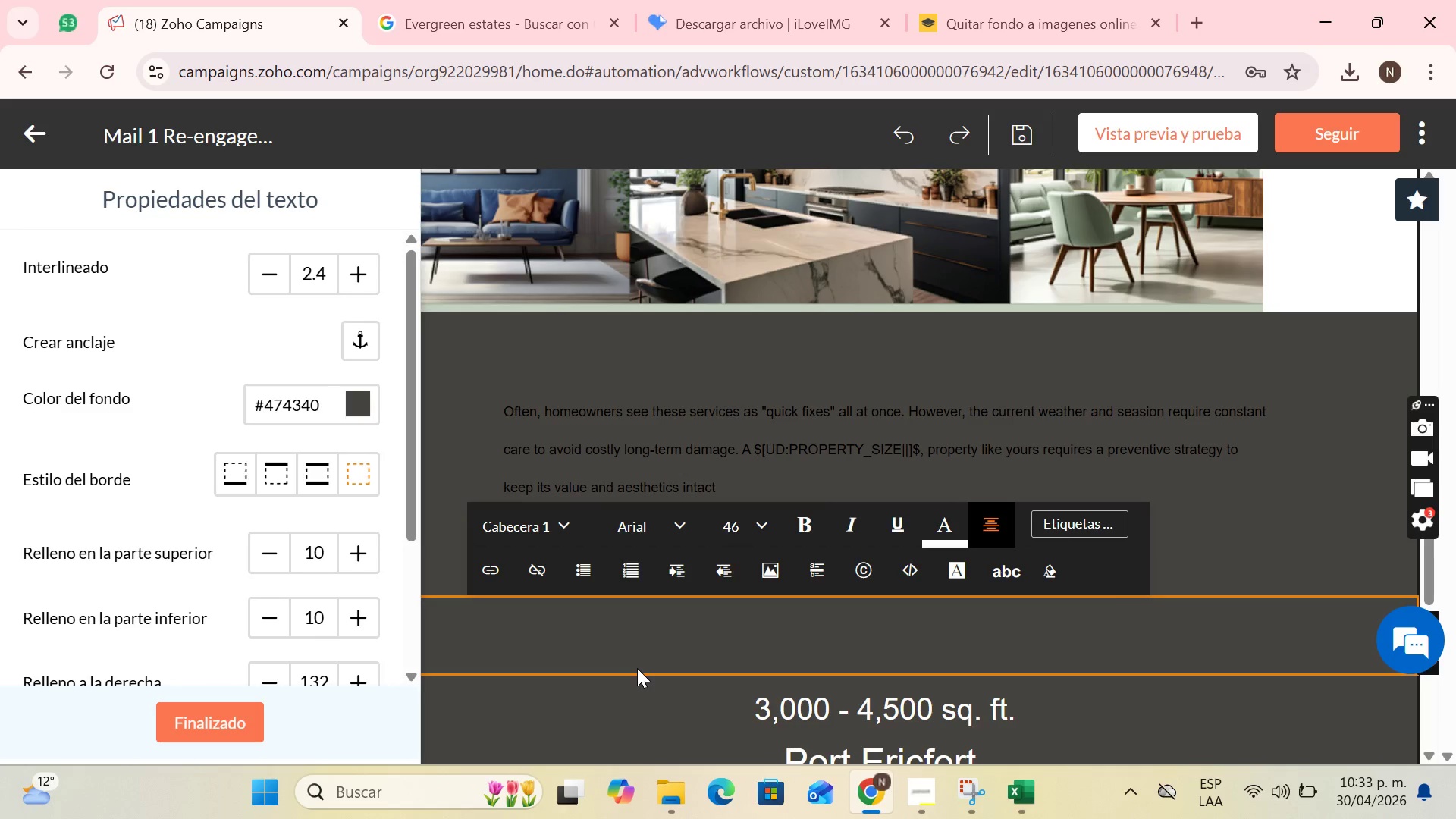 
key(W)
 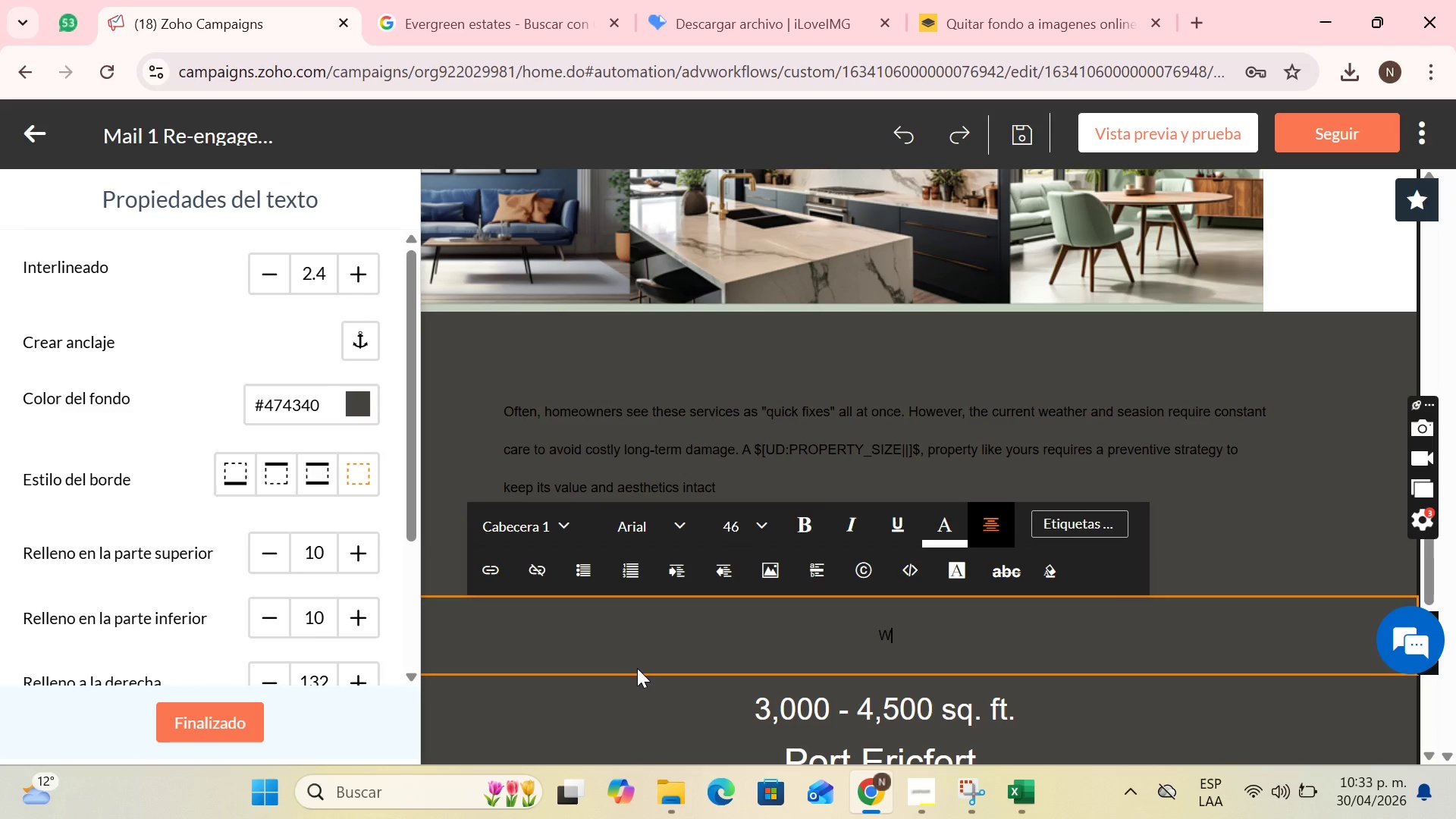 
key(CapsLock)
 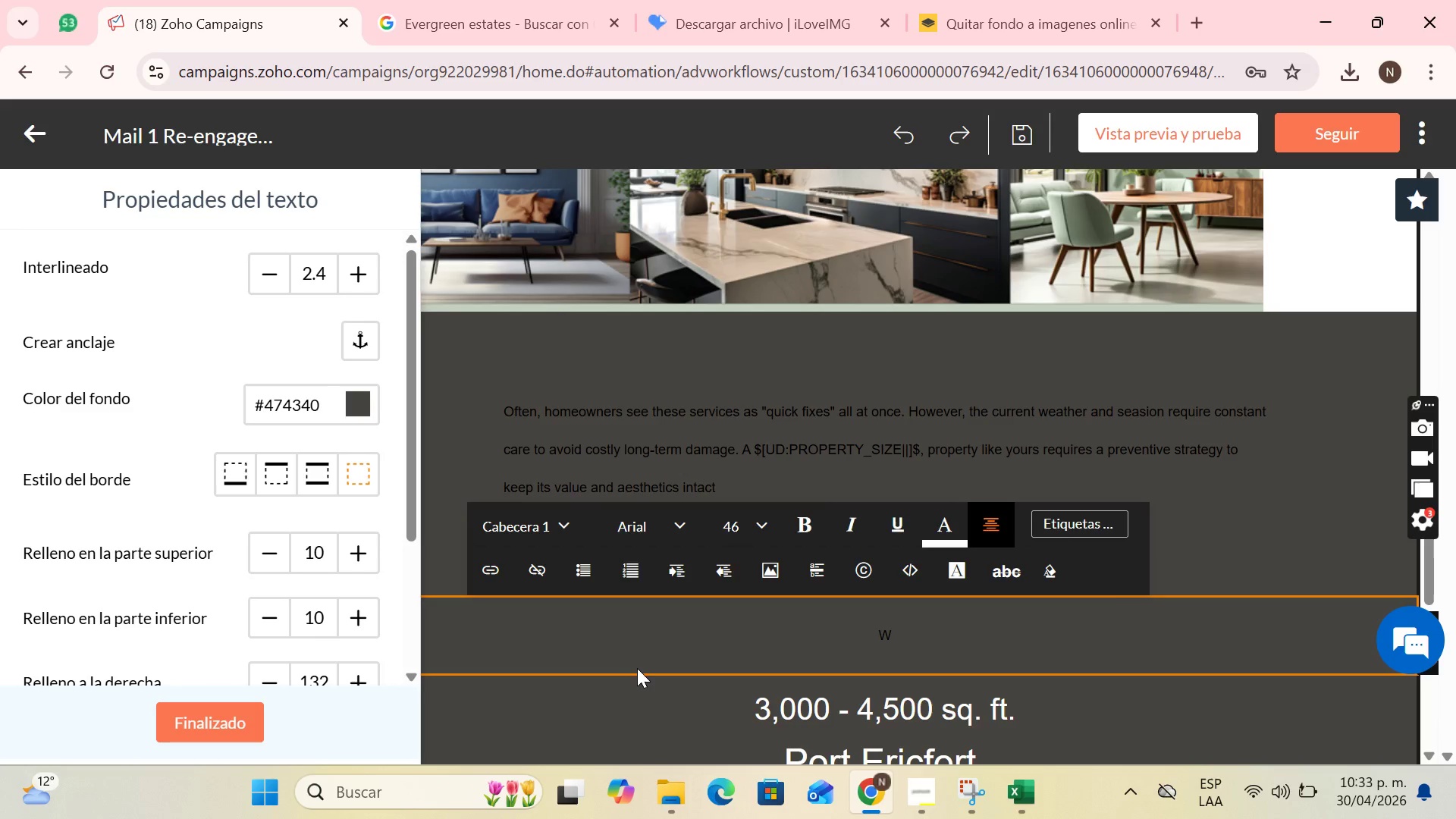 
key(E)
 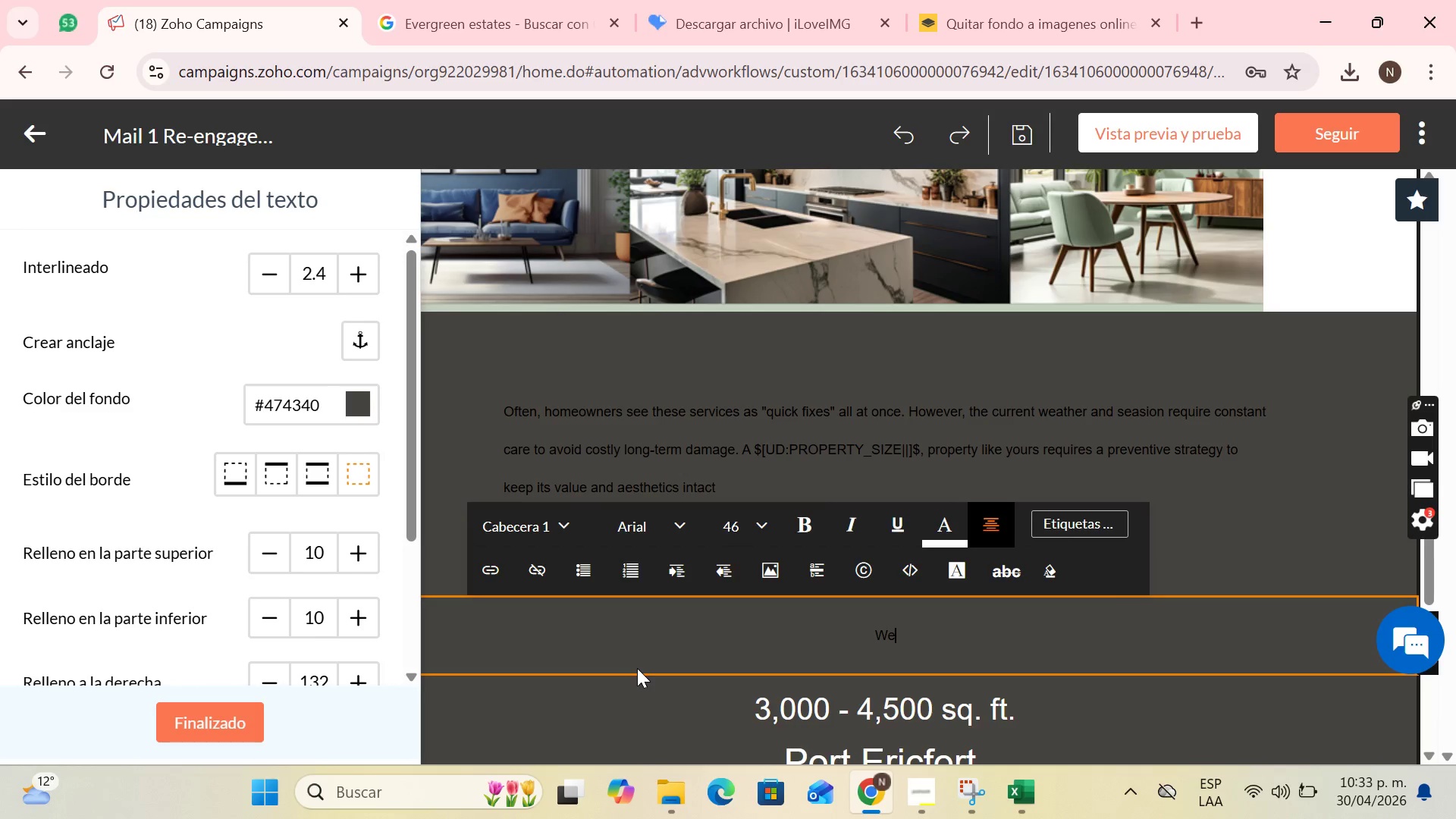 
key(Space)
 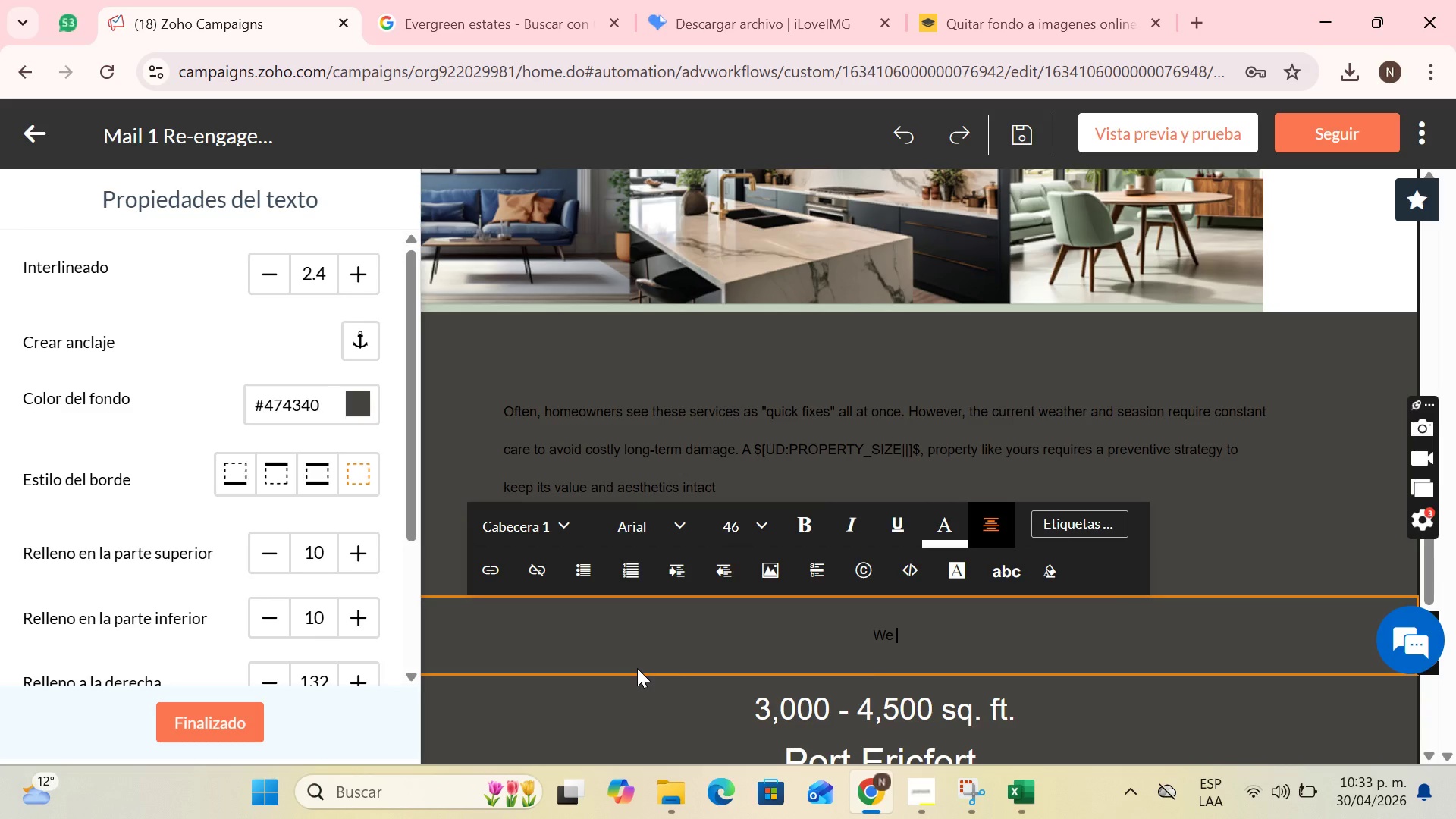 
wait(7.39)
 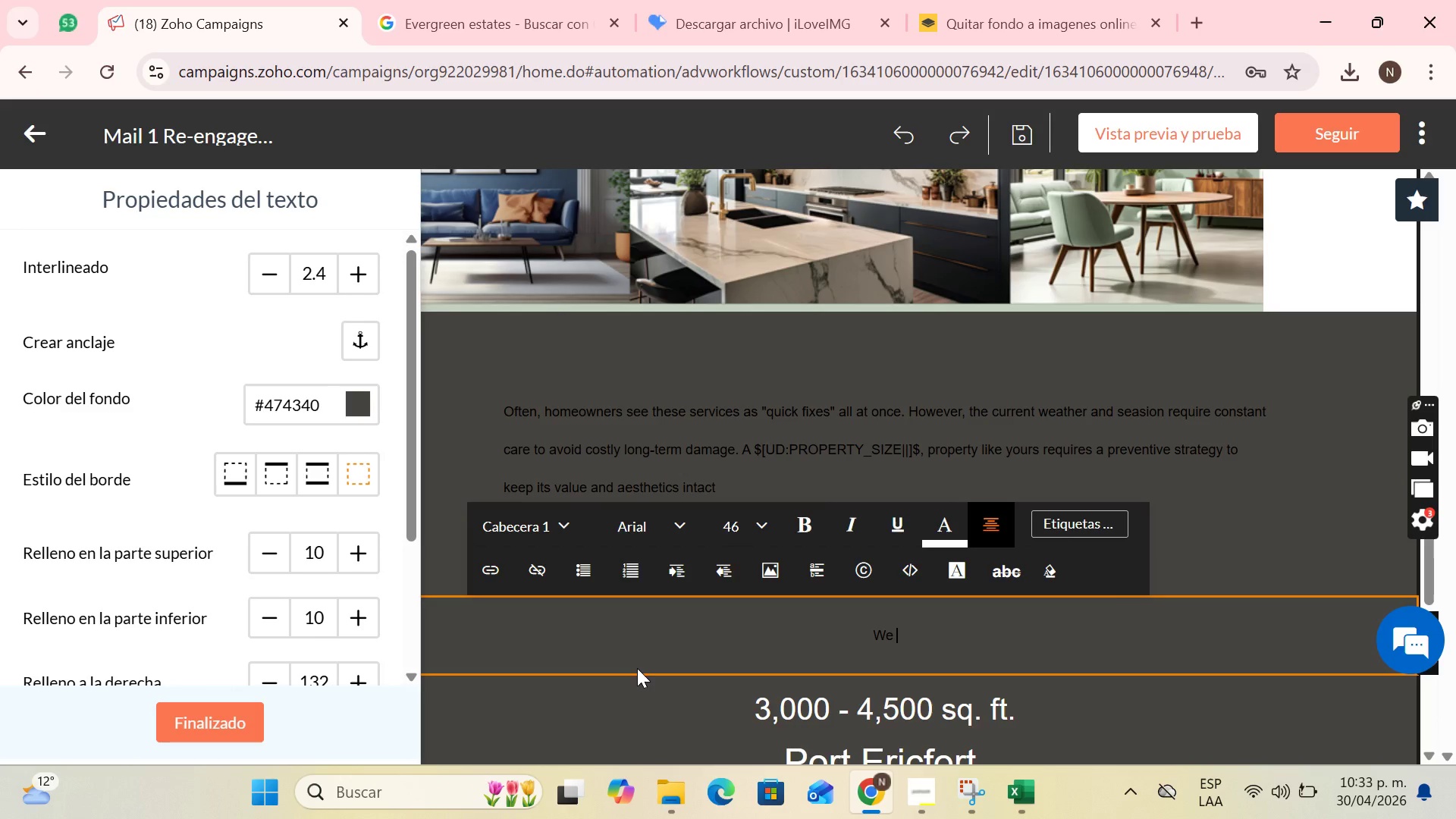 
key(ArrowRight)
 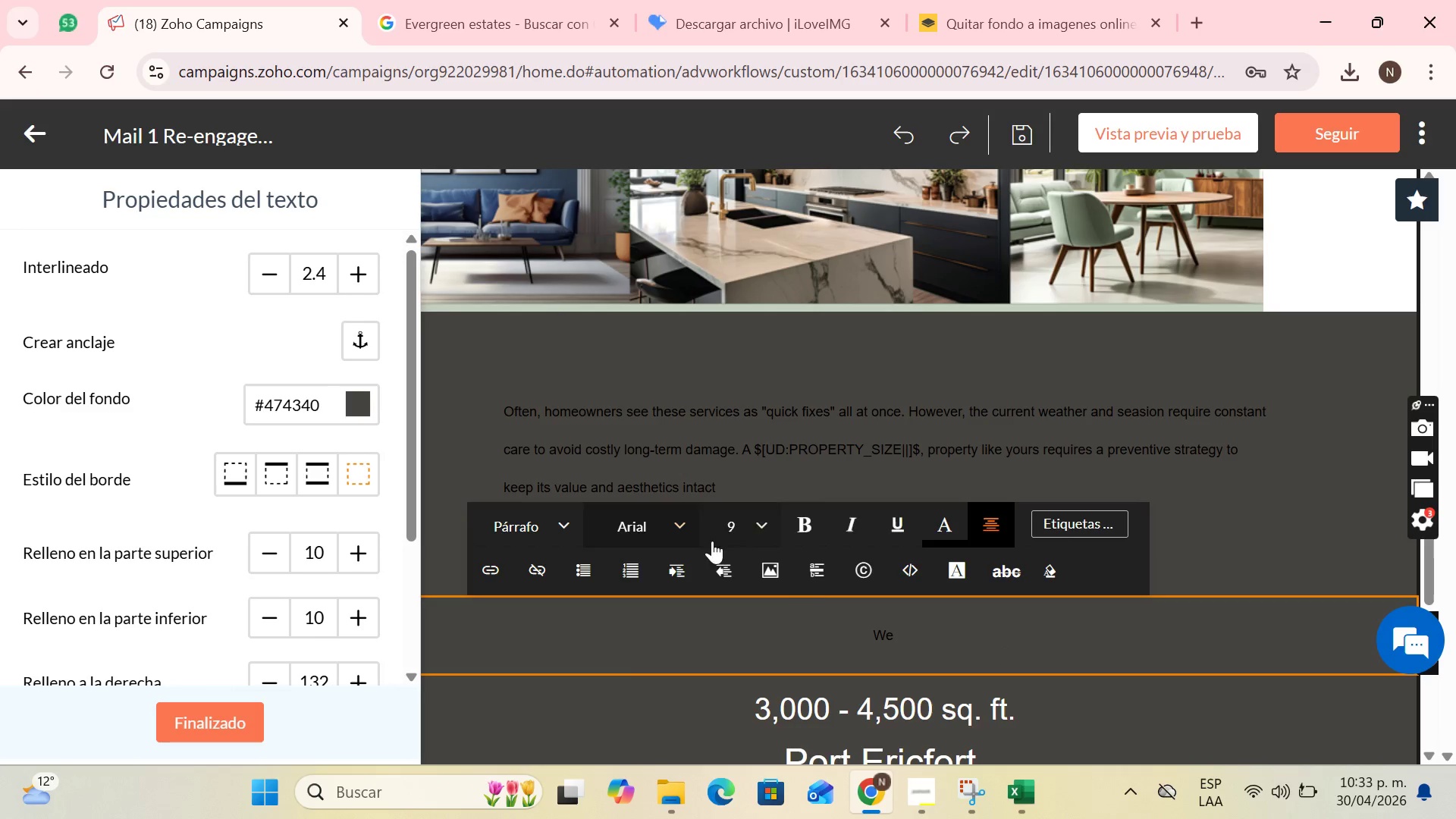 
wait(6.62)
 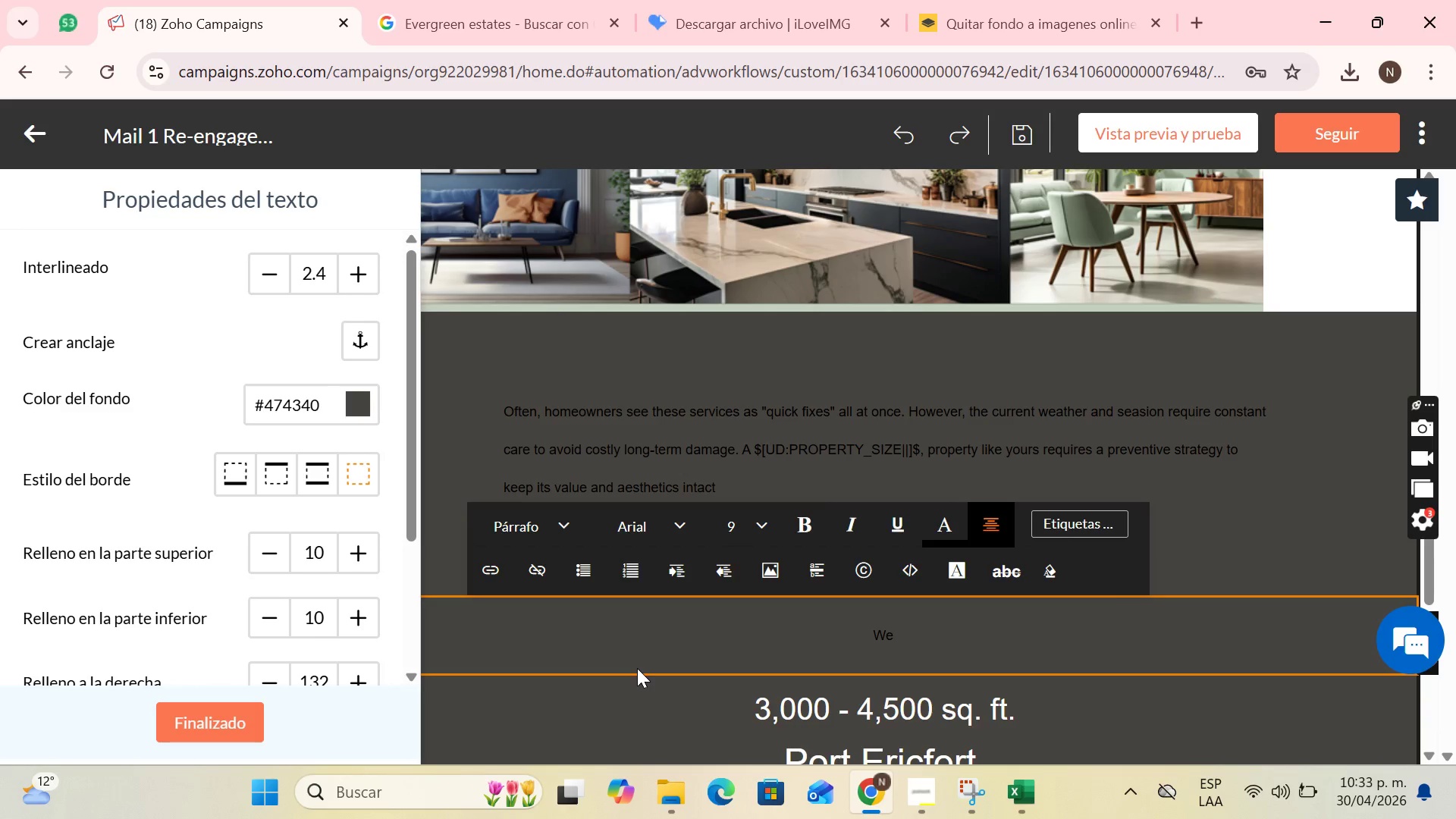 
type(want to help you move from the stress of last-minute reairs)
key(Backspace)
key(Backspace)
key(Backspace)
key(Backspace)
type(pairs )
key(Backspace)
type(, to the peace of min od an impeccable @)
 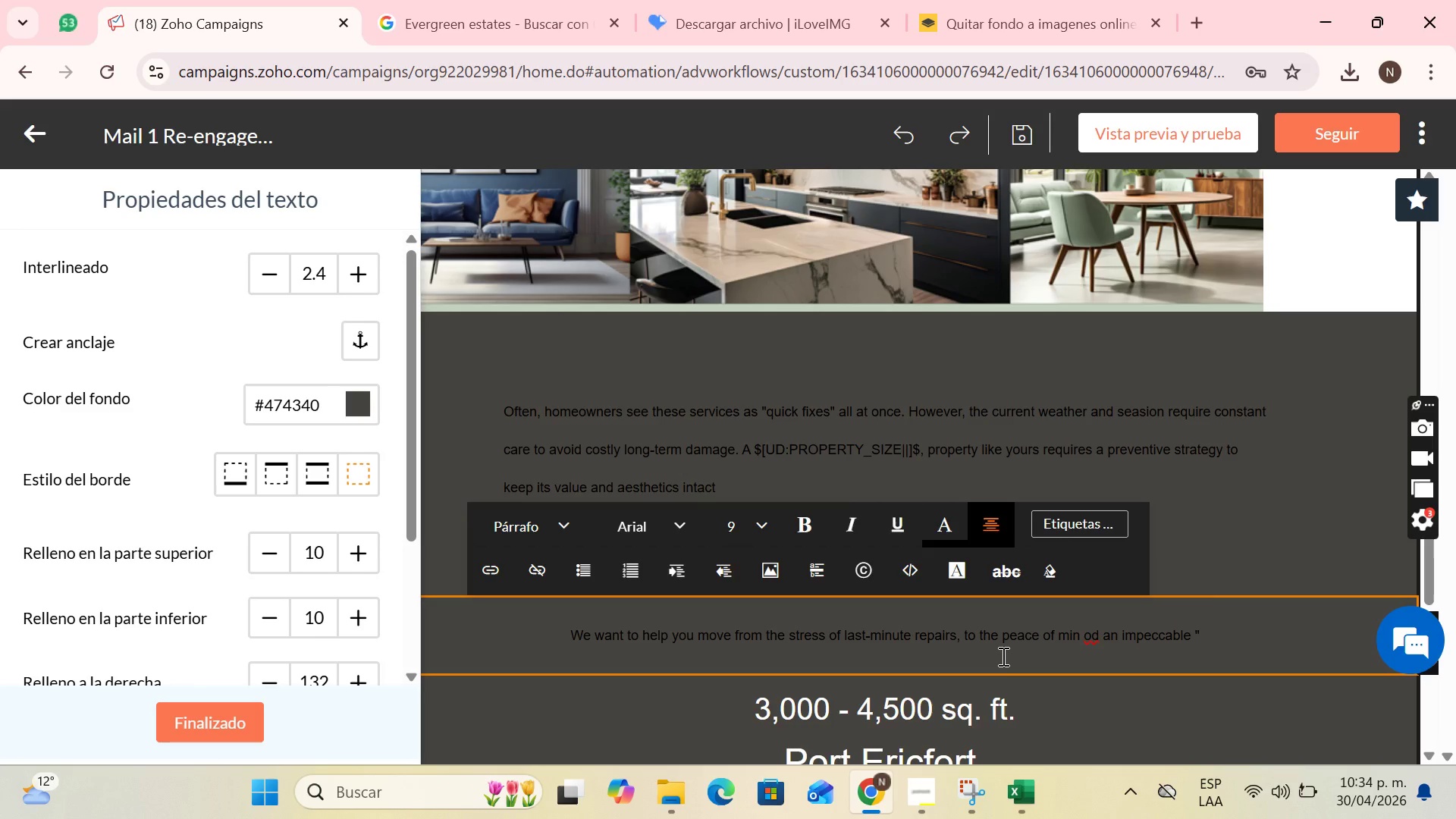 
type(curb)
 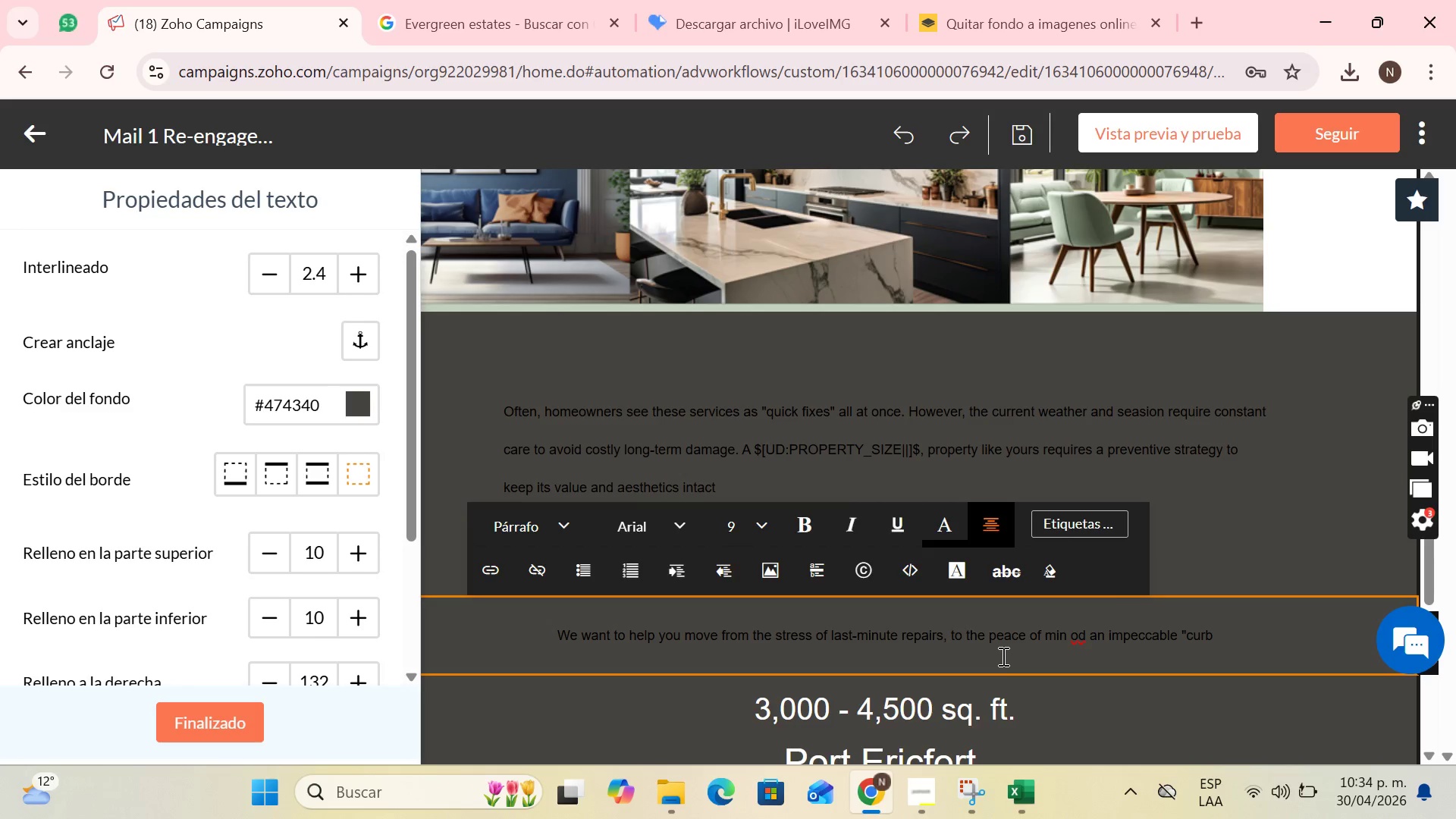 
wait(6.81)
 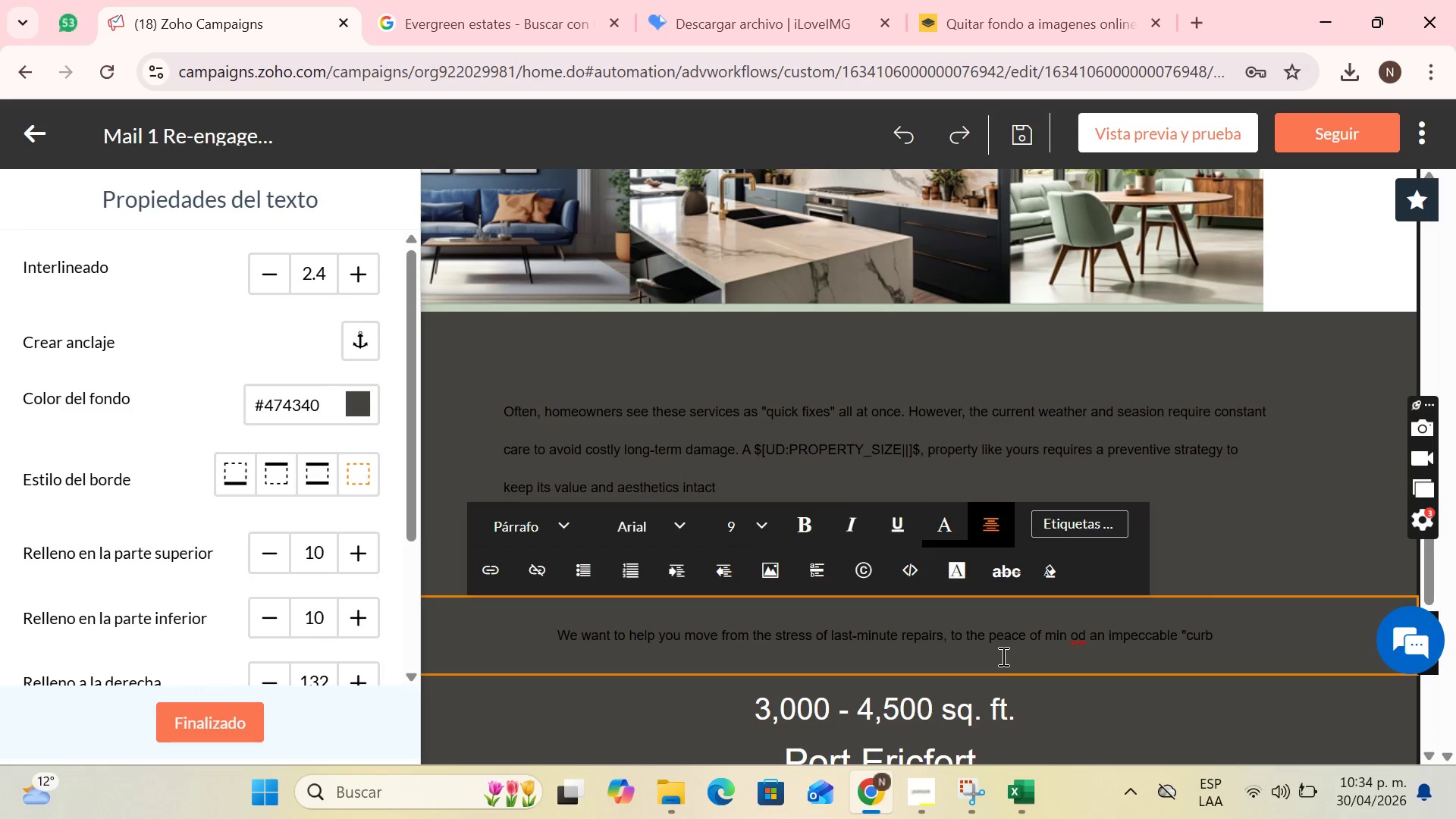 
type(ap)
key(Backspace)
type( )
key(Backspace)
key(Backspace)
type( appeal@ 365 dayss)
key(Backspace)
type( a ye)
 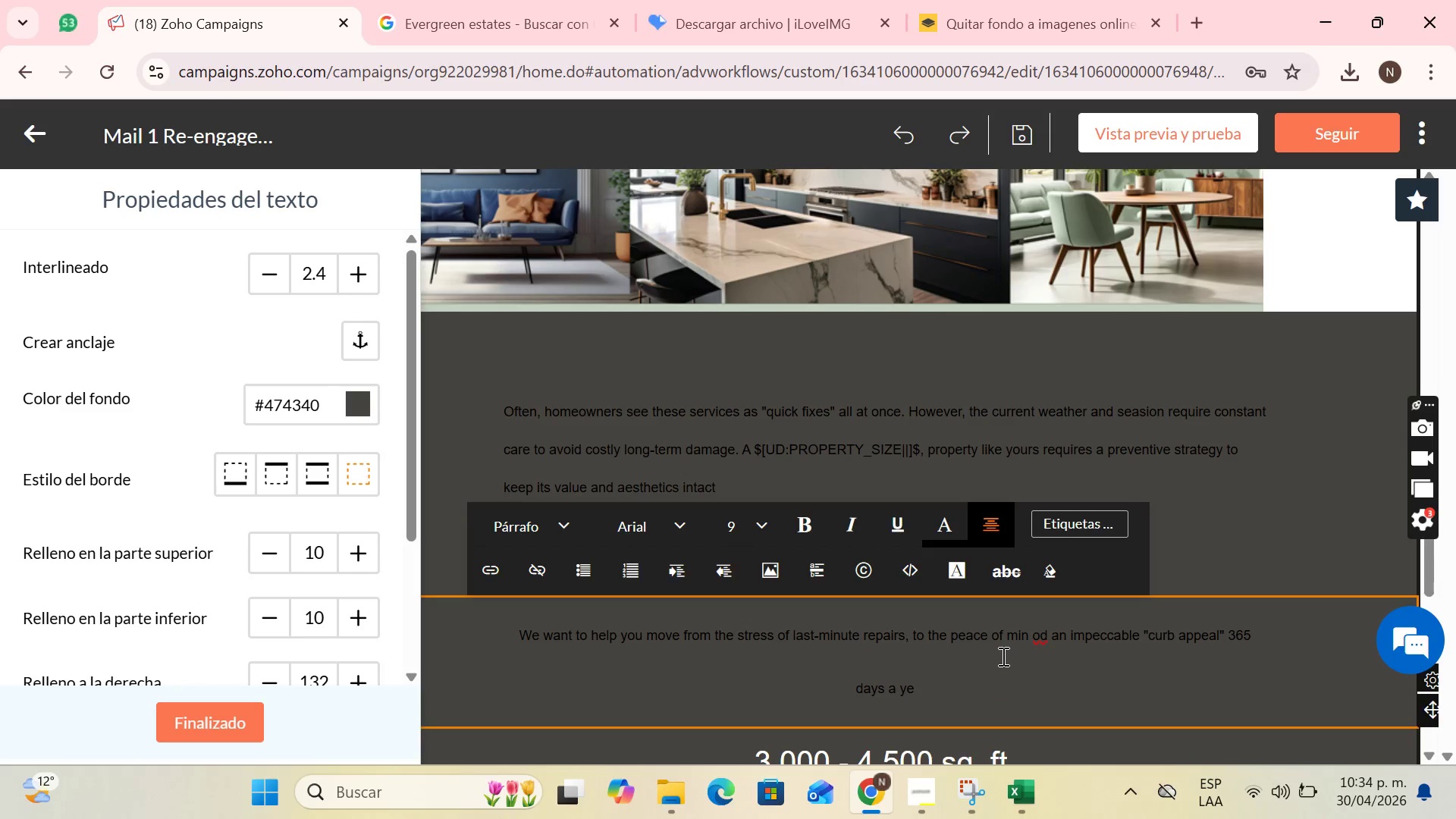 
wait(6.0)
 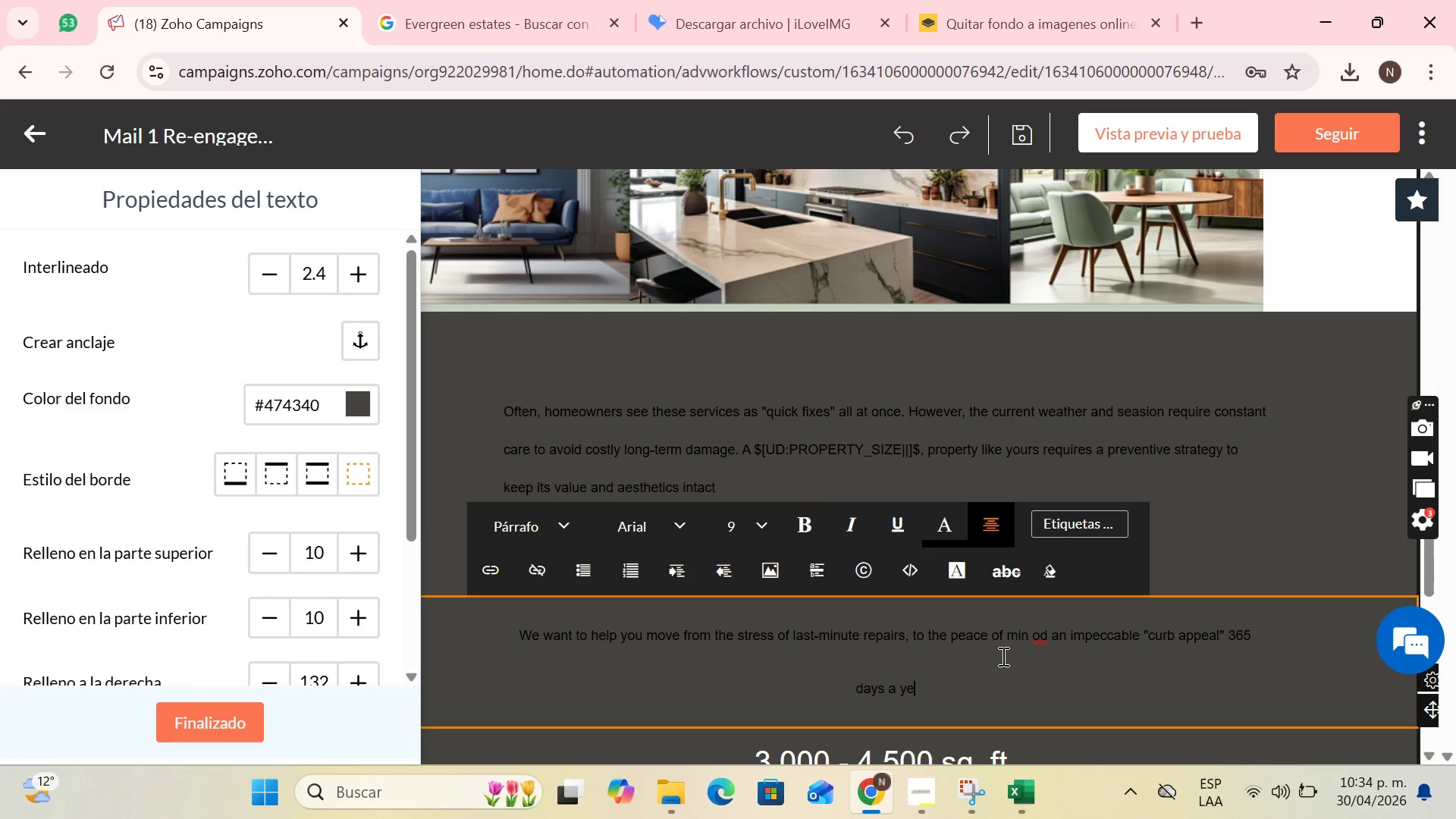 
type(ar )
 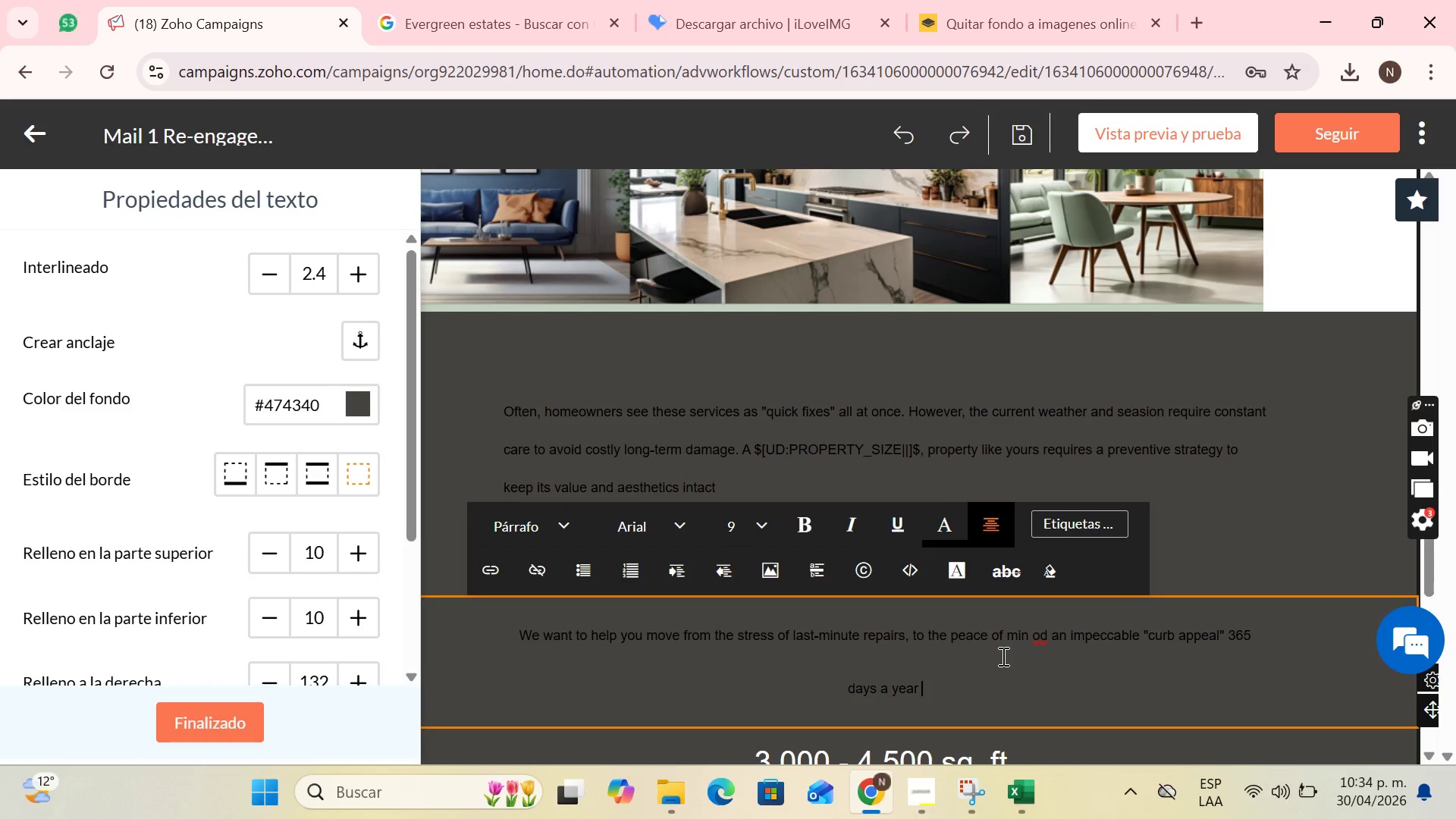 
scroll: coordinate [1024, 566], scroll_direction: down, amount: 4.0
 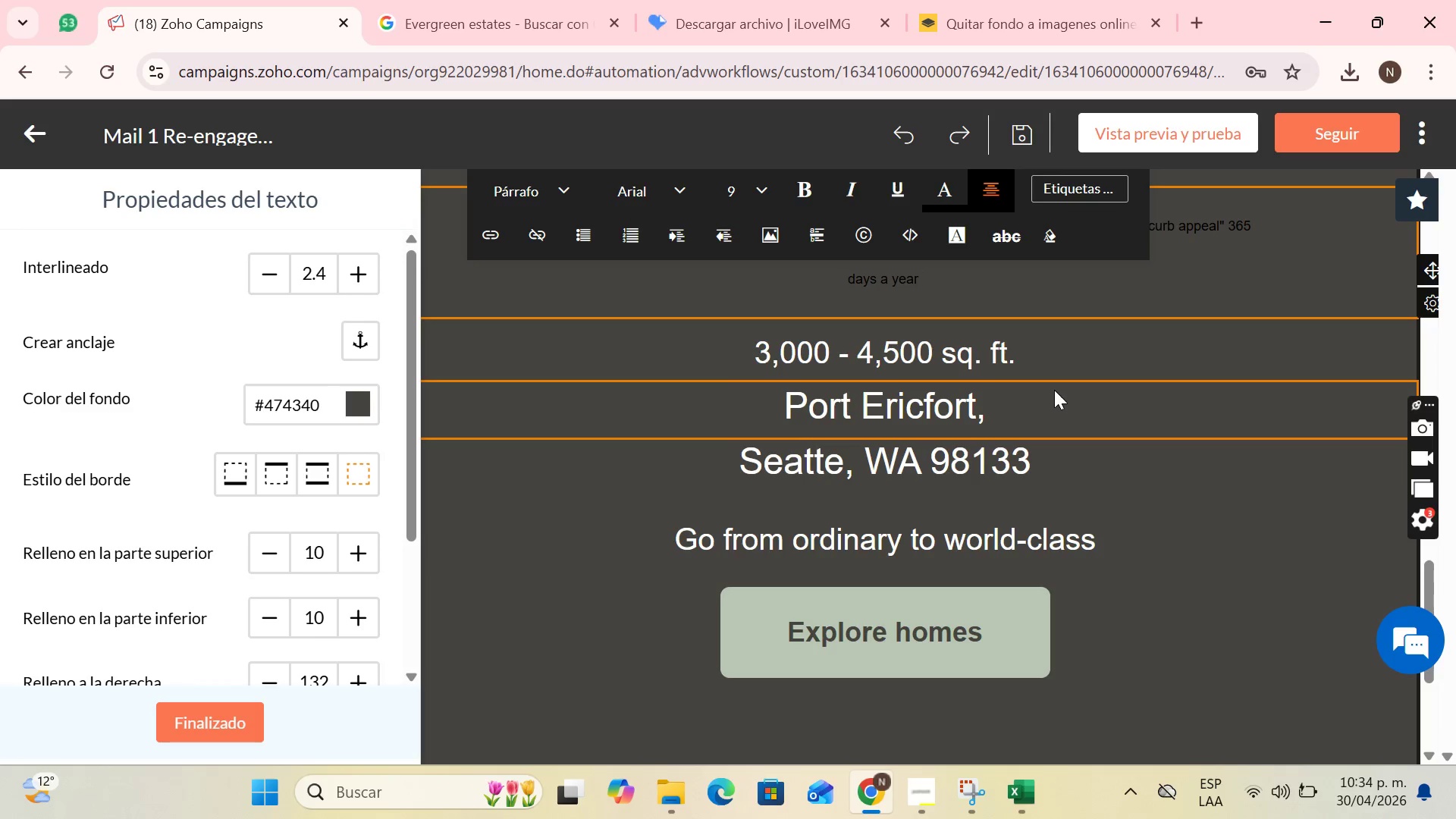 
left_click([1068, 372])
 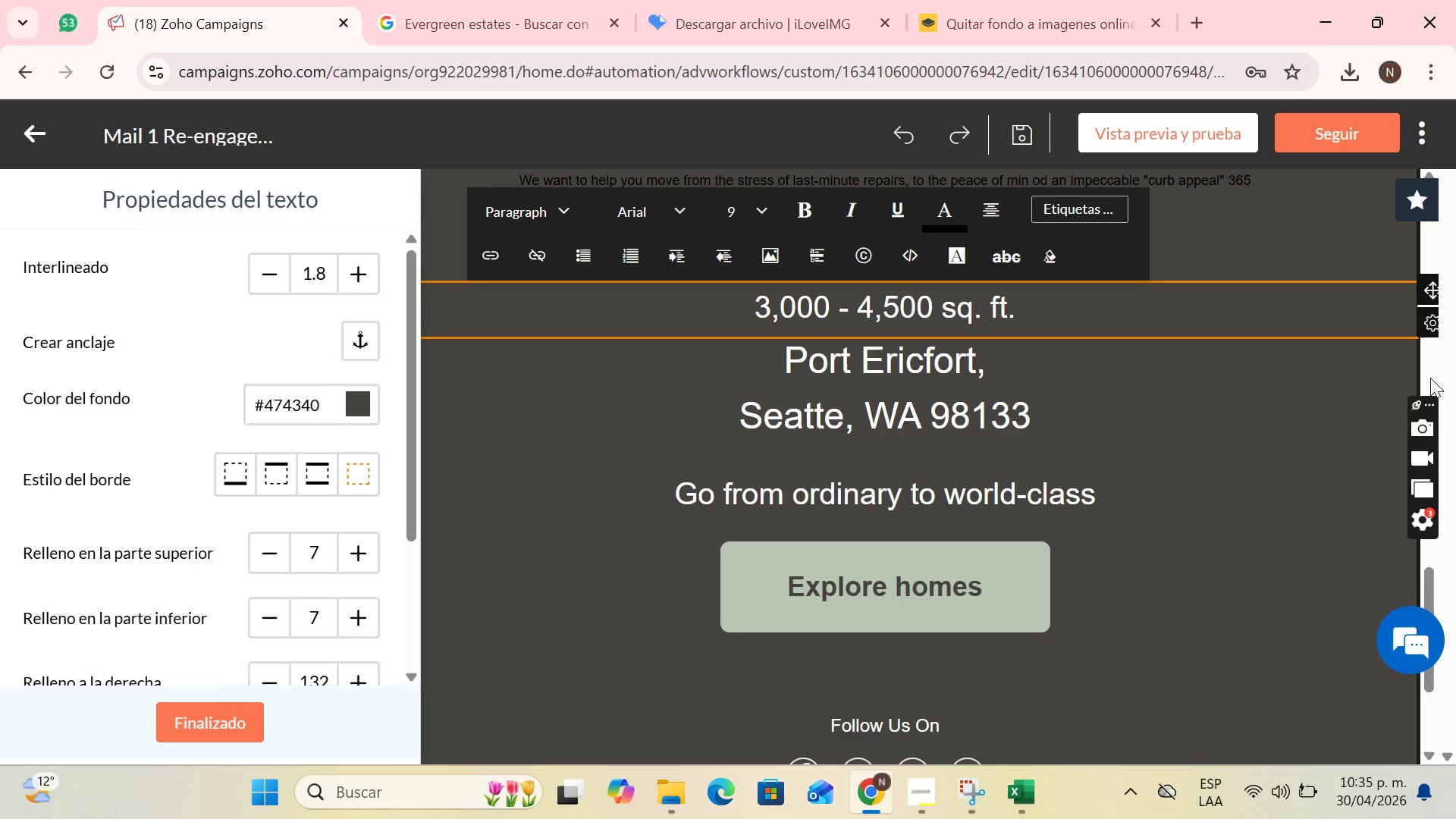 
left_click([1431, 388])
 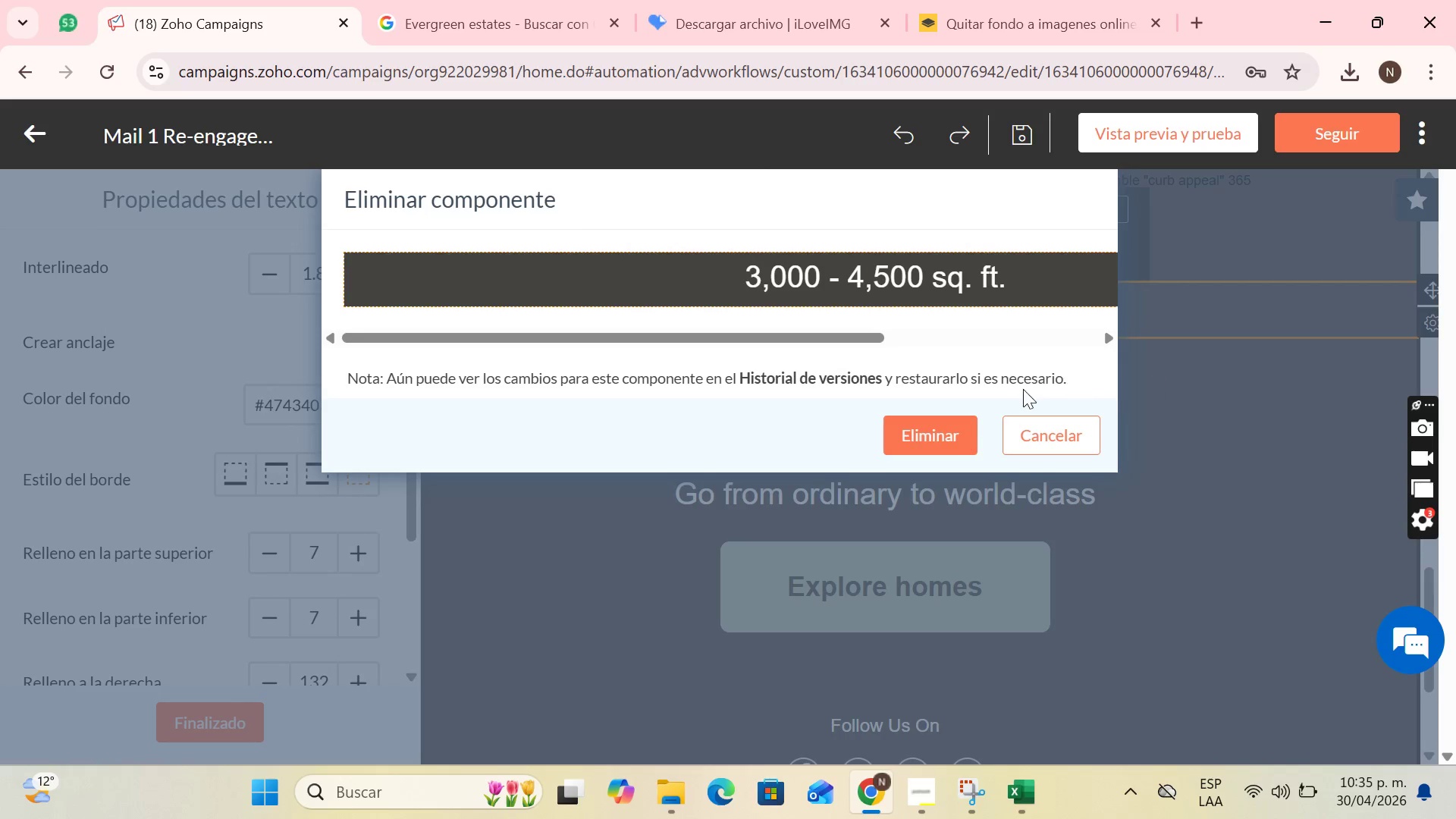 
left_click([927, 416])
 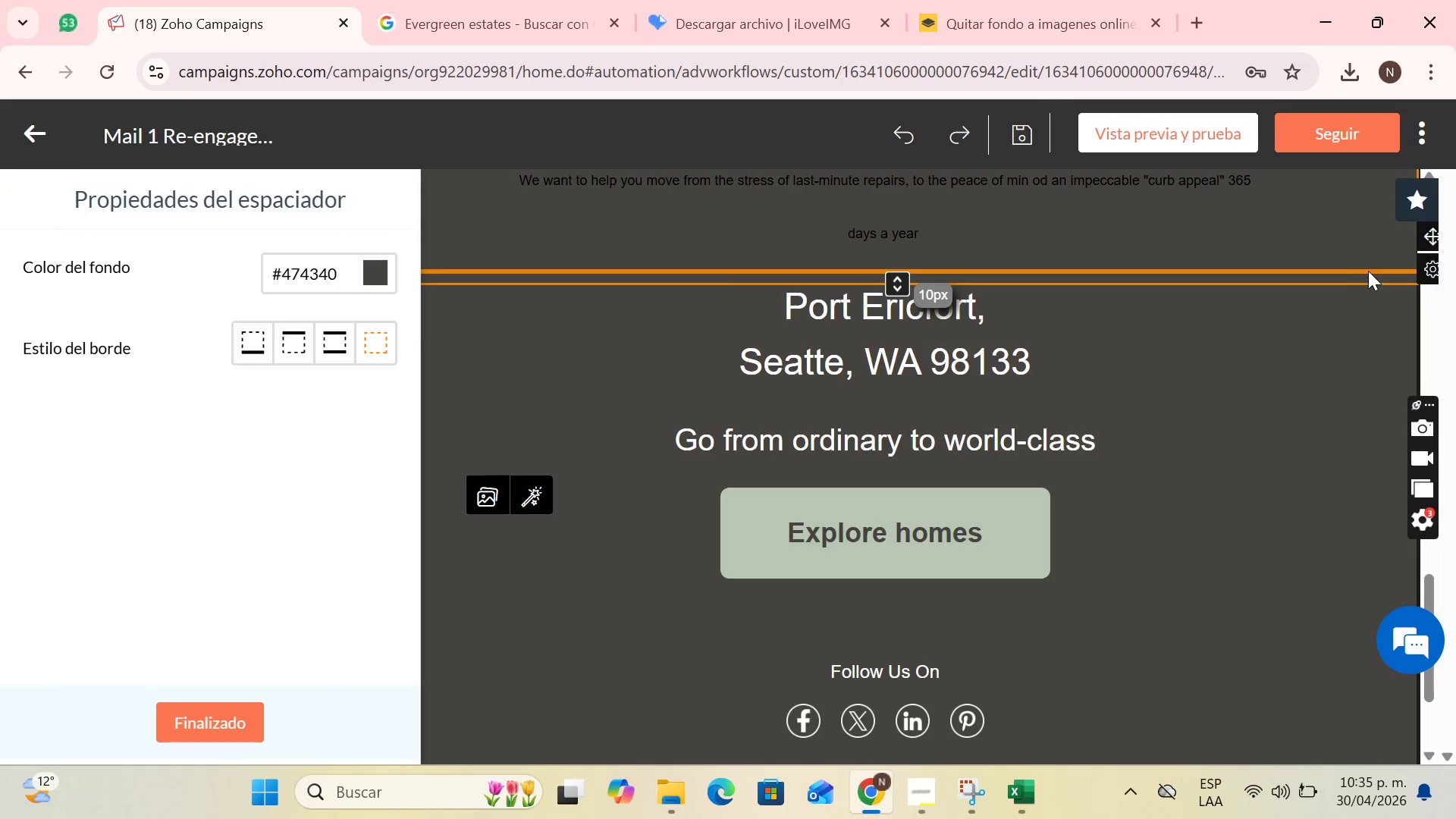 
left_click([1412, 308])
 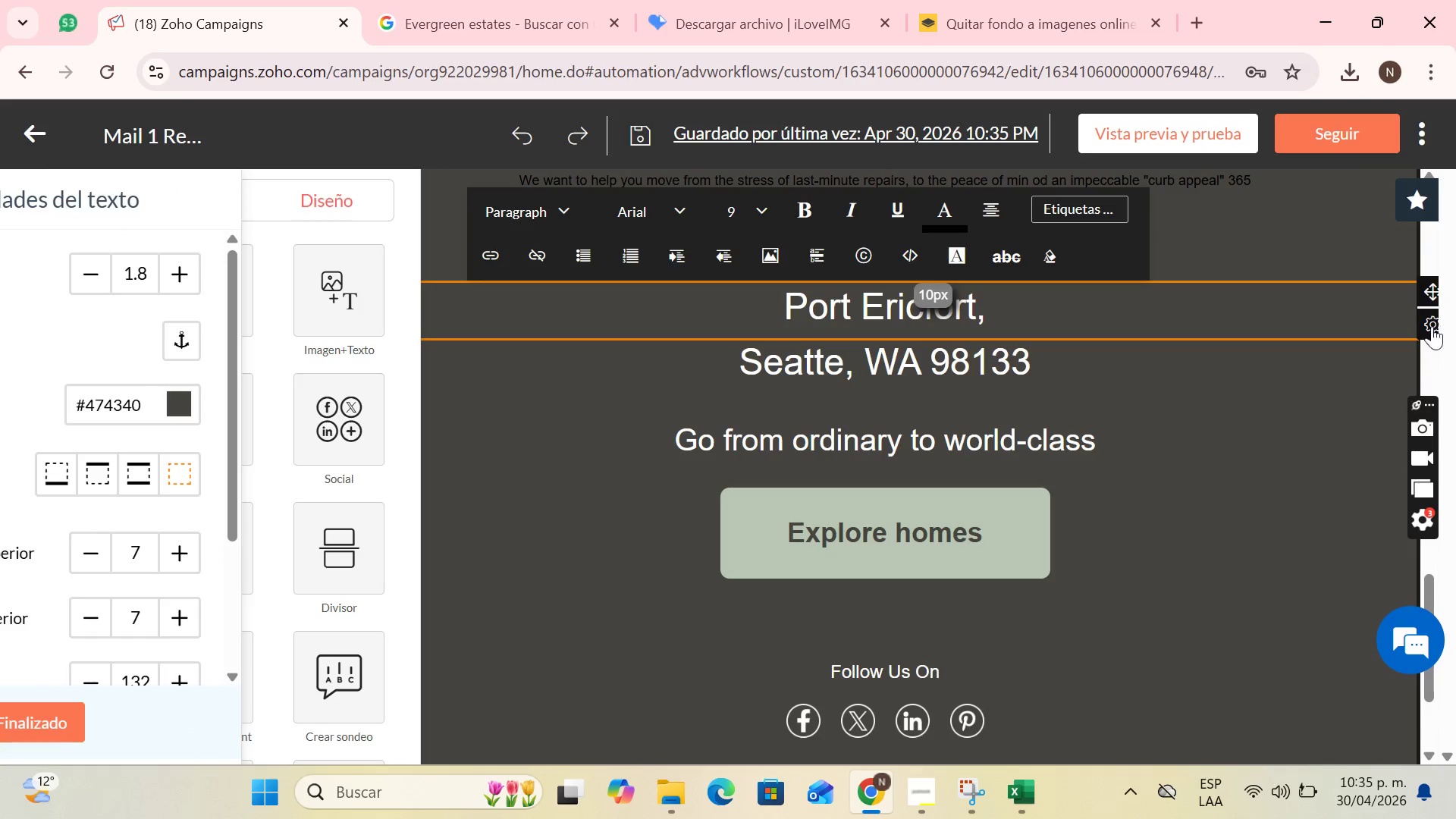 
left_click([1430, 326])
 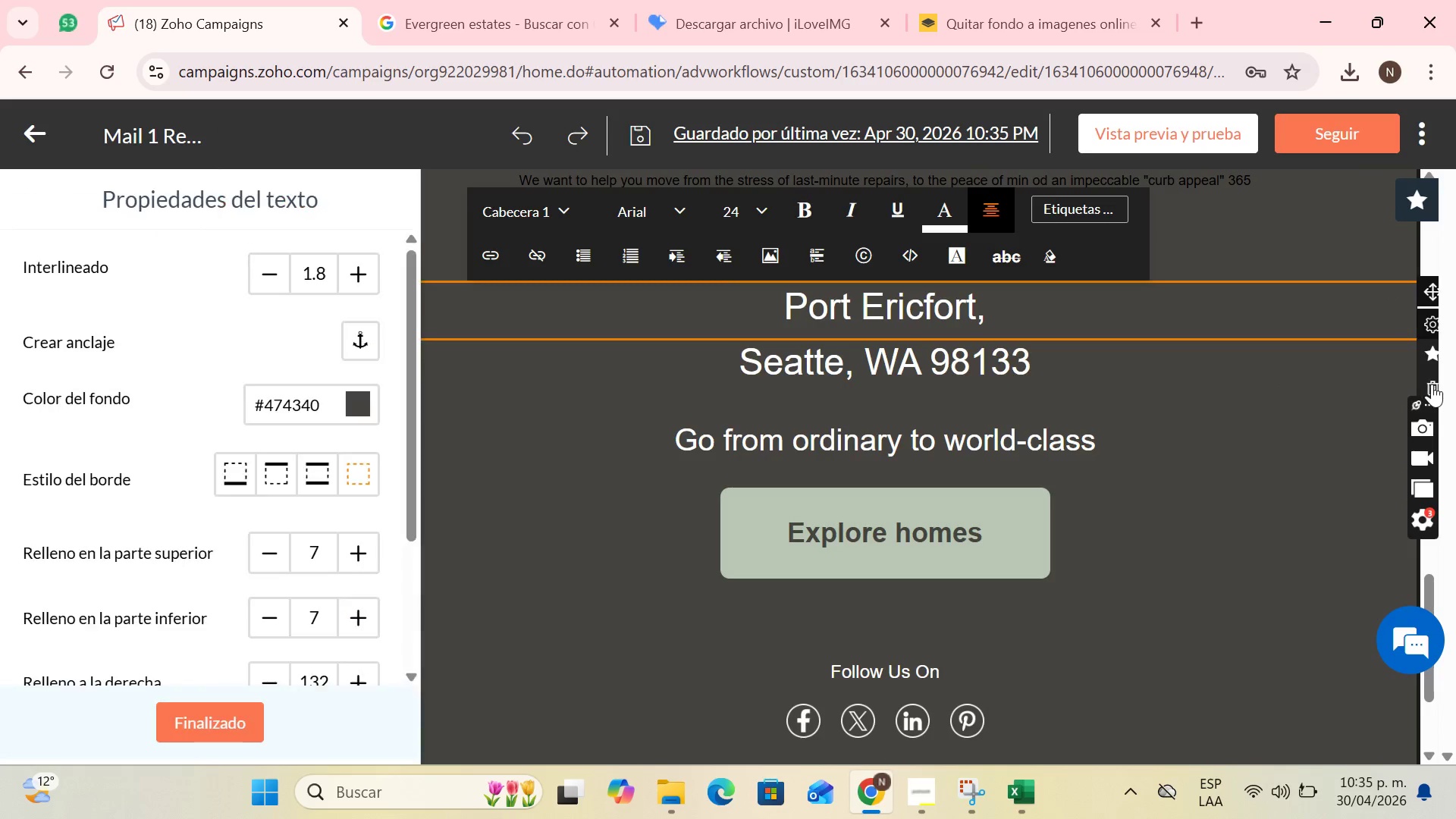 
left_click([1432, 384])
 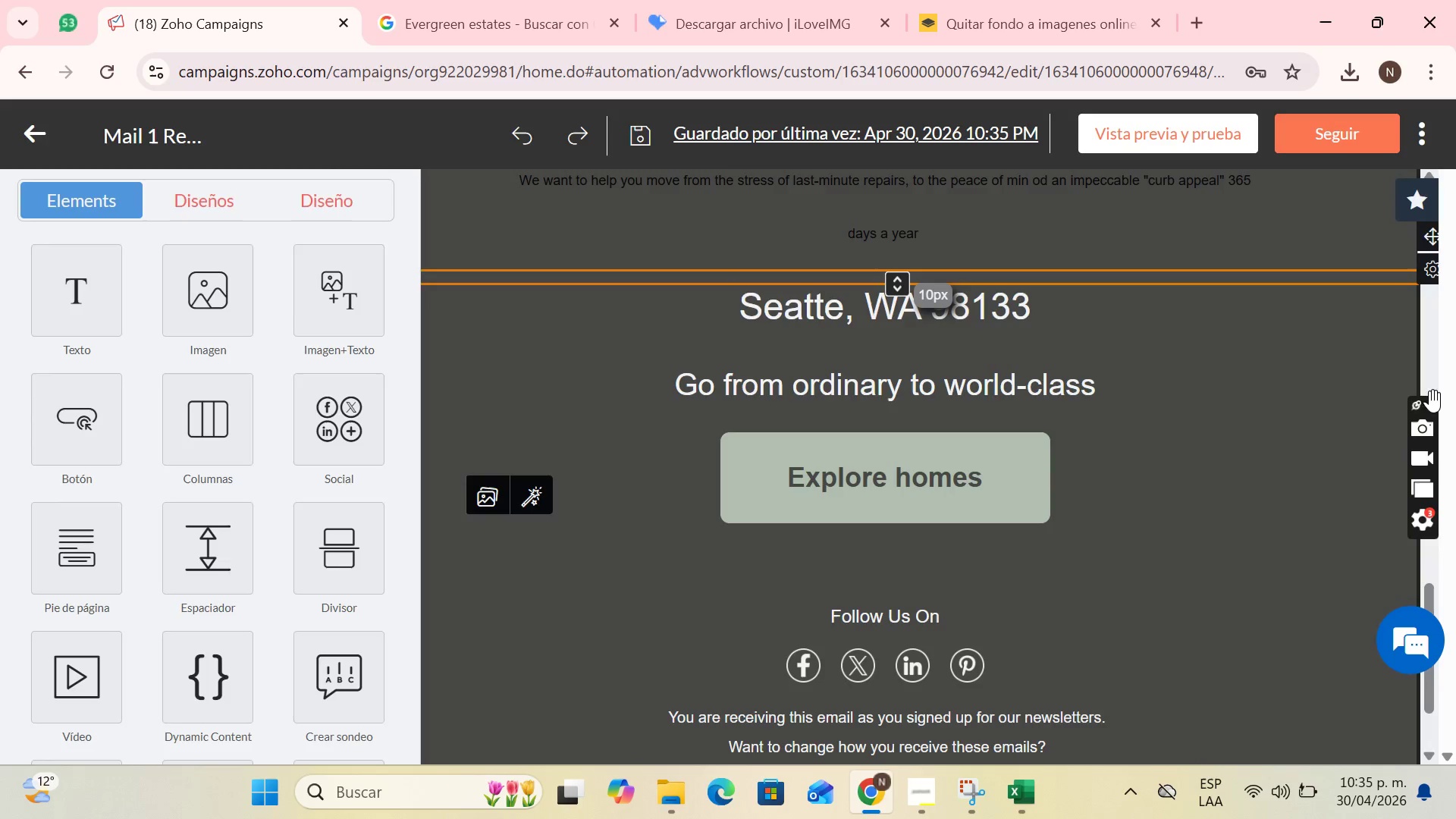 
left_click_drag(start_coordinate=[1423, 402], to_coordinate=[1431, 439])
 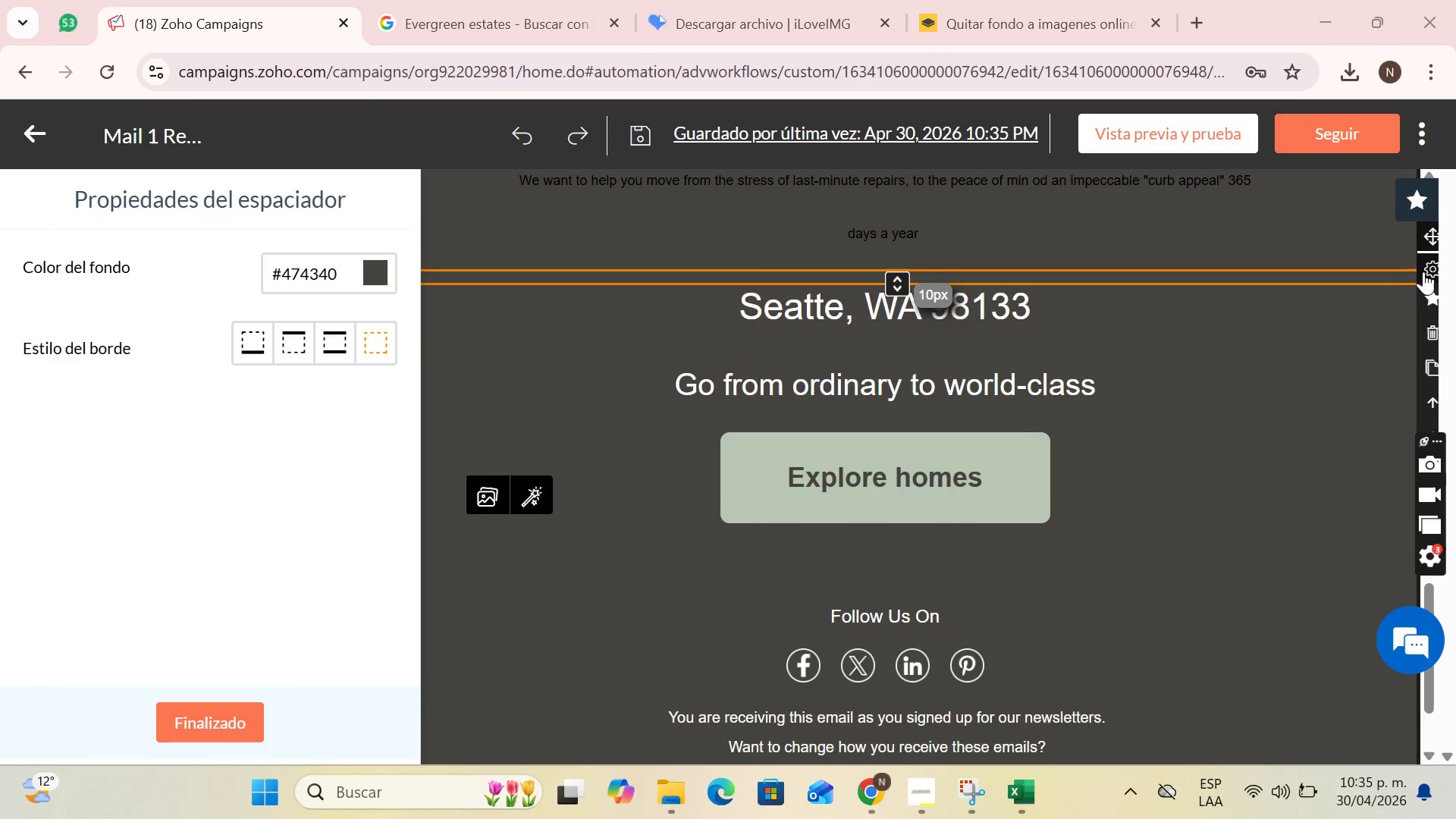 
left_click([1194, 326])
 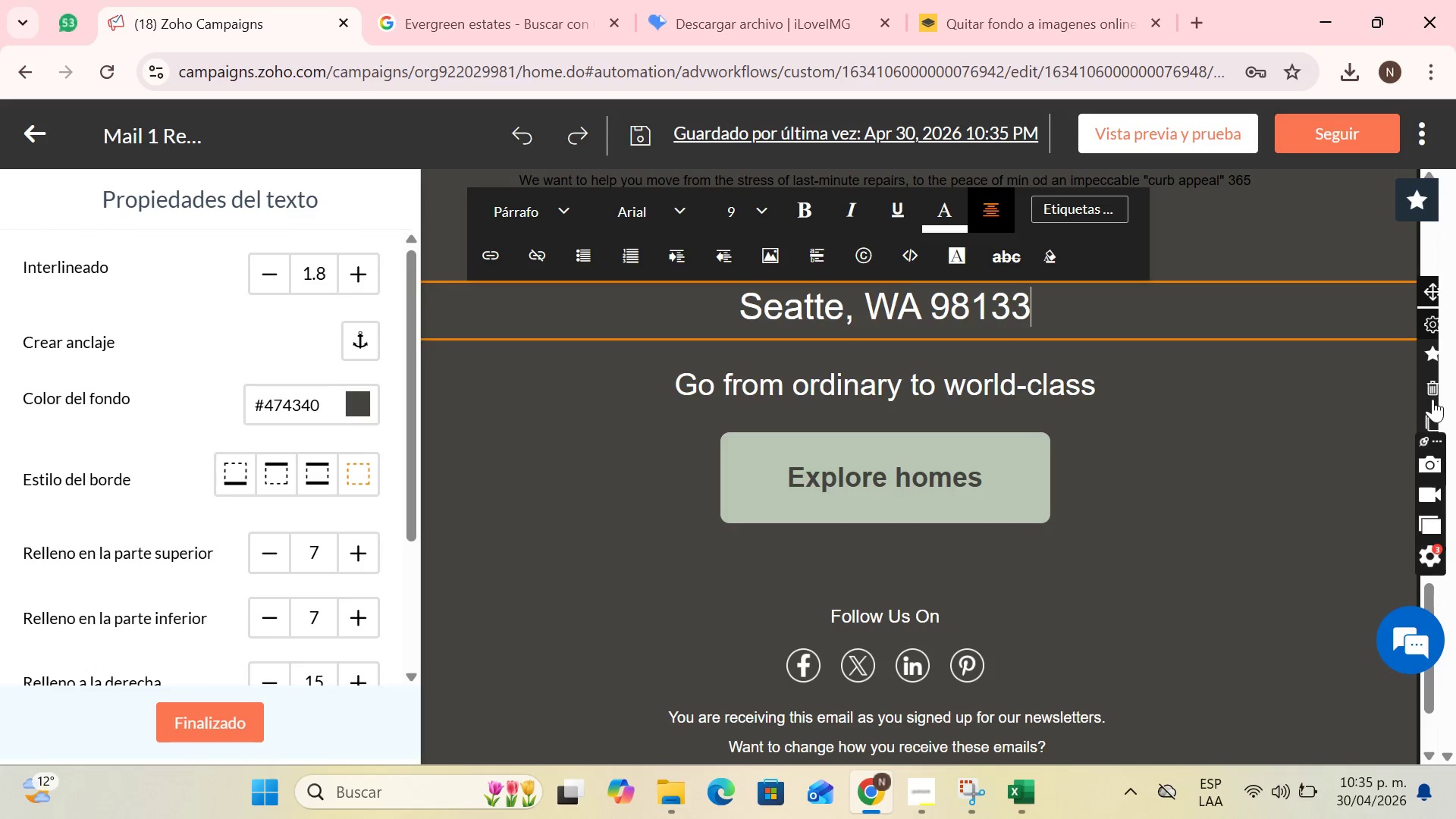 
left_click([1432, 392])
 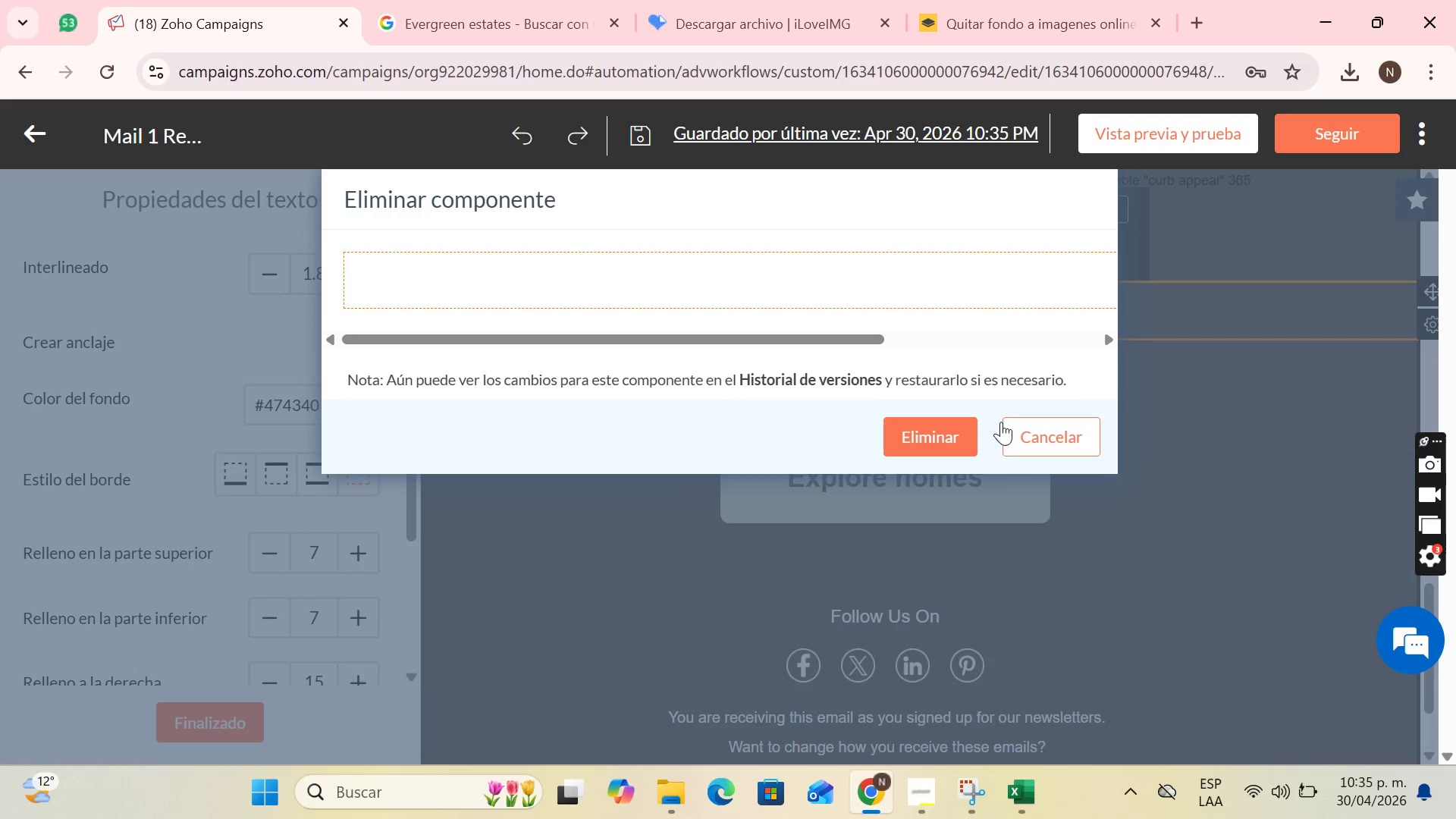 
left_click([980, 432])
 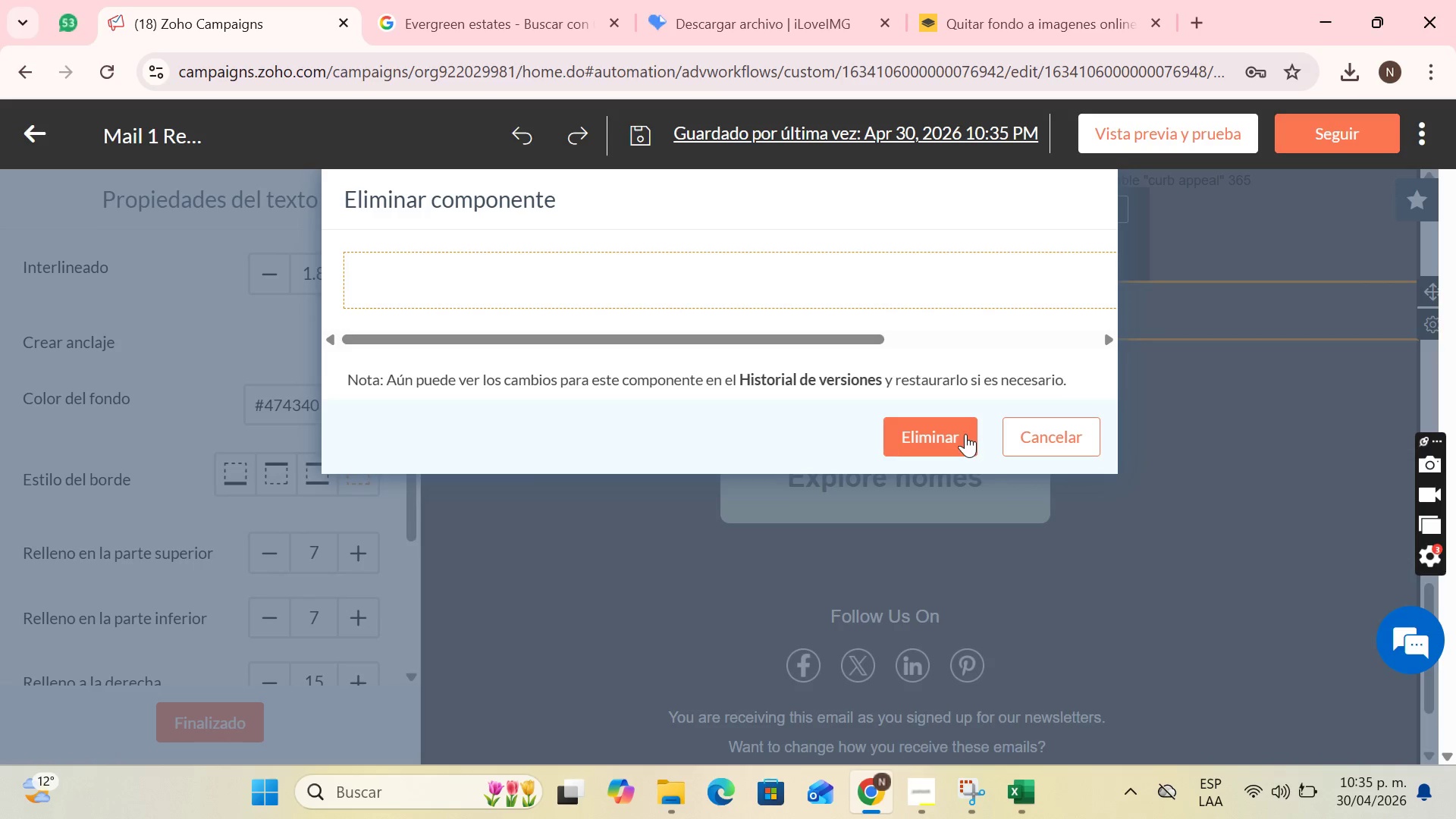 
left_click([965, 434])
 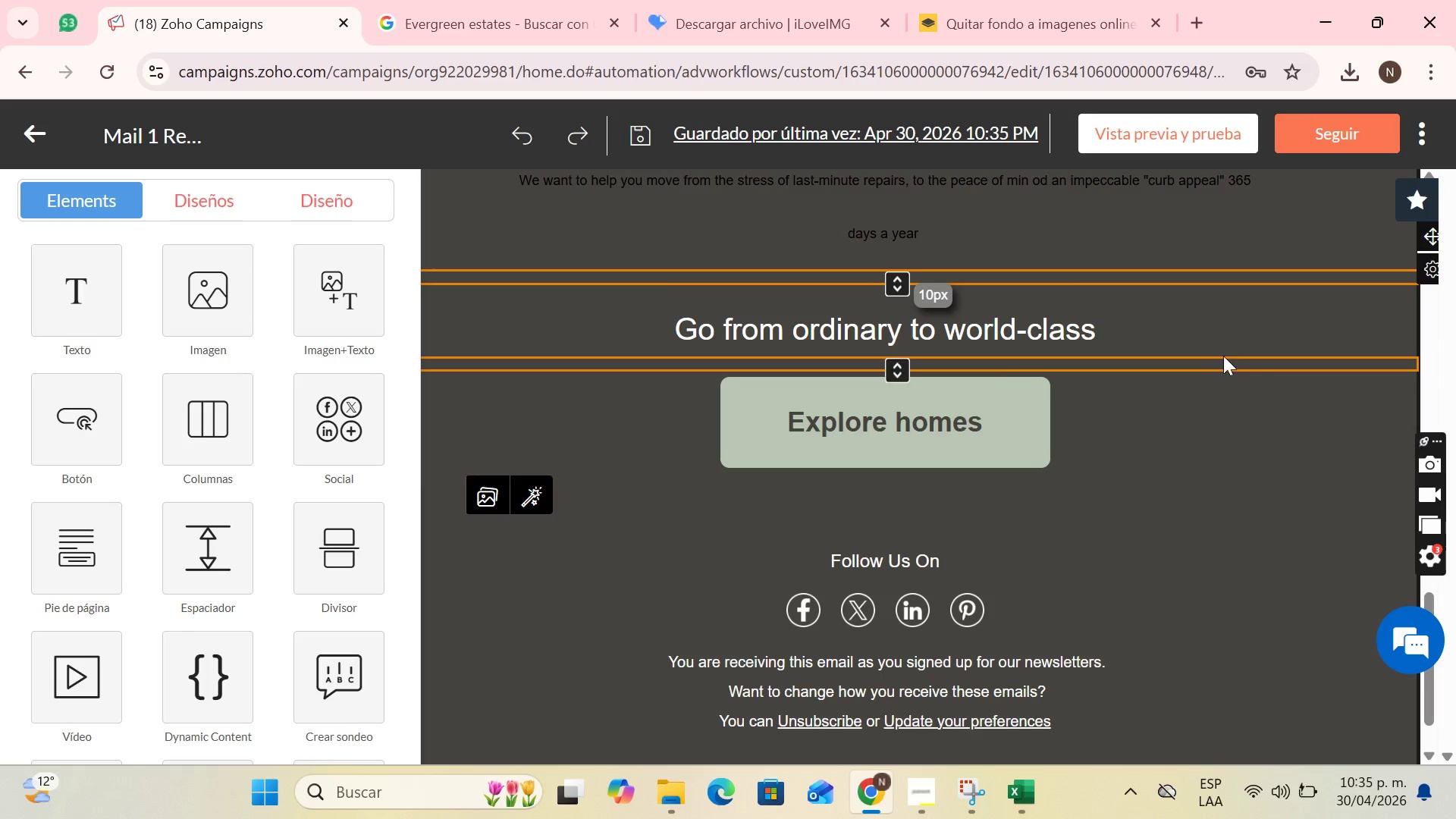 
left_click([1269, 329])
 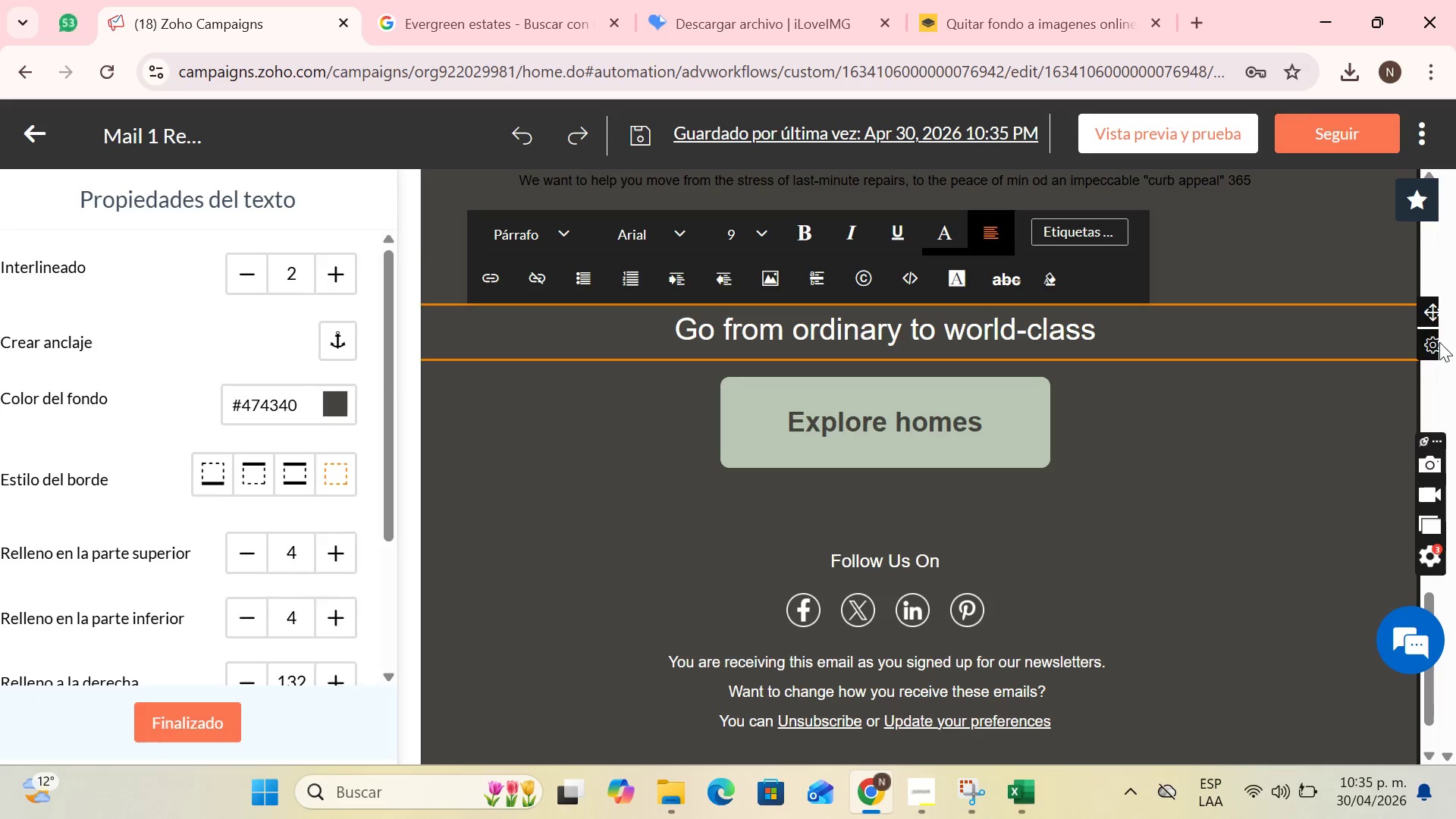 
left_click([1433, 342])
 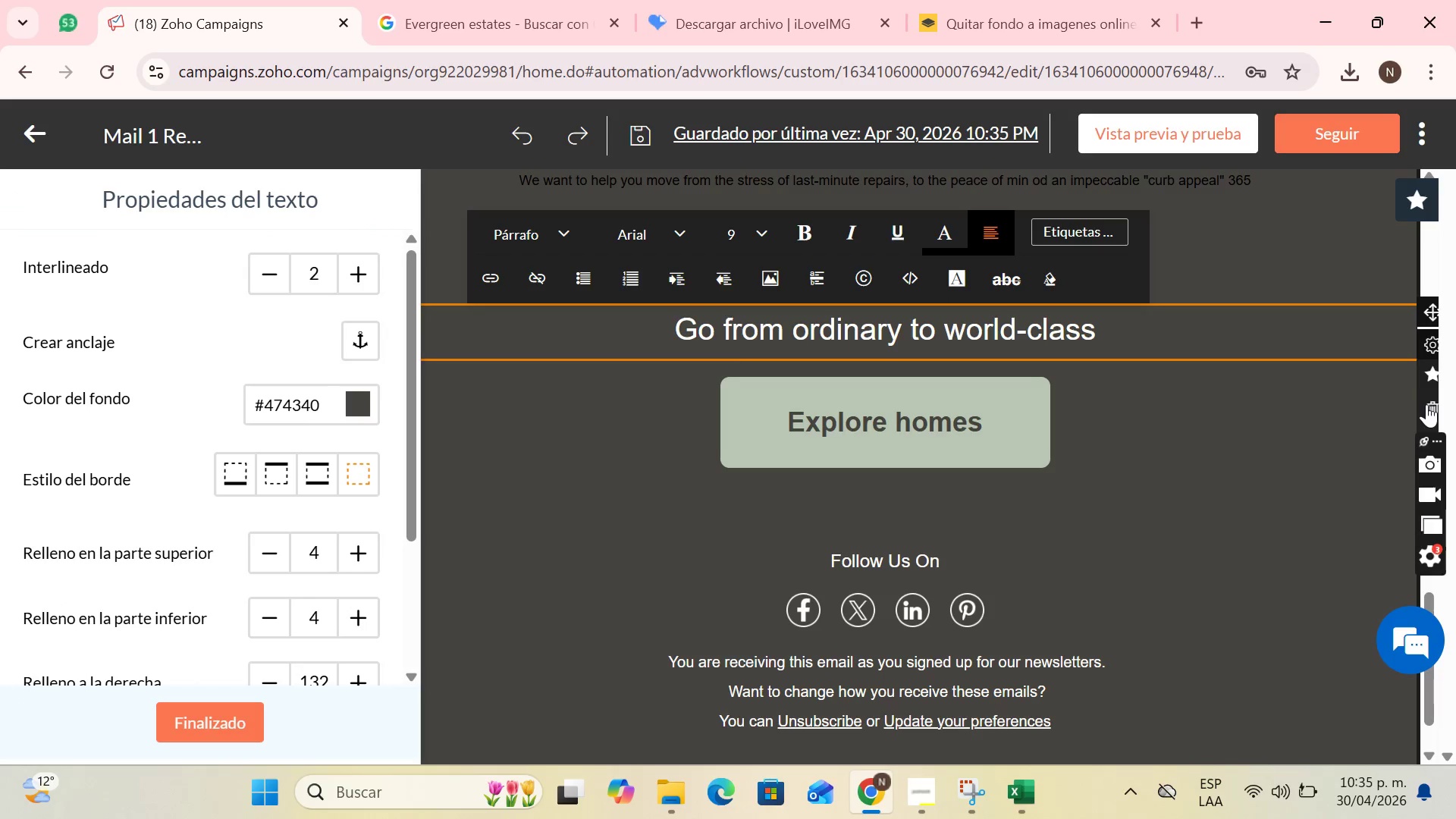 
left_click([1426, 404])
 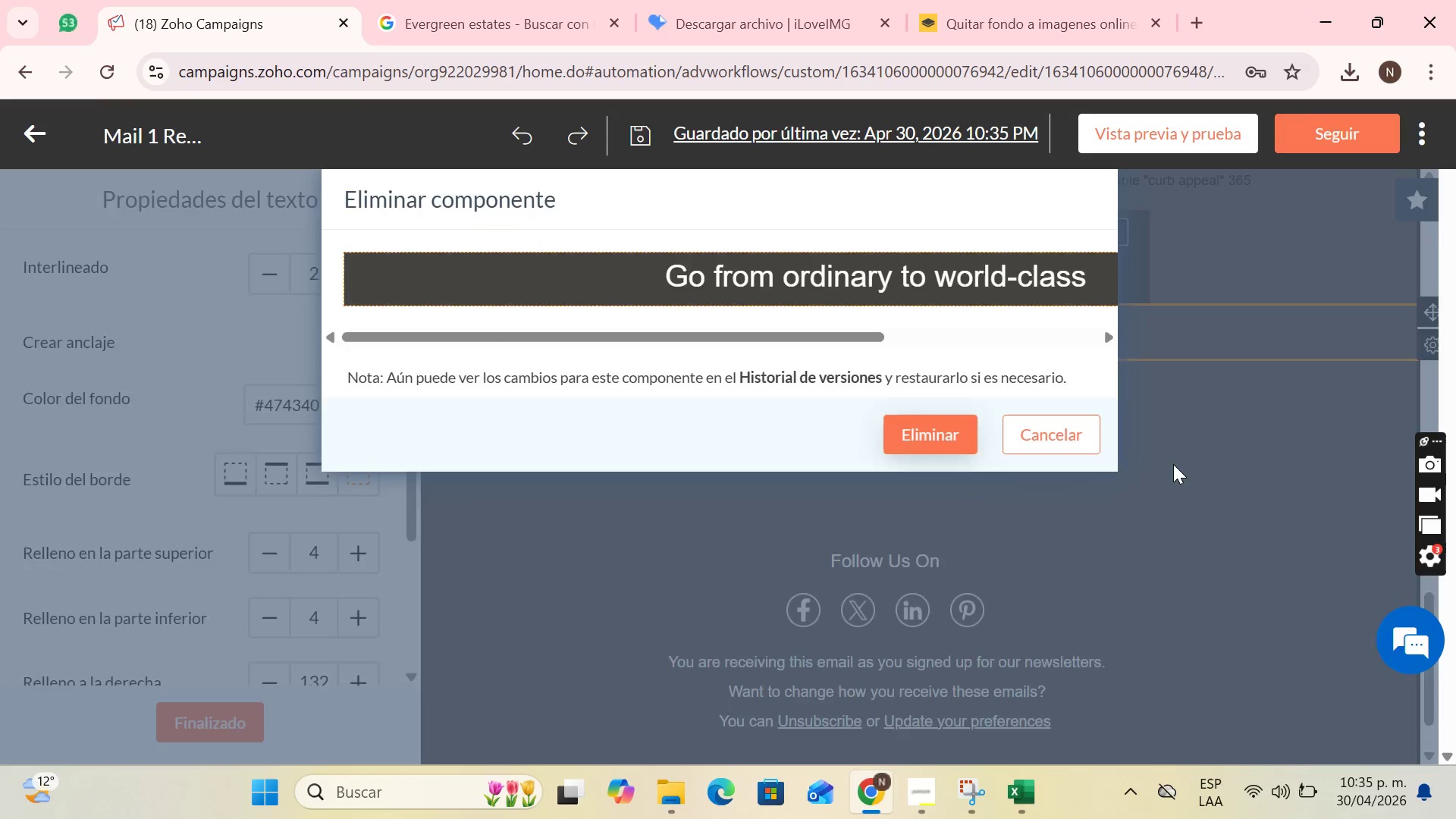 
scroll: coordinate [943, 435], scroll_direction: up, amount: 8.0
 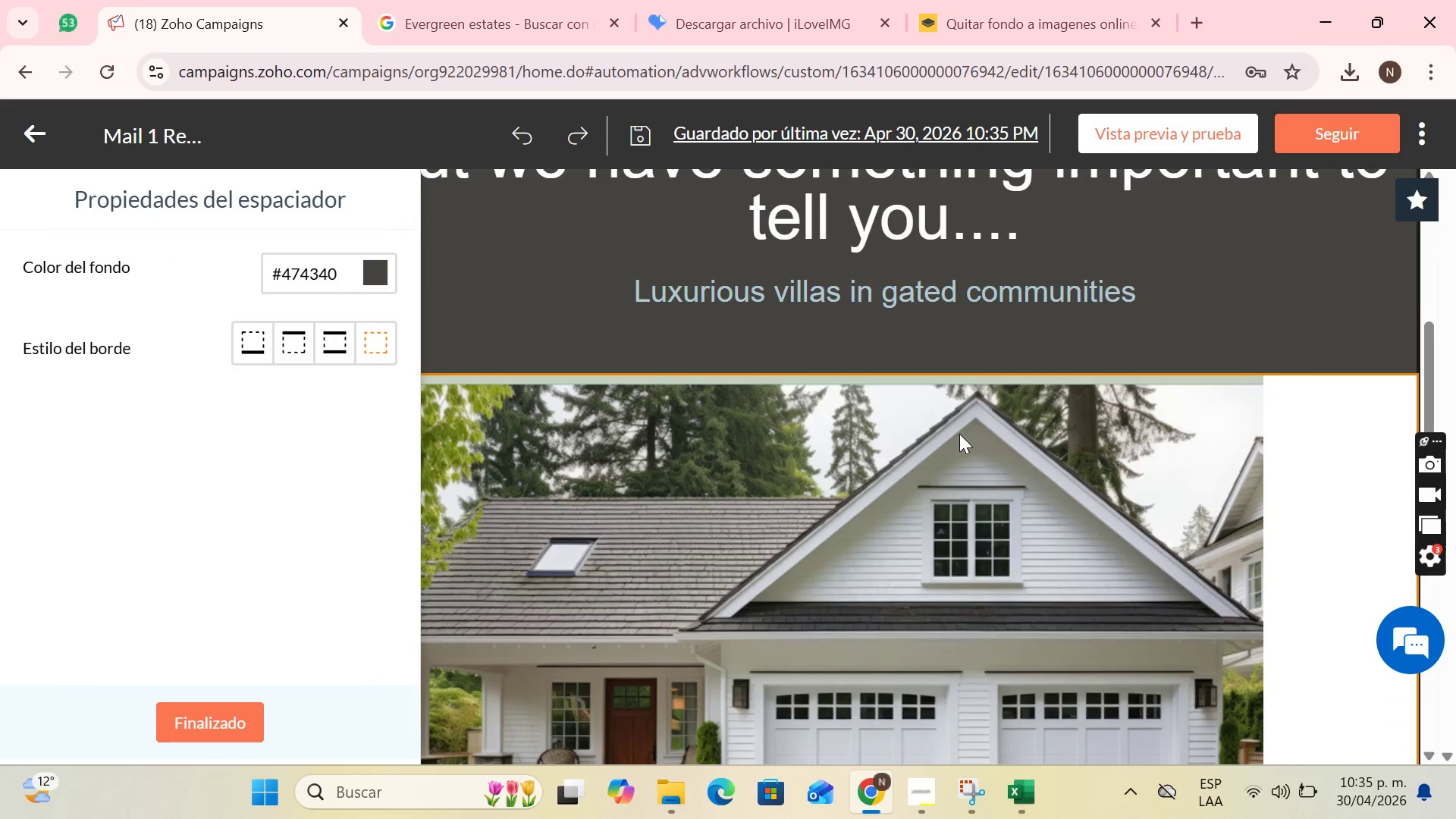 
scroll: coordinate [997, 419], scroll_direction: down, amount: 14.0
 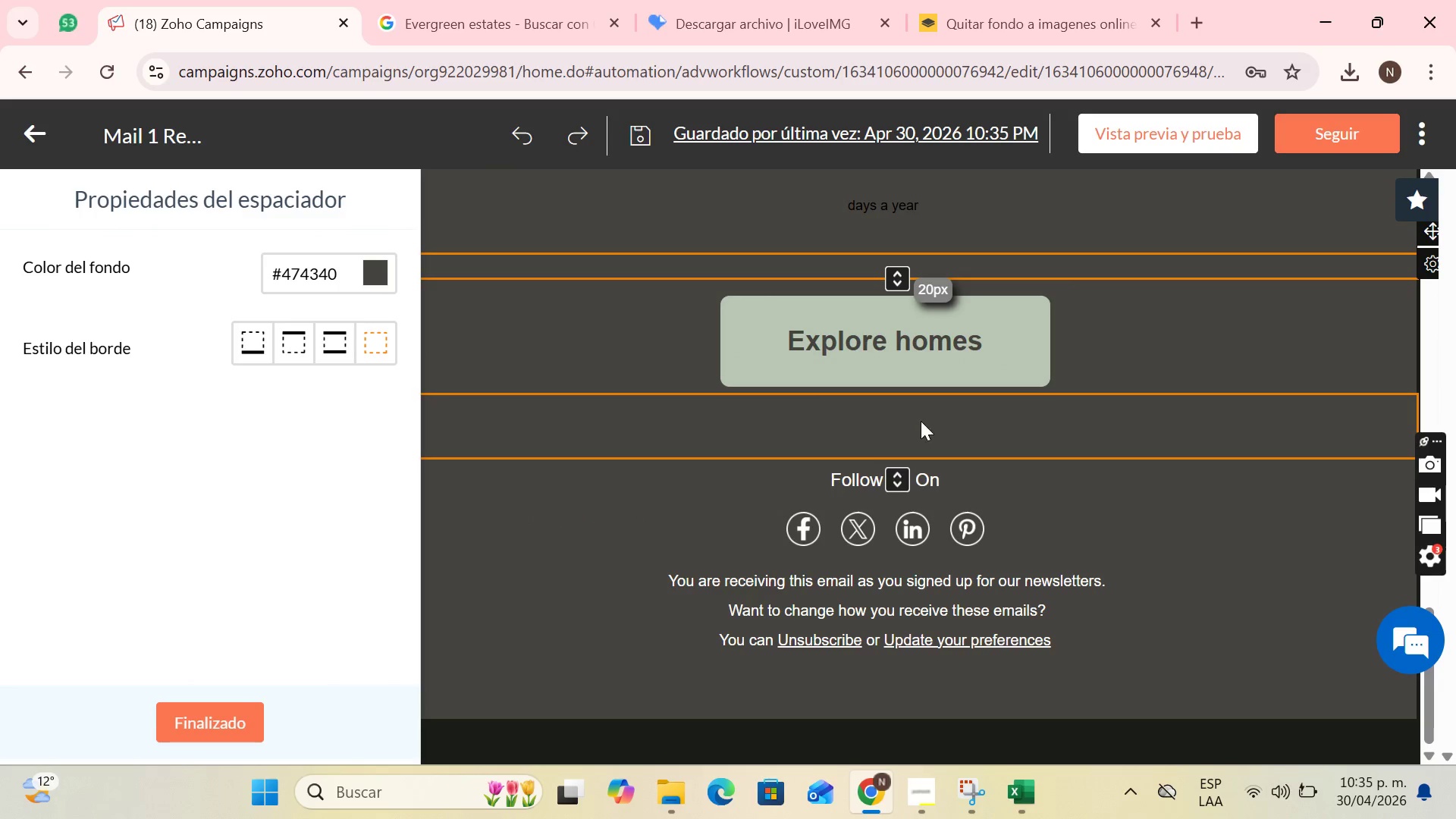 
scroll: coordinate [940, 413], scroll_direction: up, amount: 20.0
 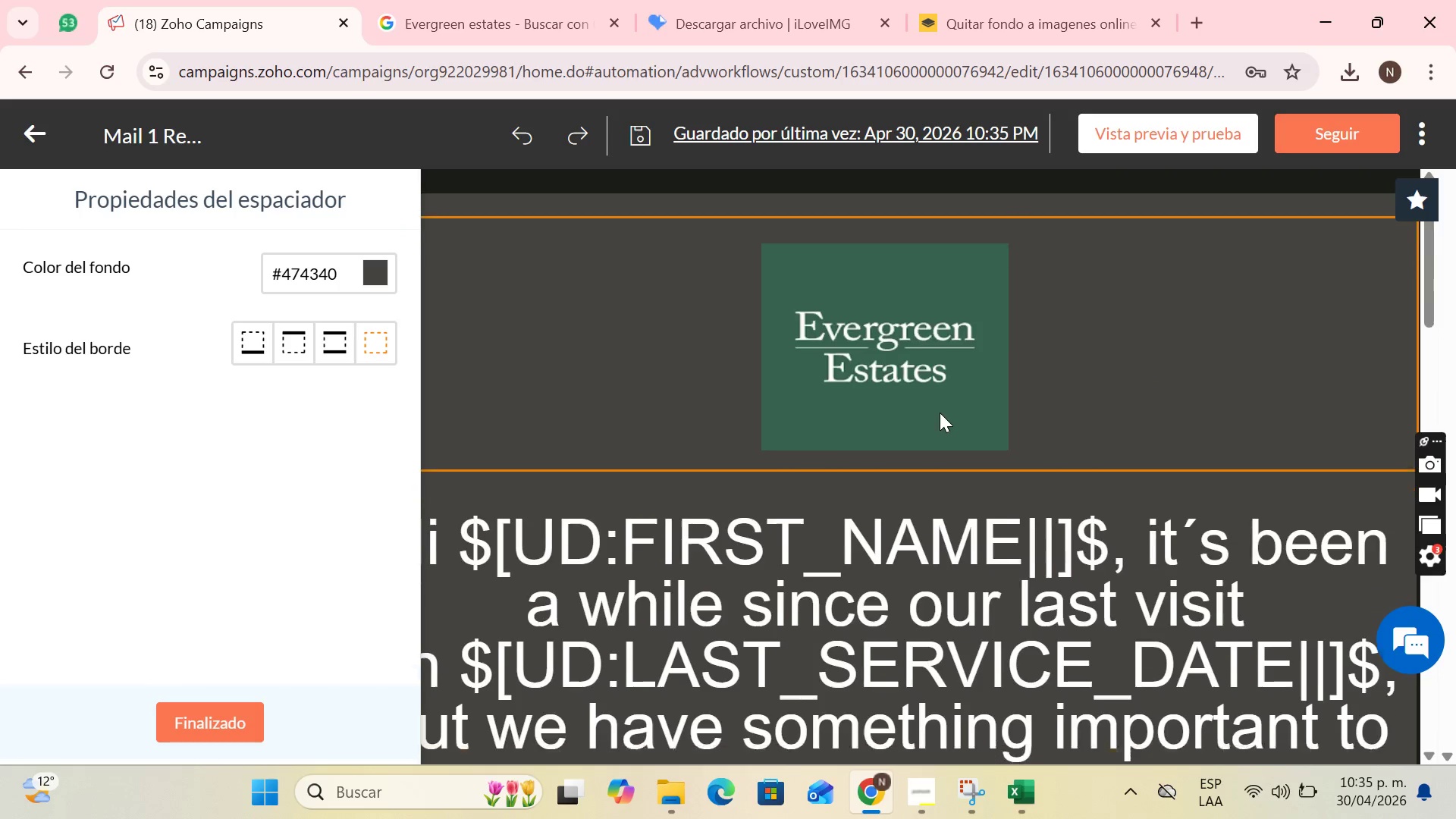 
scroll: coordinate [943, 413], scroll_direction: down, amount: 16.0
 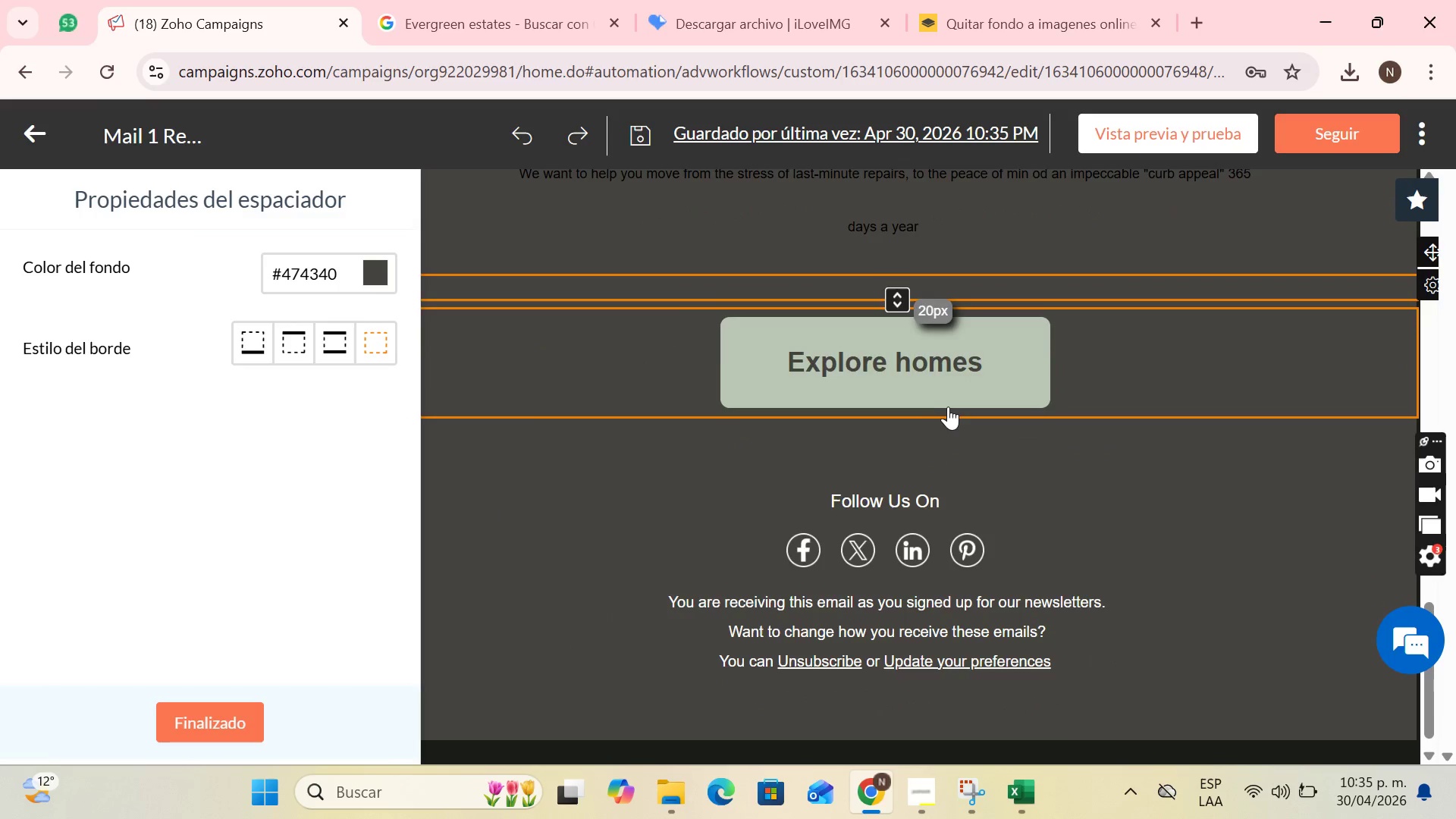 
scroll: coordinate [986, 409], scroll_direction: up, amount: 16.0
 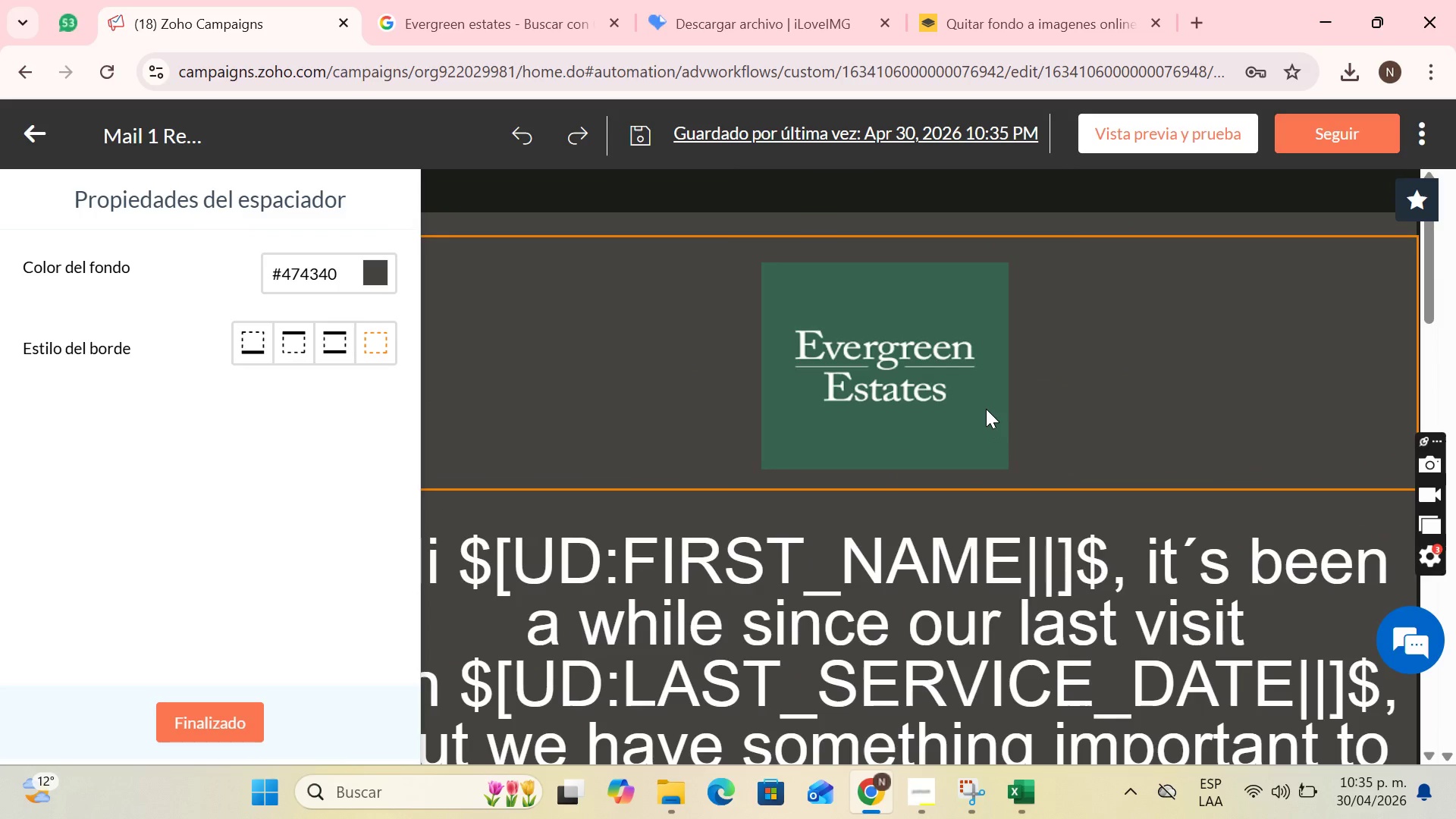 
scroll: coordinate [995, 403], scroll_direction: none, amount: 0.0
 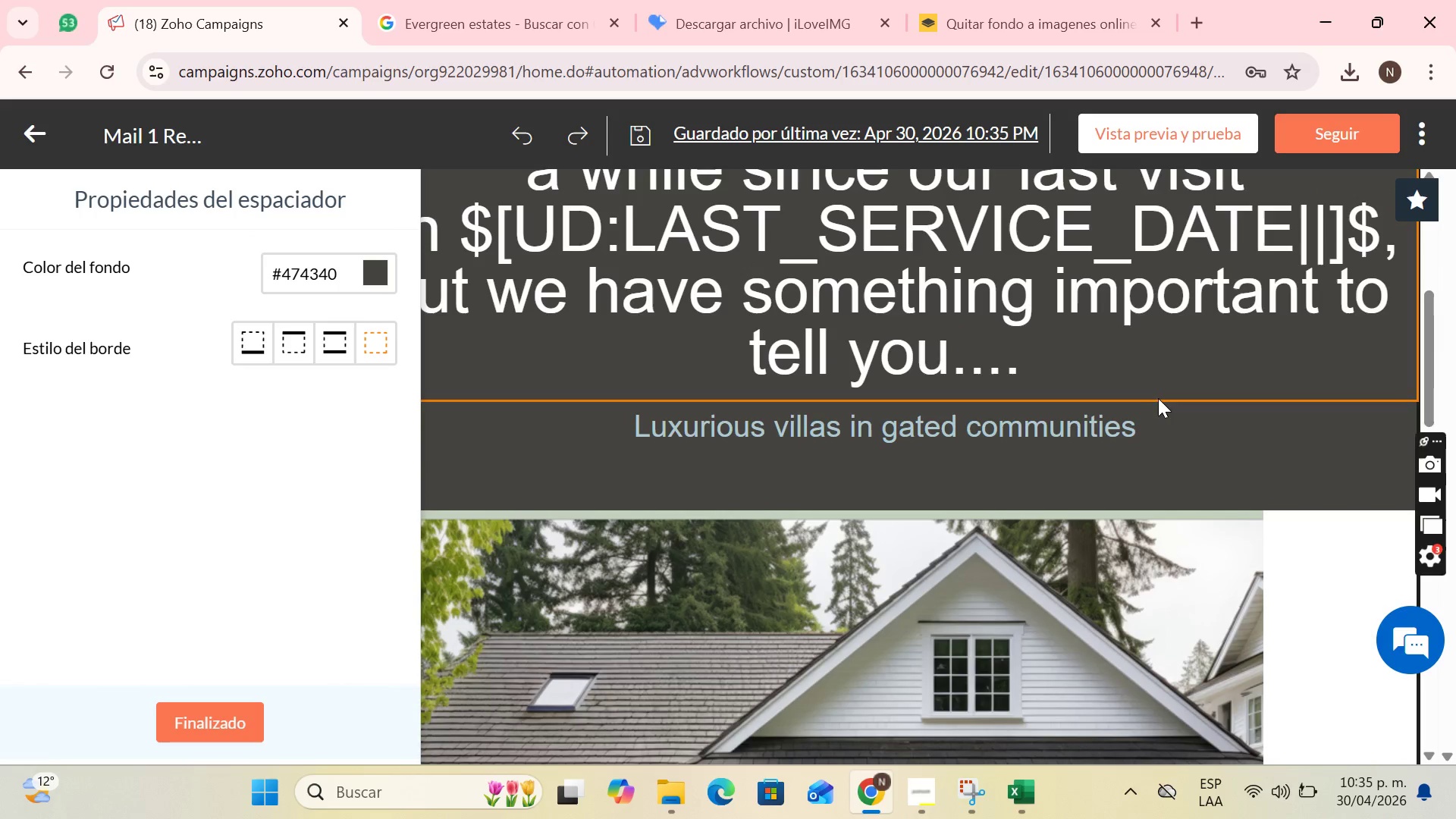 
left_click([1166, 415])
 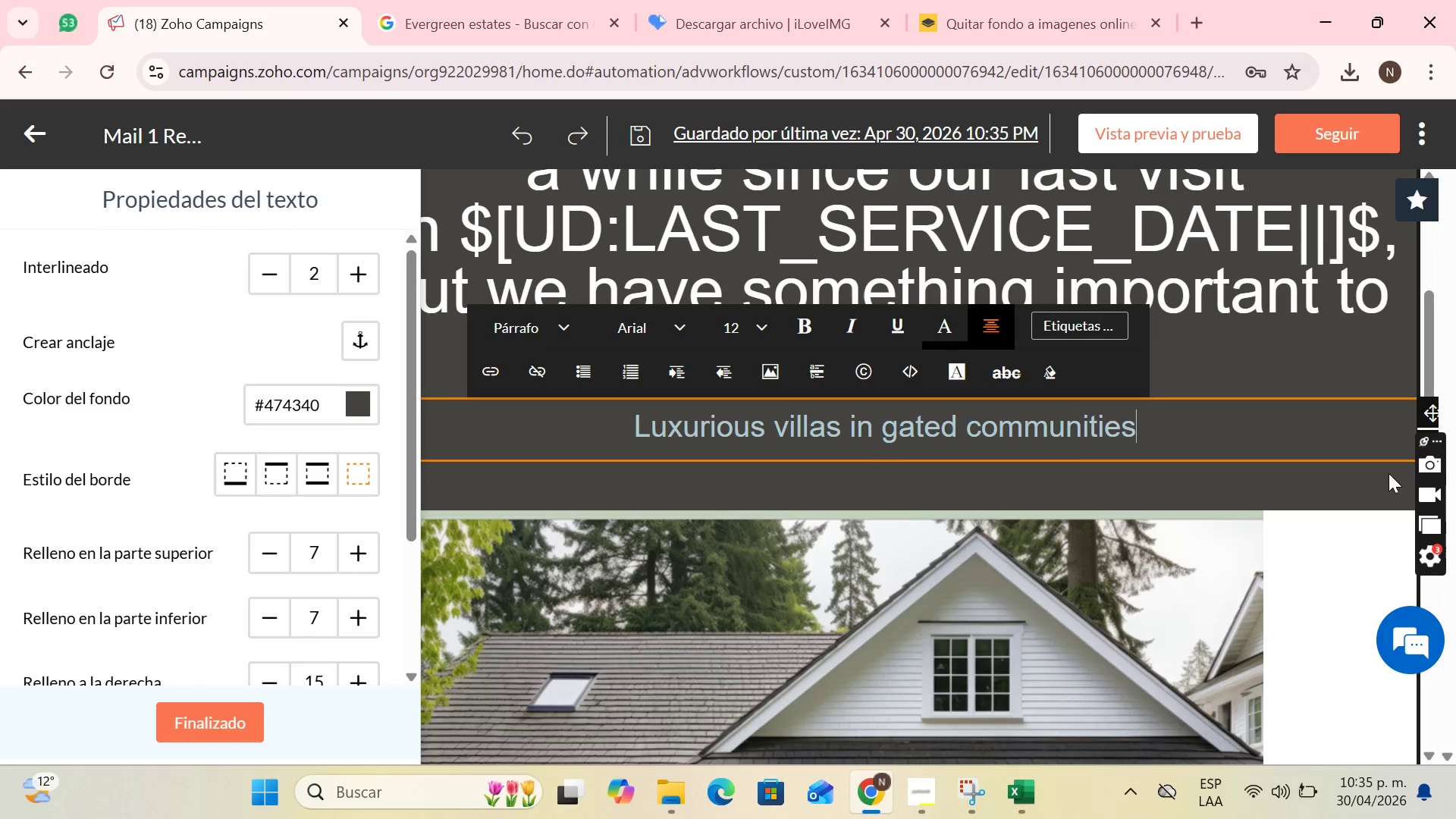 
scroll: coordinate [1425, 430], scroll_direction: down, amount: 2.0
 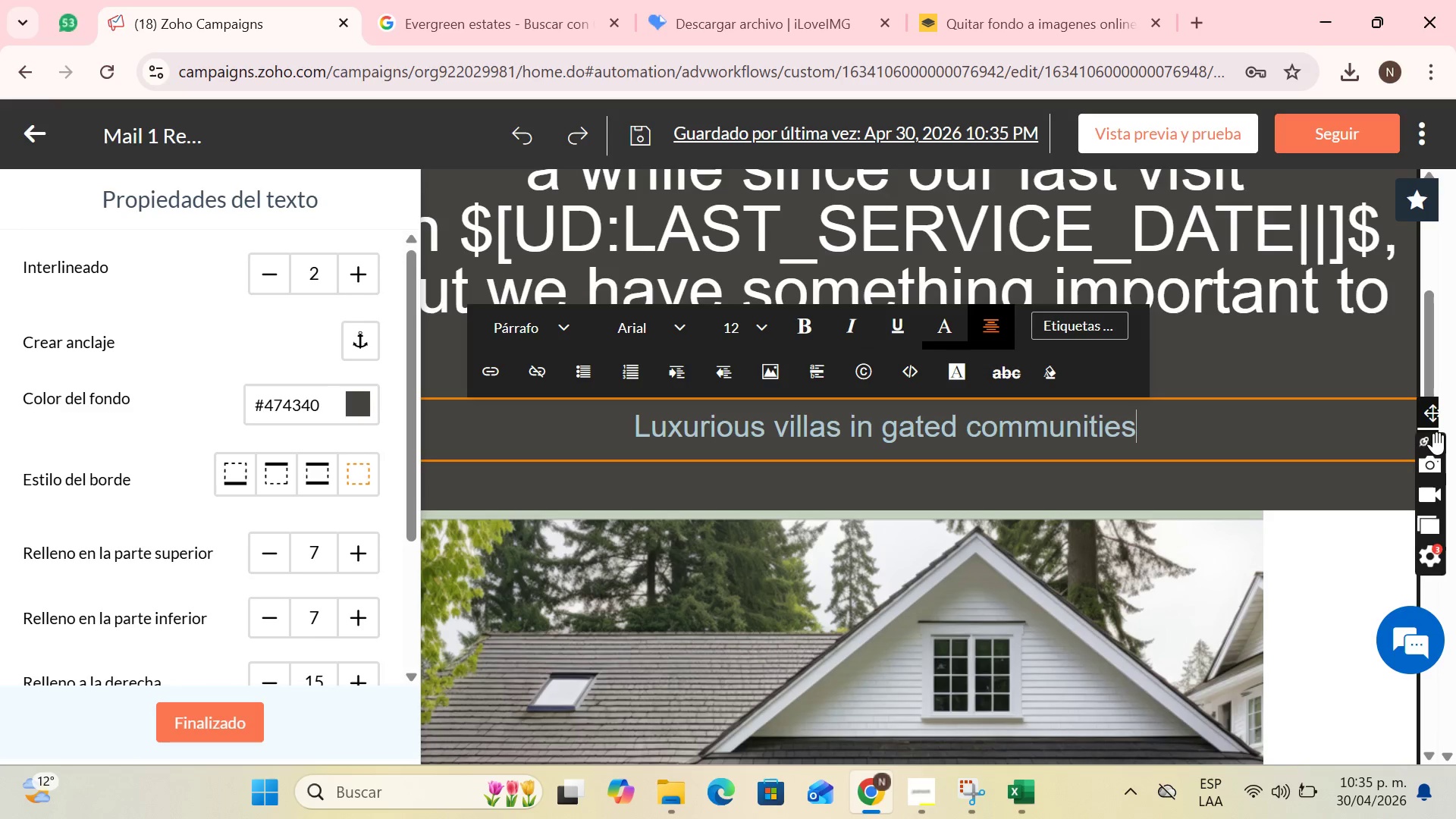 
left_click_drag(start_coordinate=[1437, 444], to_coordinate=[1063, 0])
 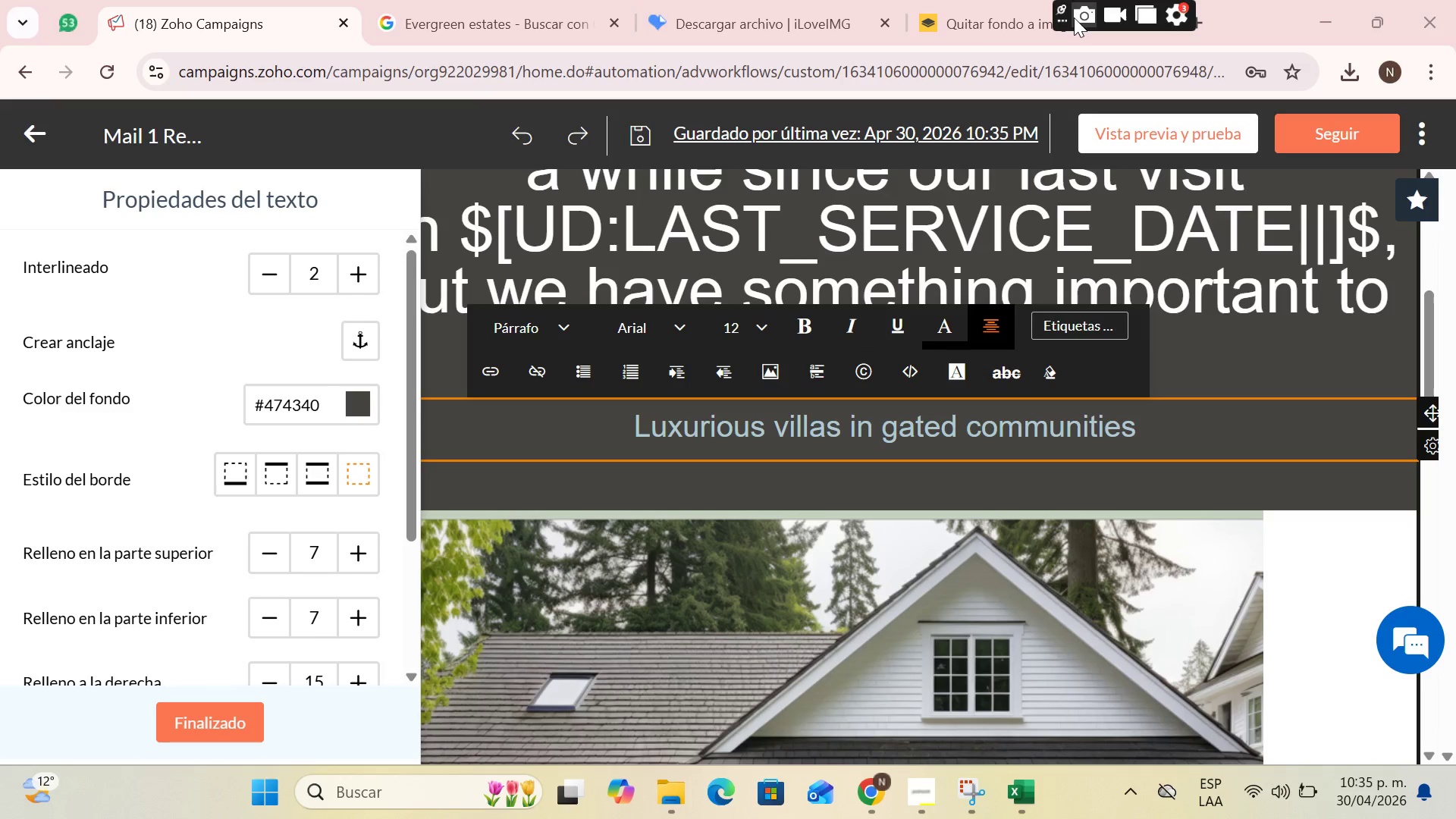 
left_click_drag(start_coordinate=[1068, 18], to_coordinate=[1223, 0])
 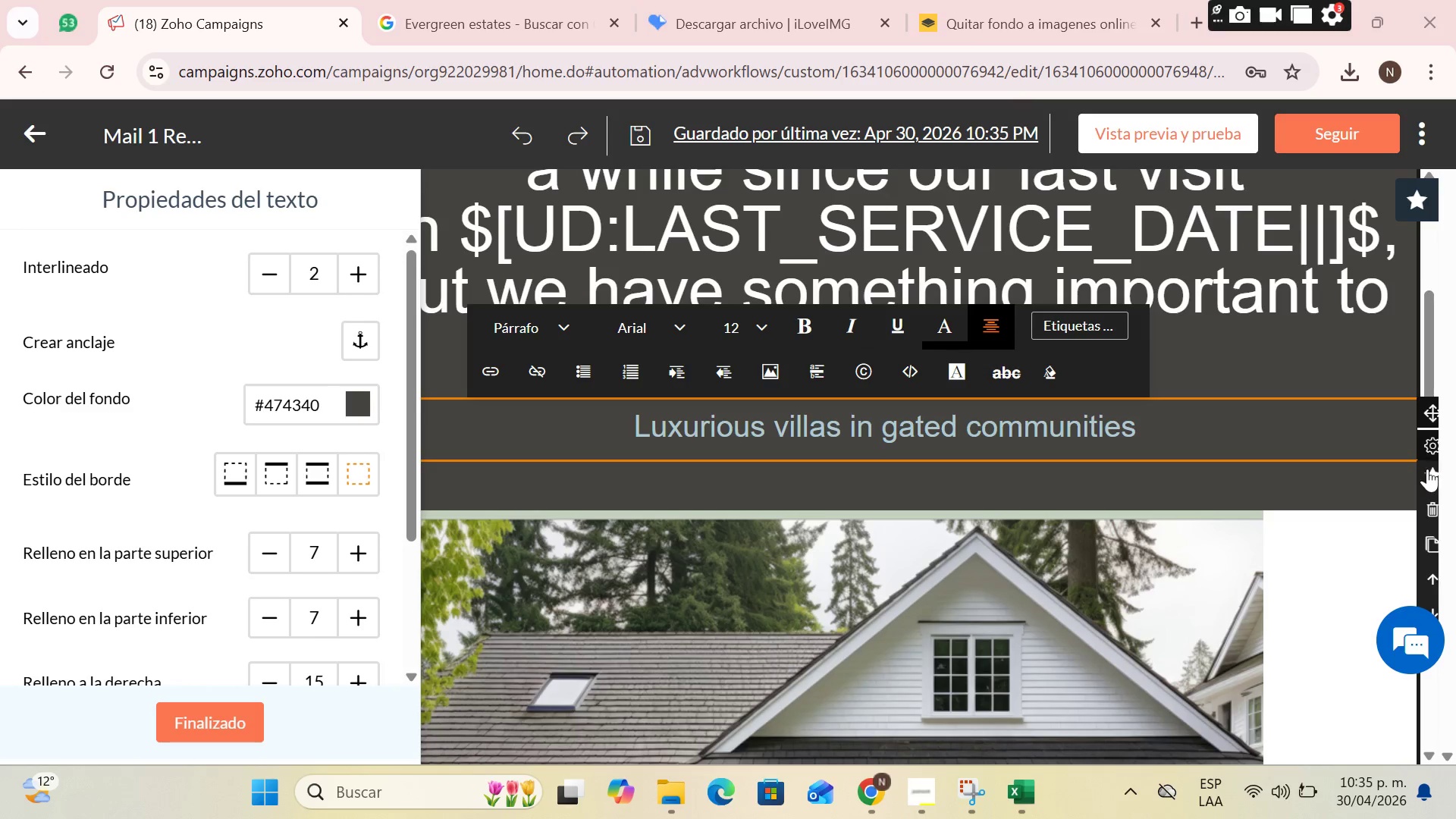 
left_click([1434, 510])
 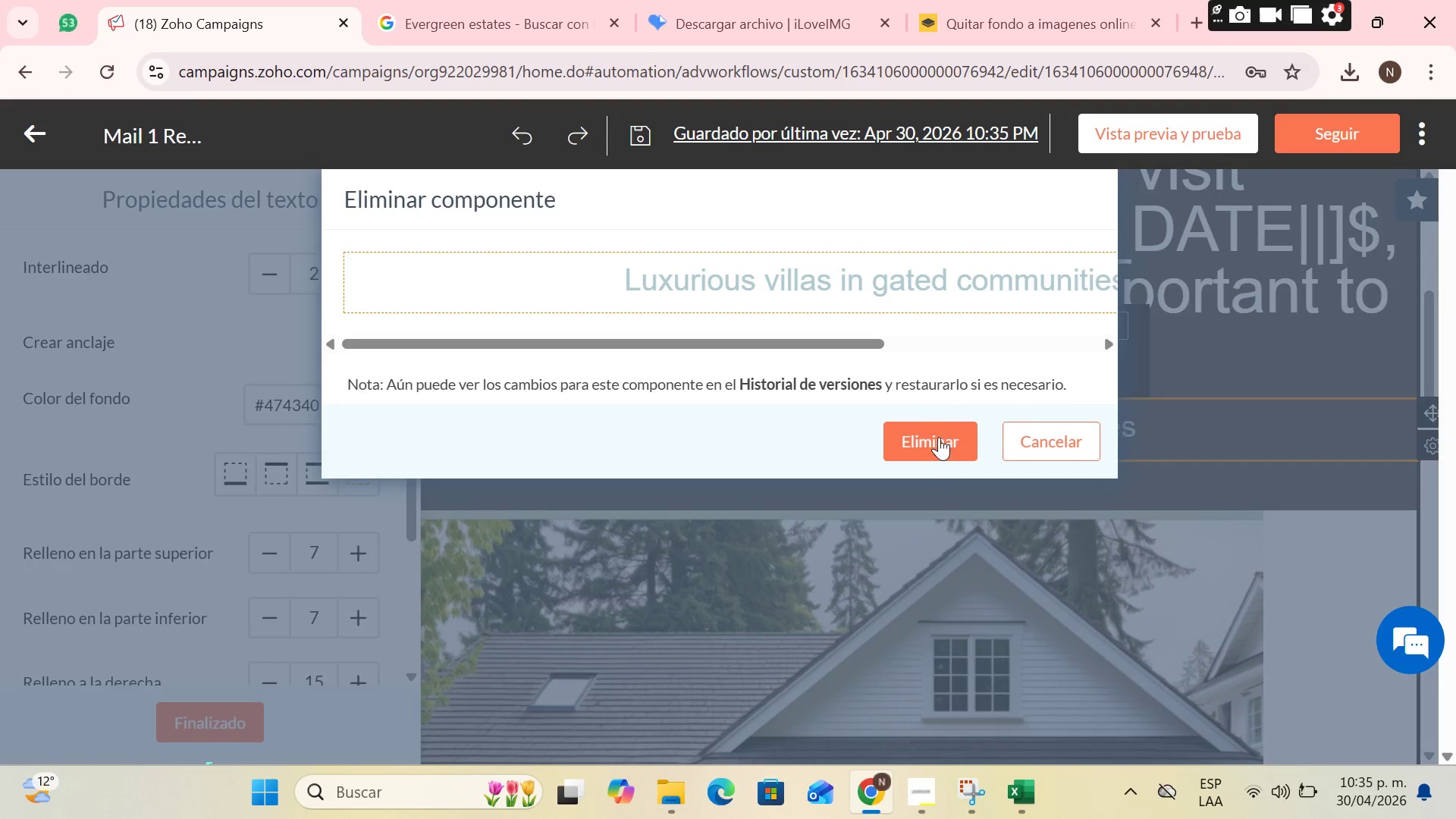 
left_click([931, 453])
 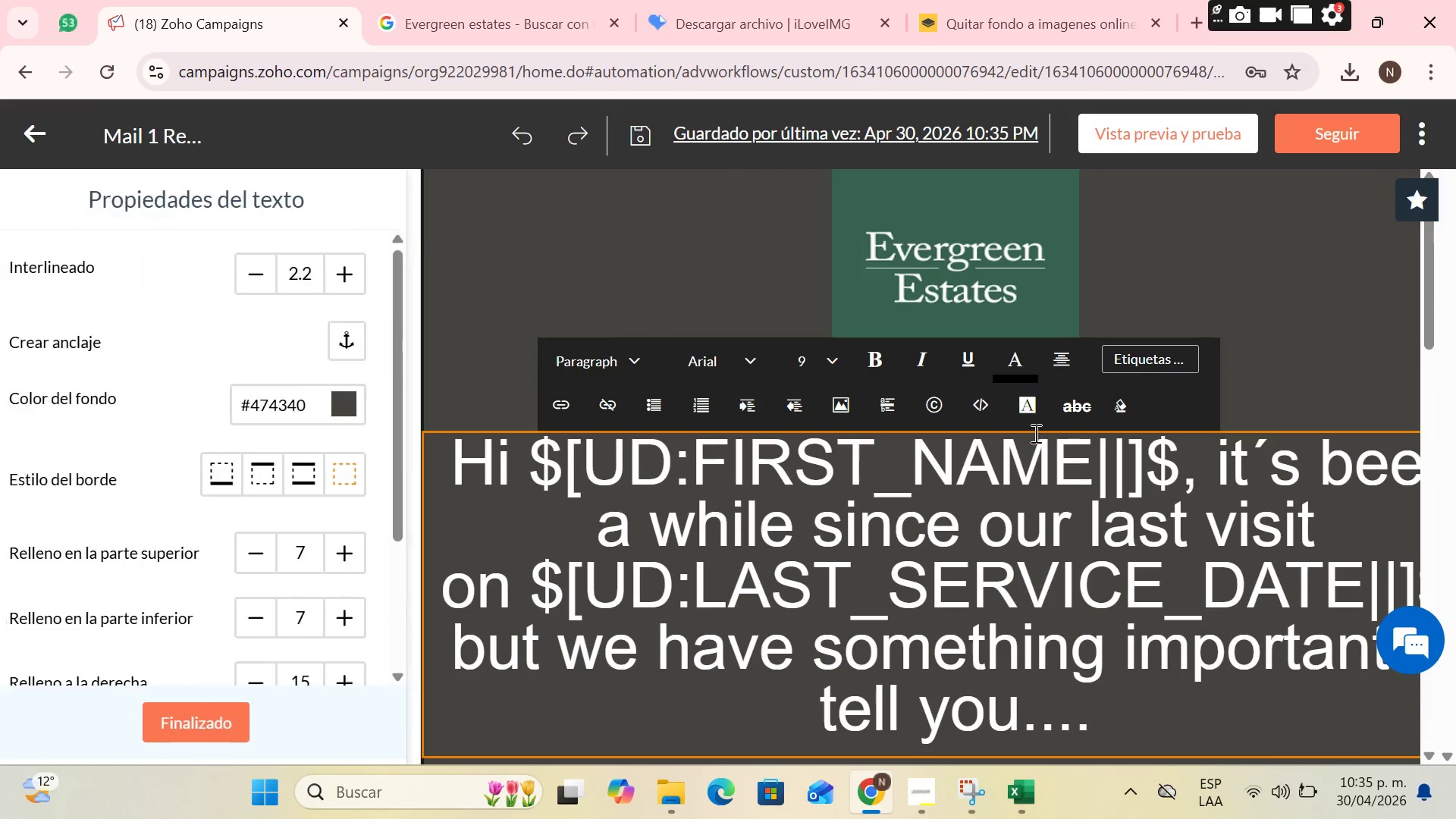 
left_click([1290, 350])
 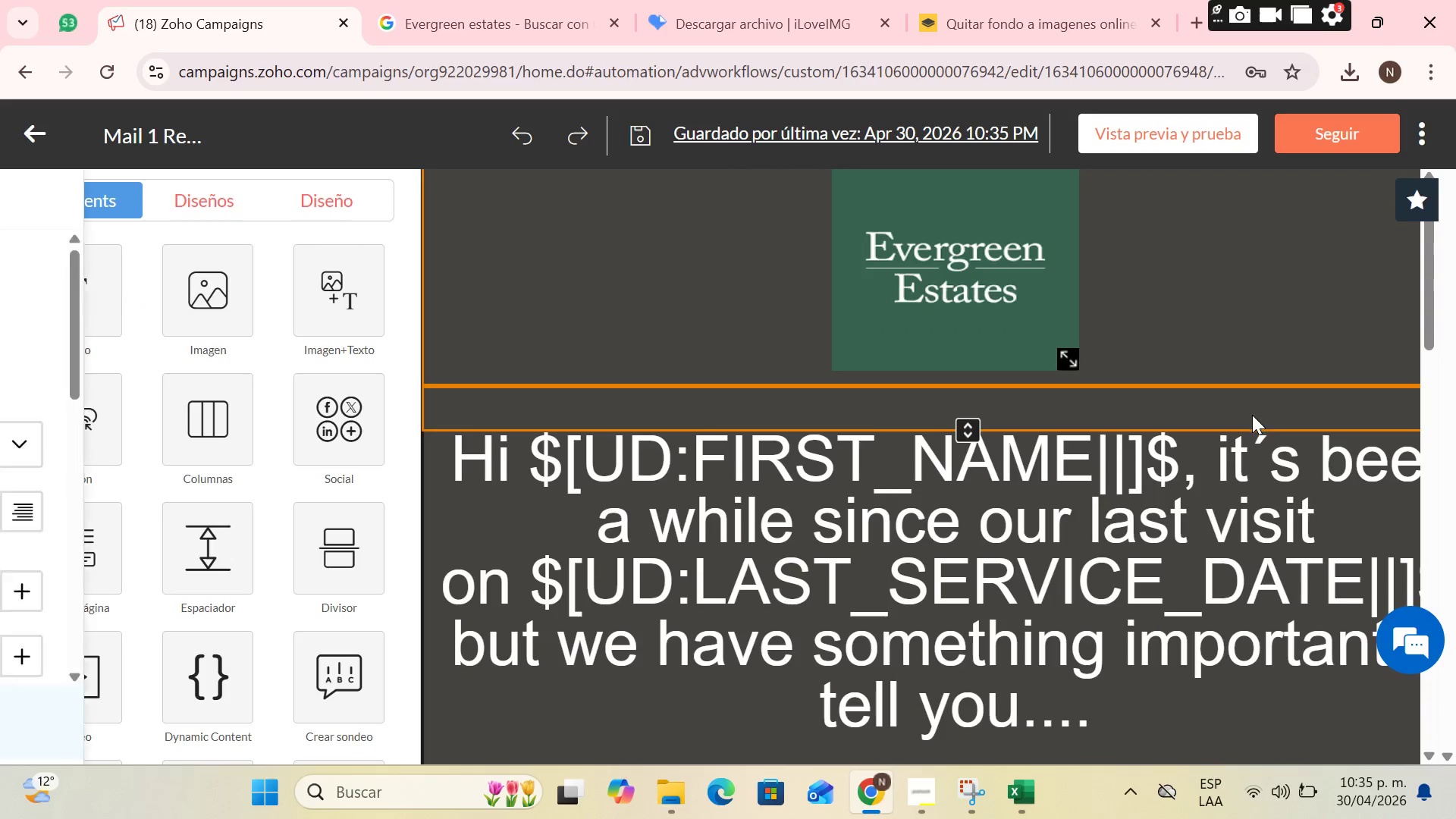 
scroll: coordinate [994, 461], scroll_direction: down, amount: 14.0
 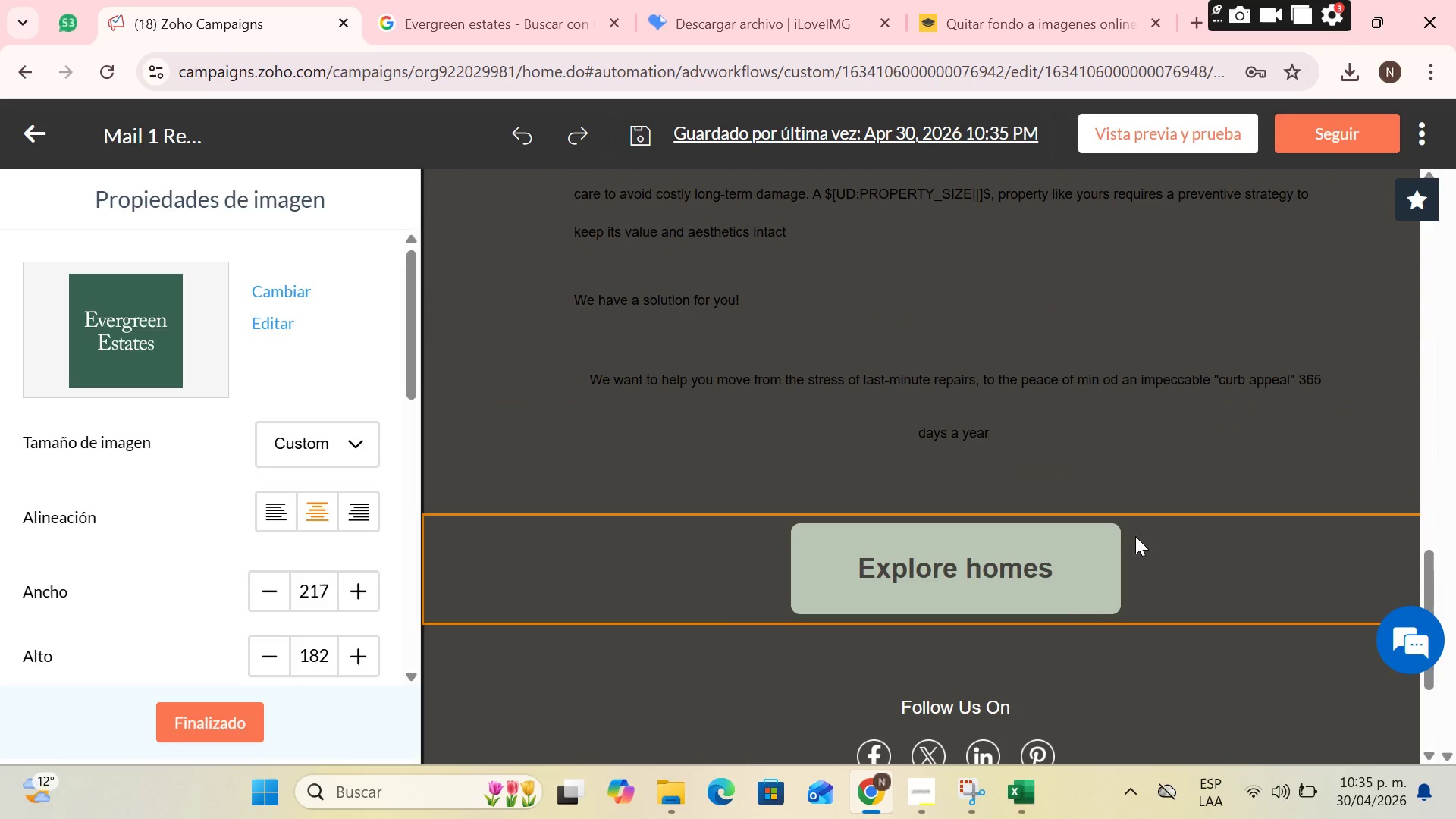 
left_click([1135, 539])
 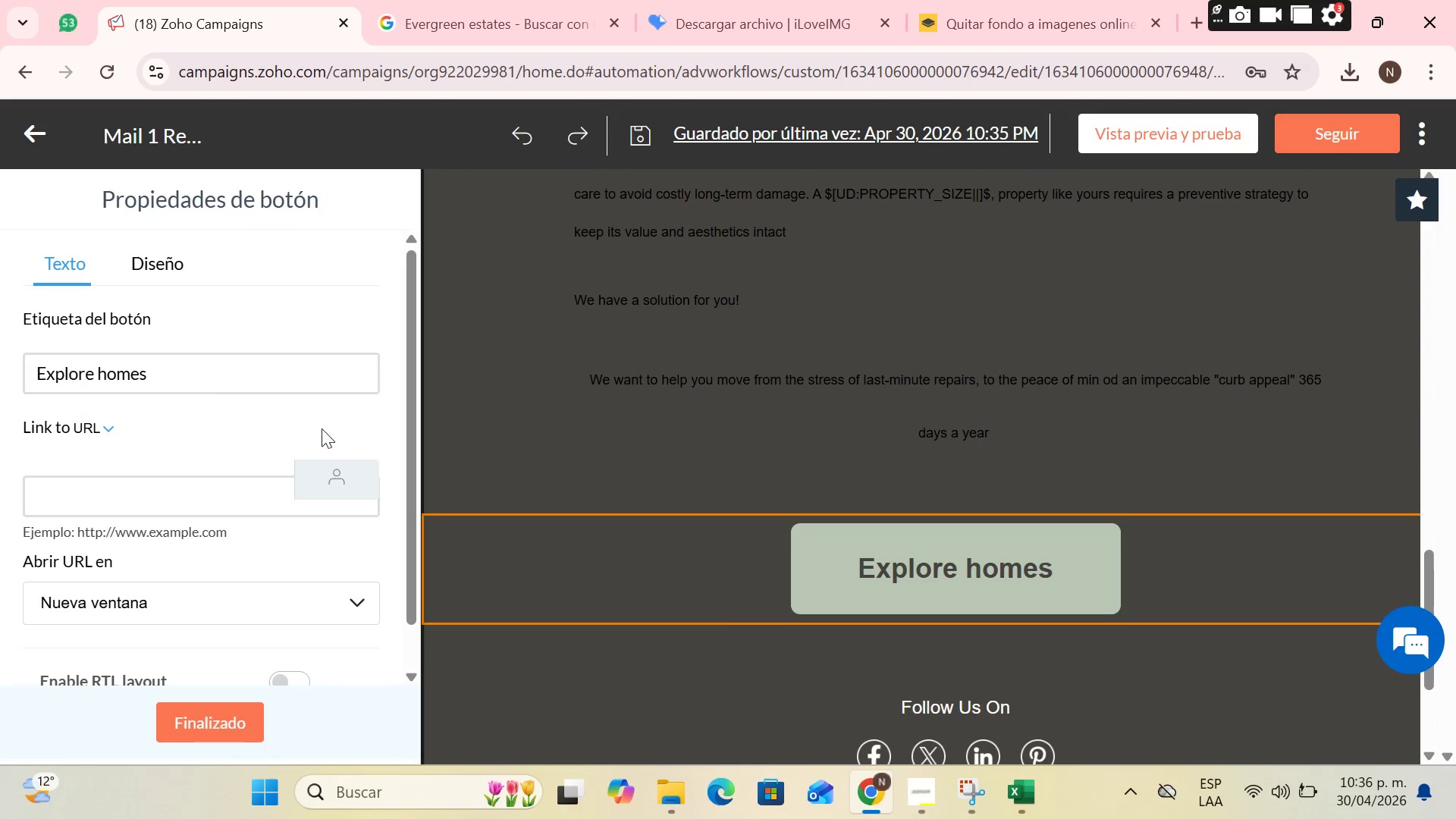 
left_click([238, 375])
 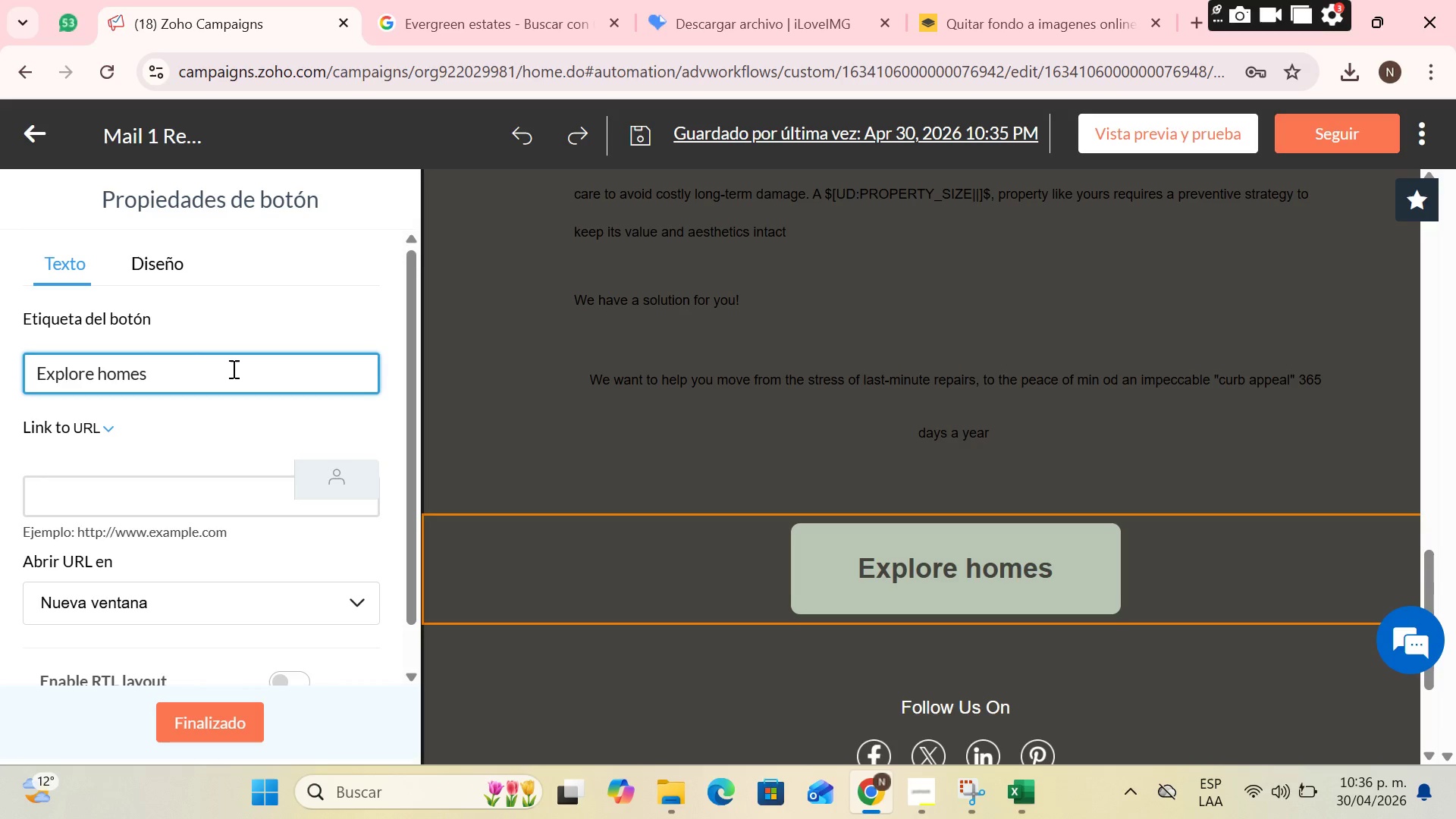 
hold_key(key=Backspace, duration=1.2)
 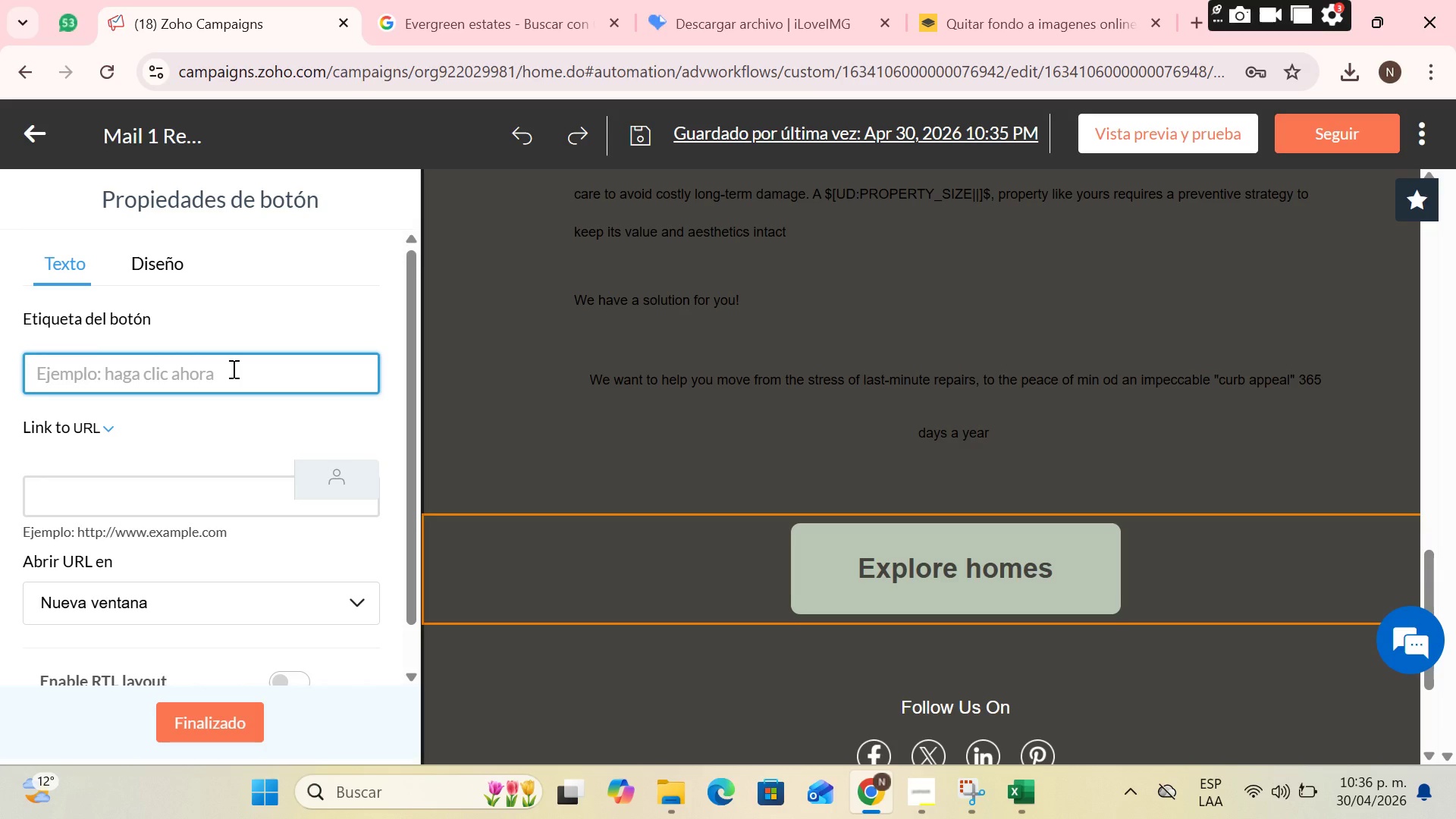 
wait(12.97)
 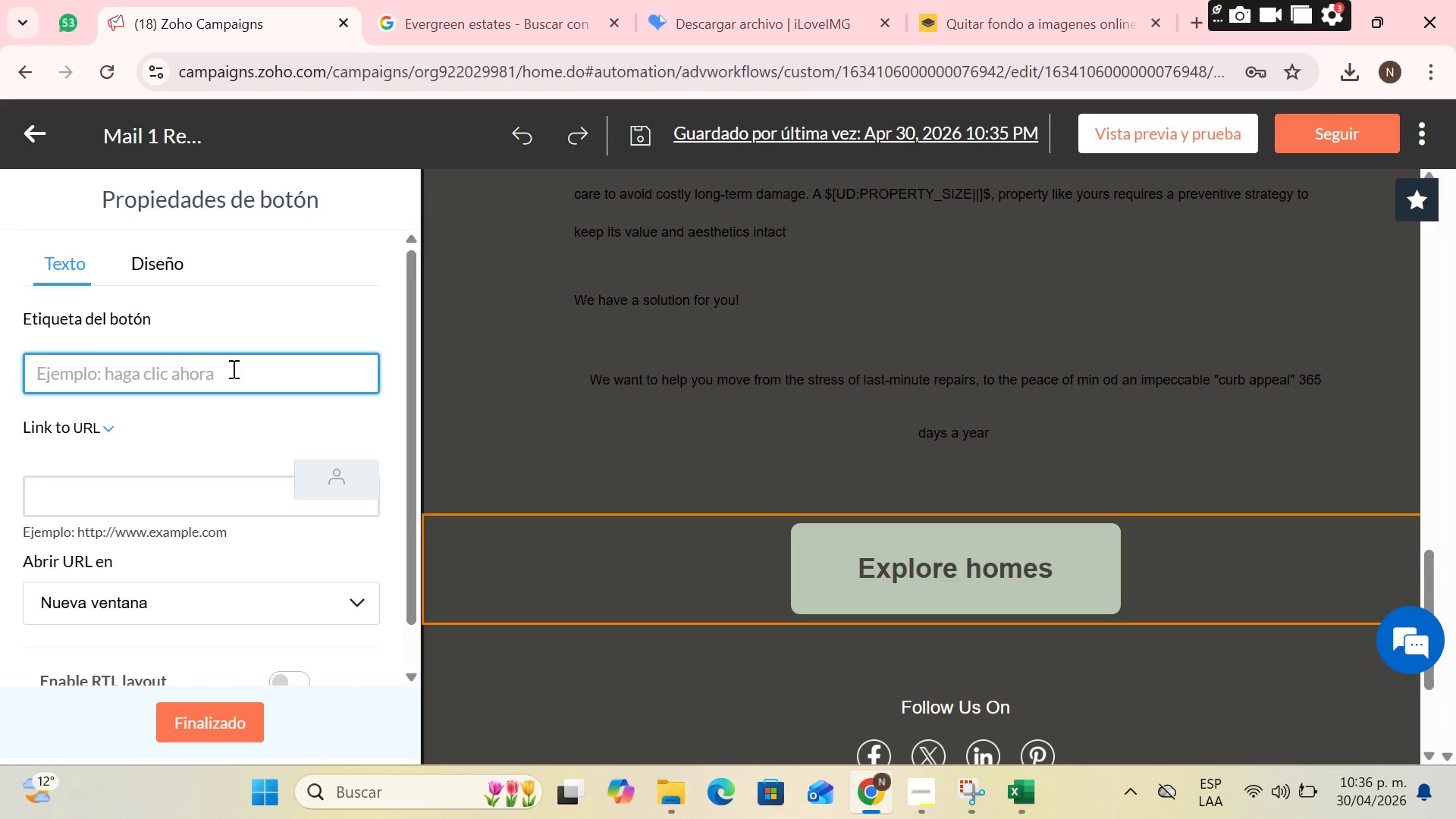 
type(Check Schedule Aviab)
key(Backspace)
key(Backspace)
key(Backspace)
type(ailability)
 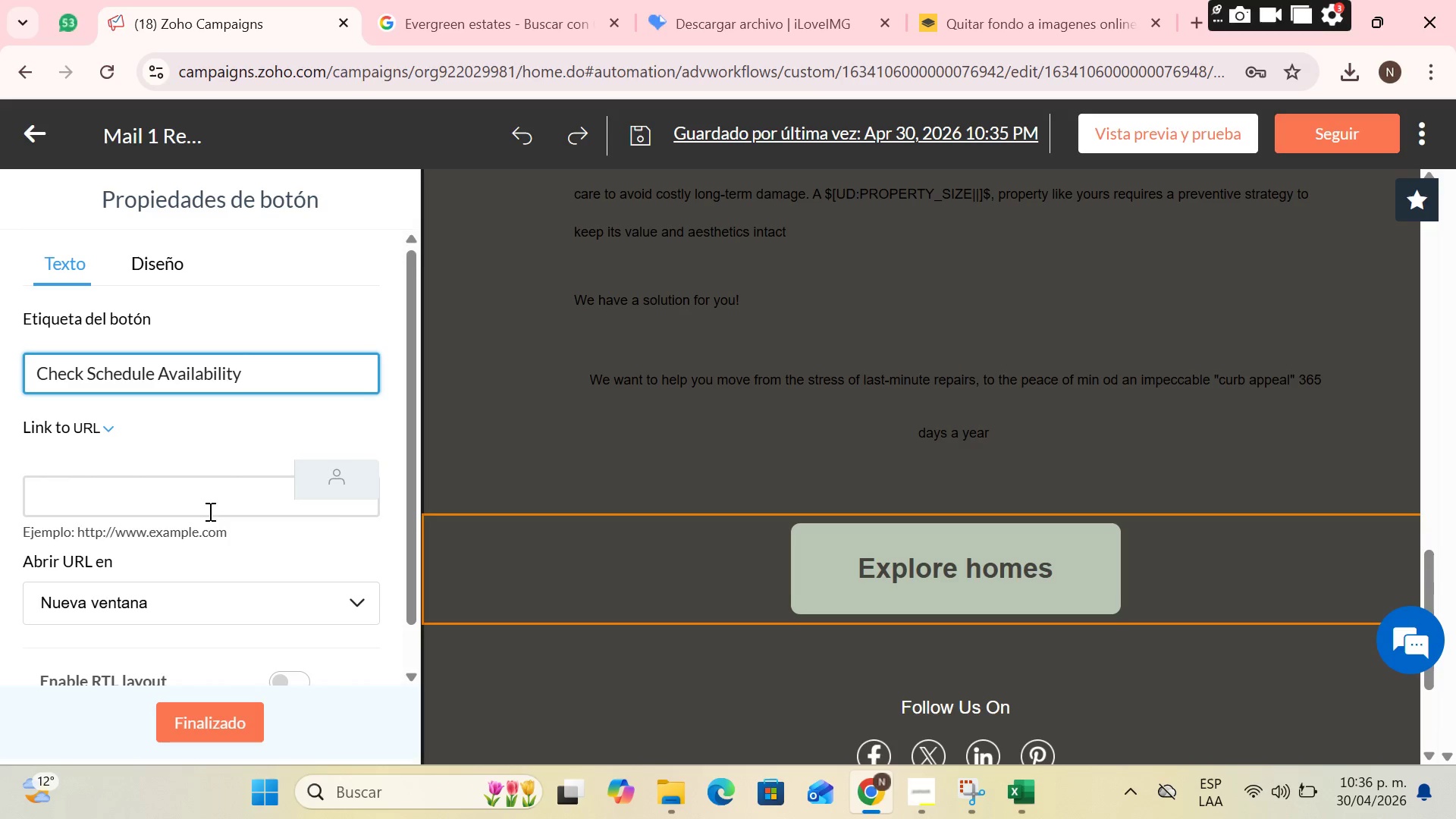 
left_click_drag(start_coordinate=[233, 532], to_coordinate=[228, 532])
 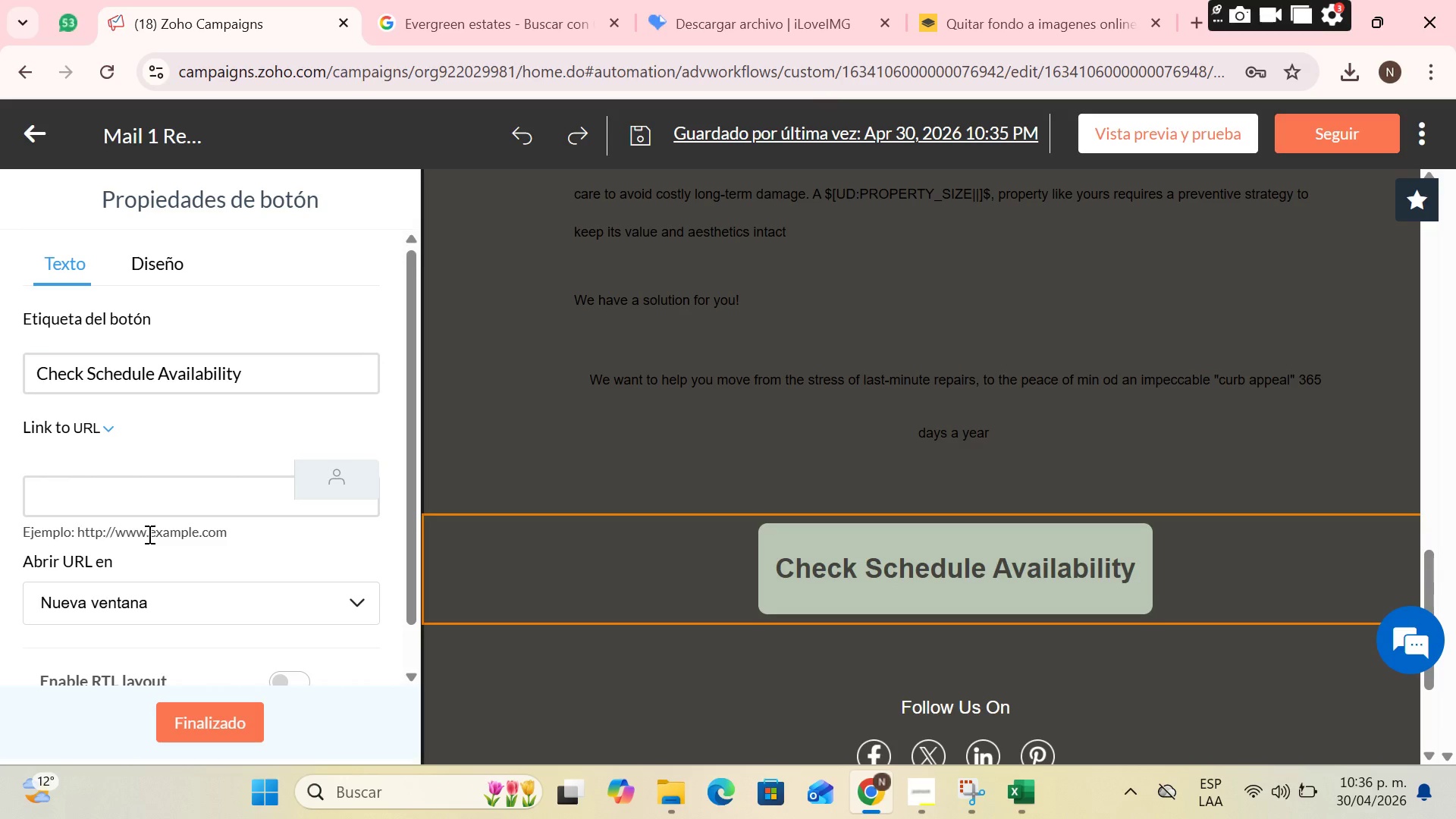 
left_click_drag(start_coordinate=[149, 534], to_coordinate=[0, 507])
 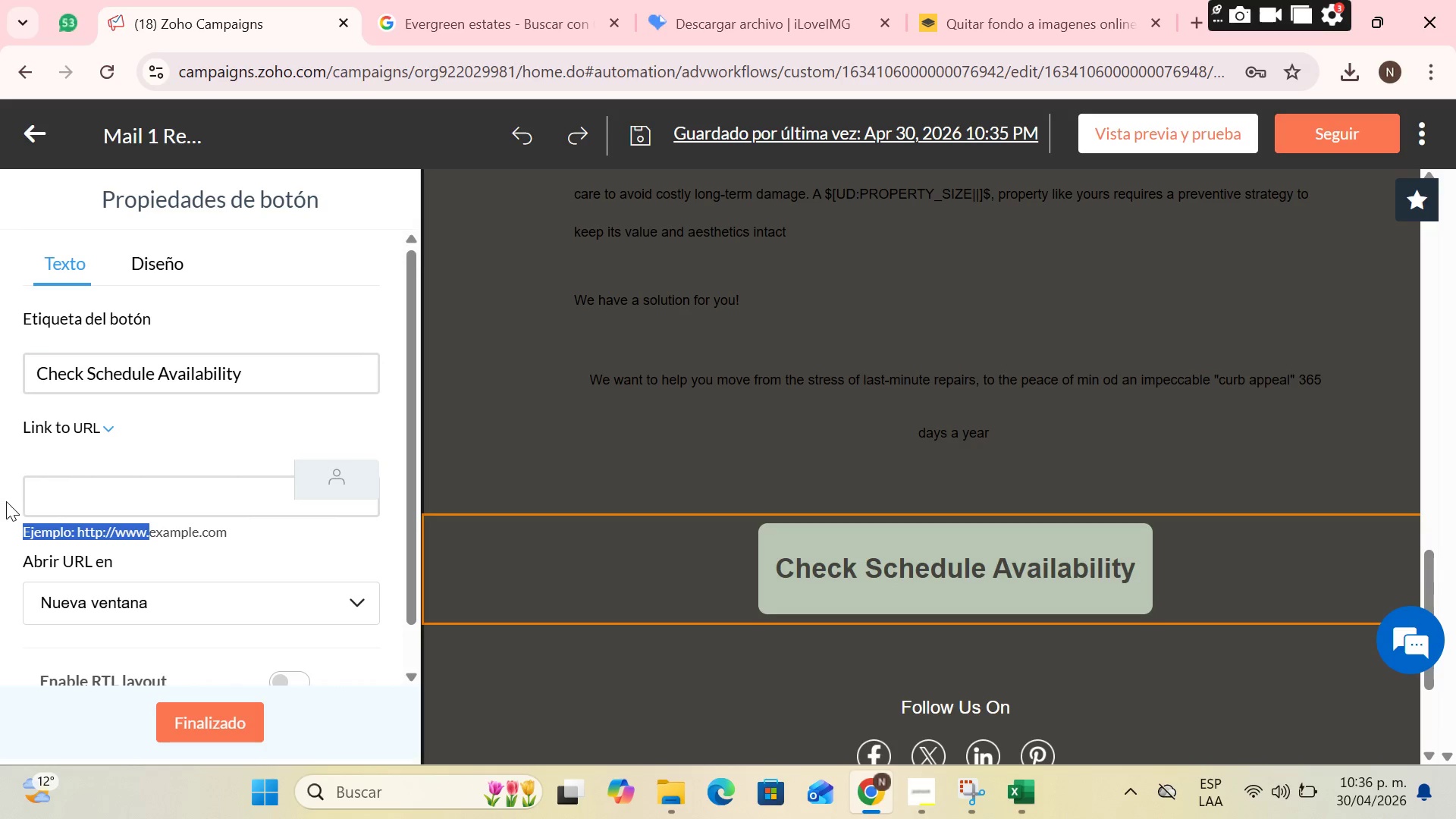 
key(Control+C)
 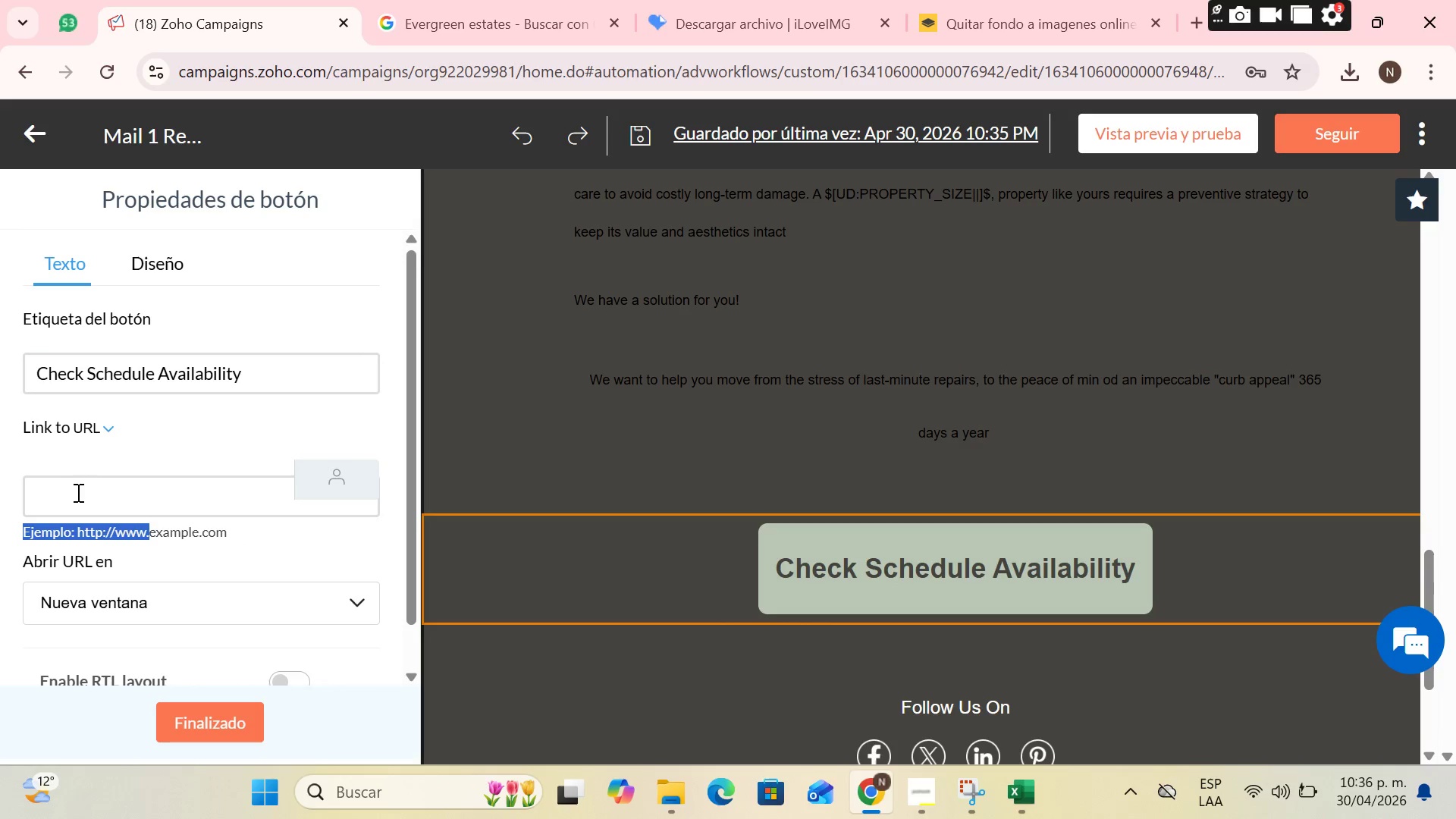 
left_click([75, 499])
 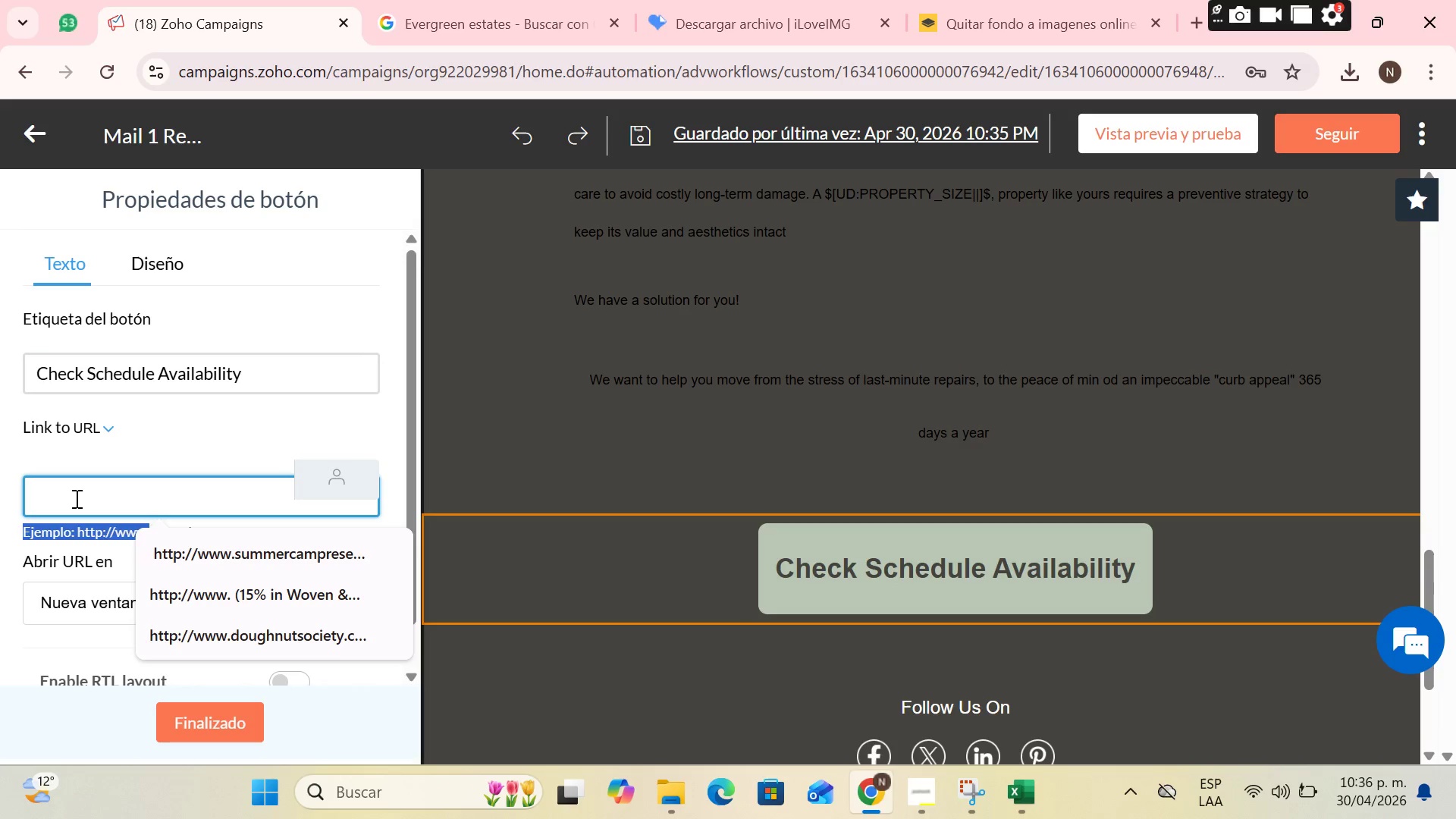 
key(Control+V)
 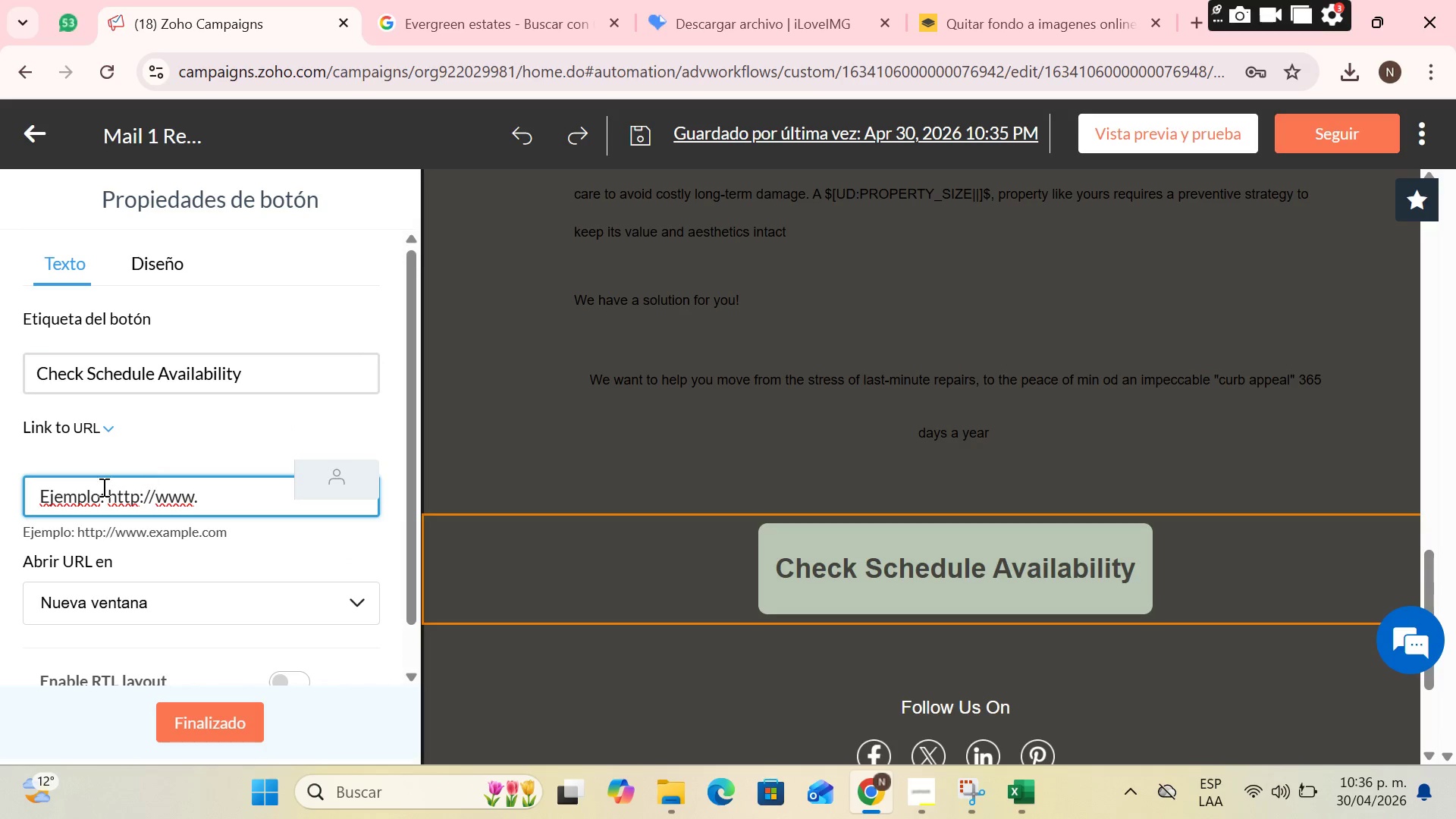 
left_click_drag(start_coordinate=[110, 497], to_coordinate=[0, 497])
 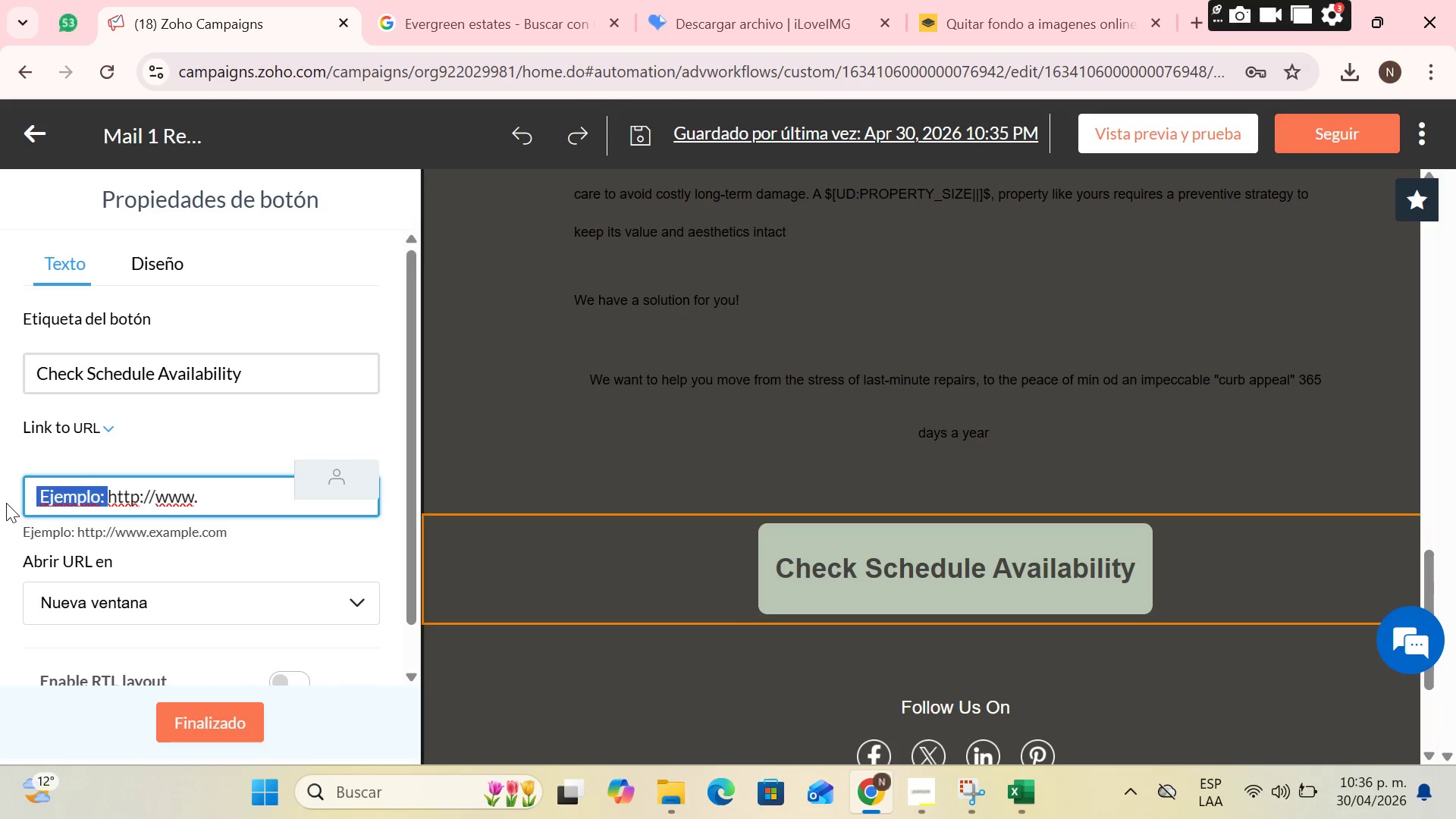 
key(Backspace)
 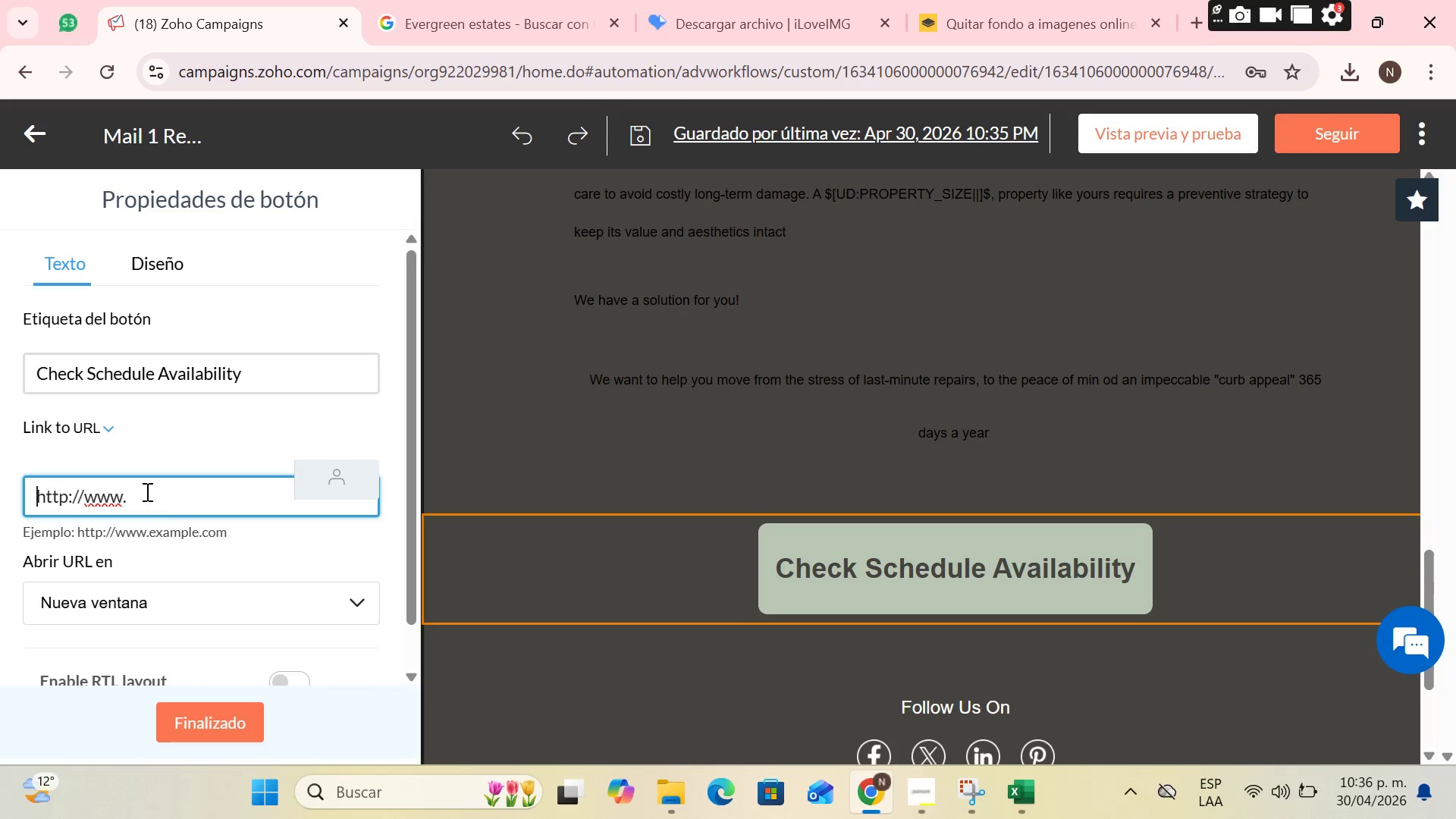 
left_click([174, 506])
 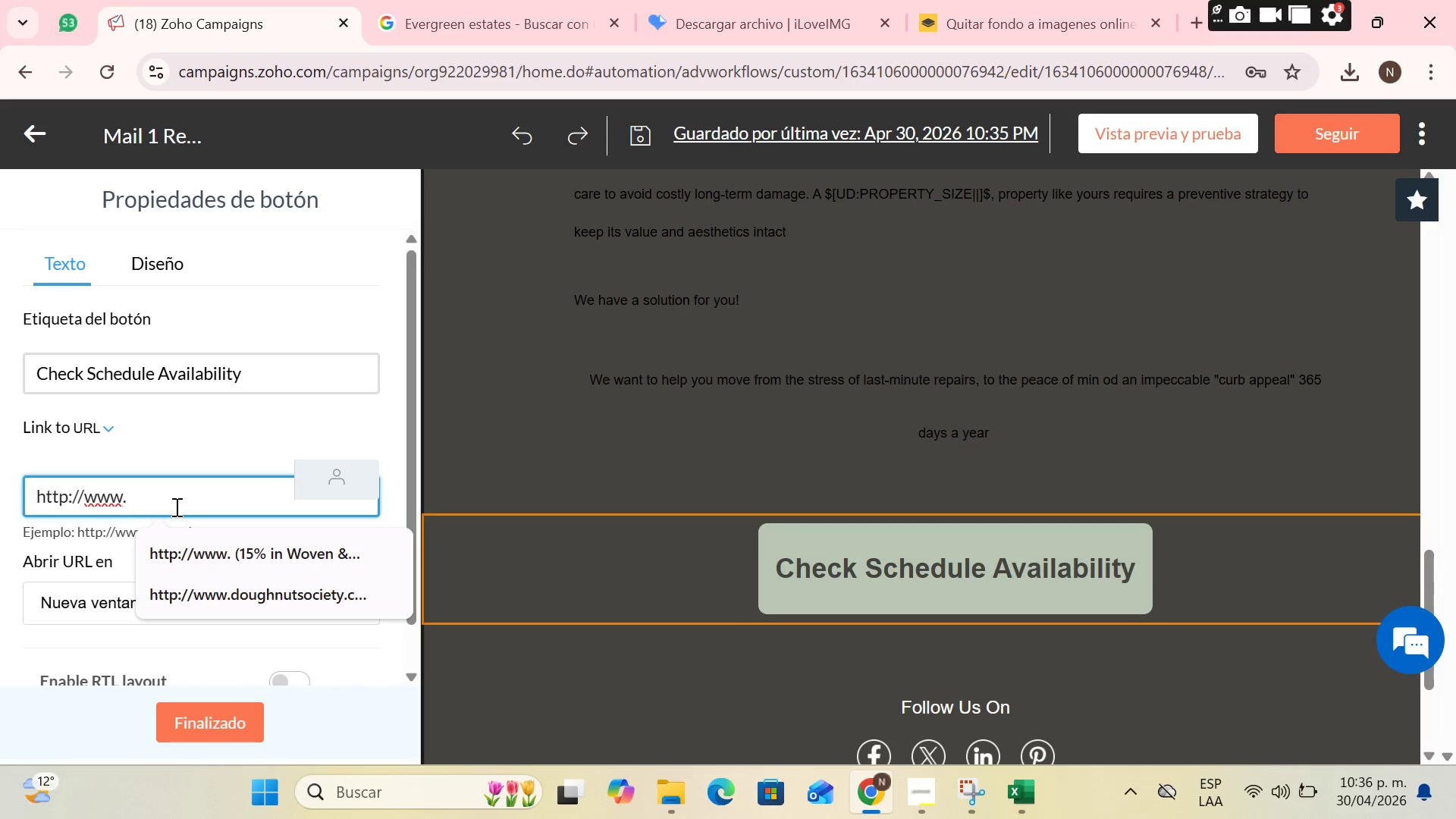 
type(C)
key(Backspace)
type(Schedule.com)
 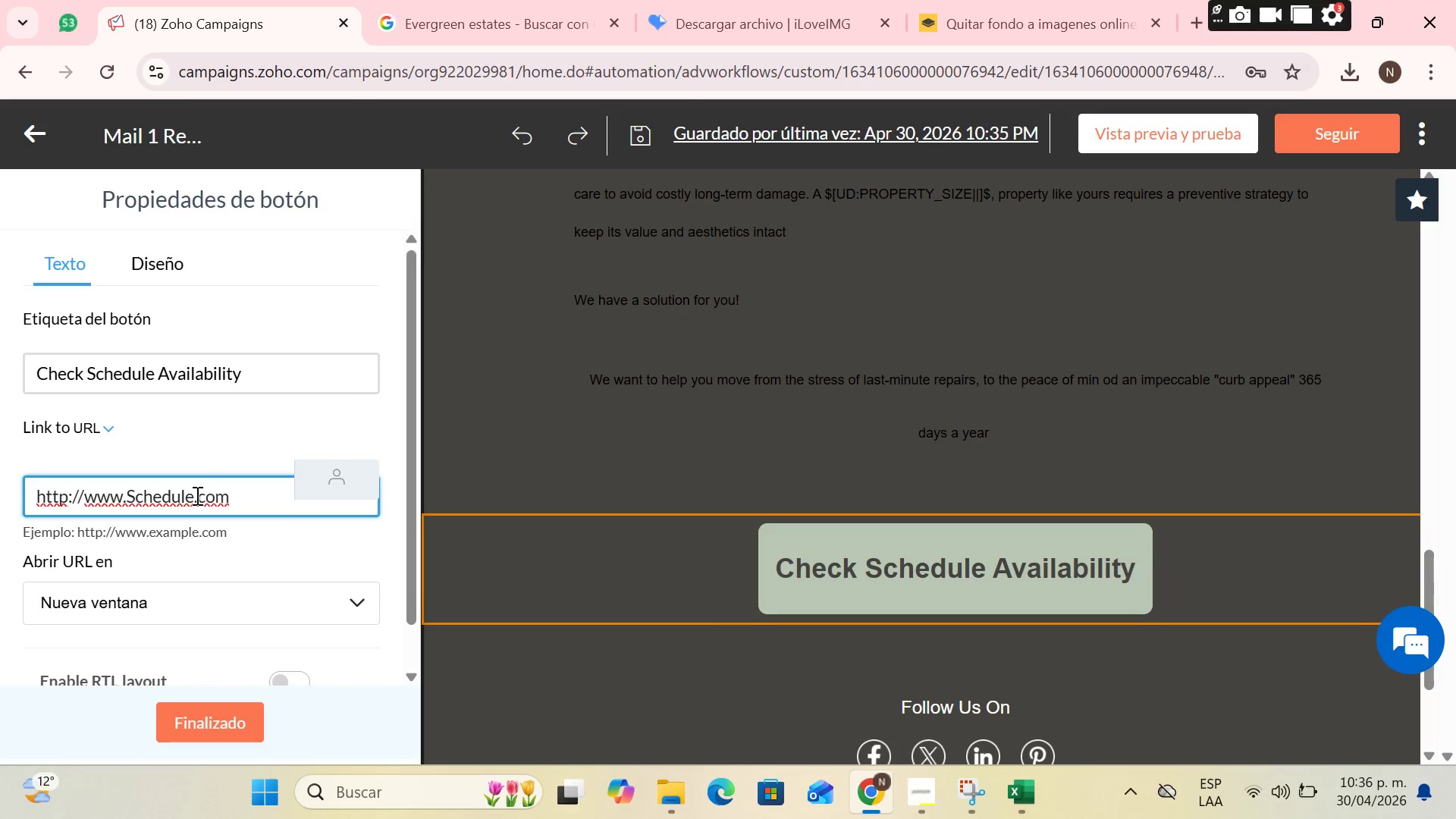 
left_click([193, 500])
 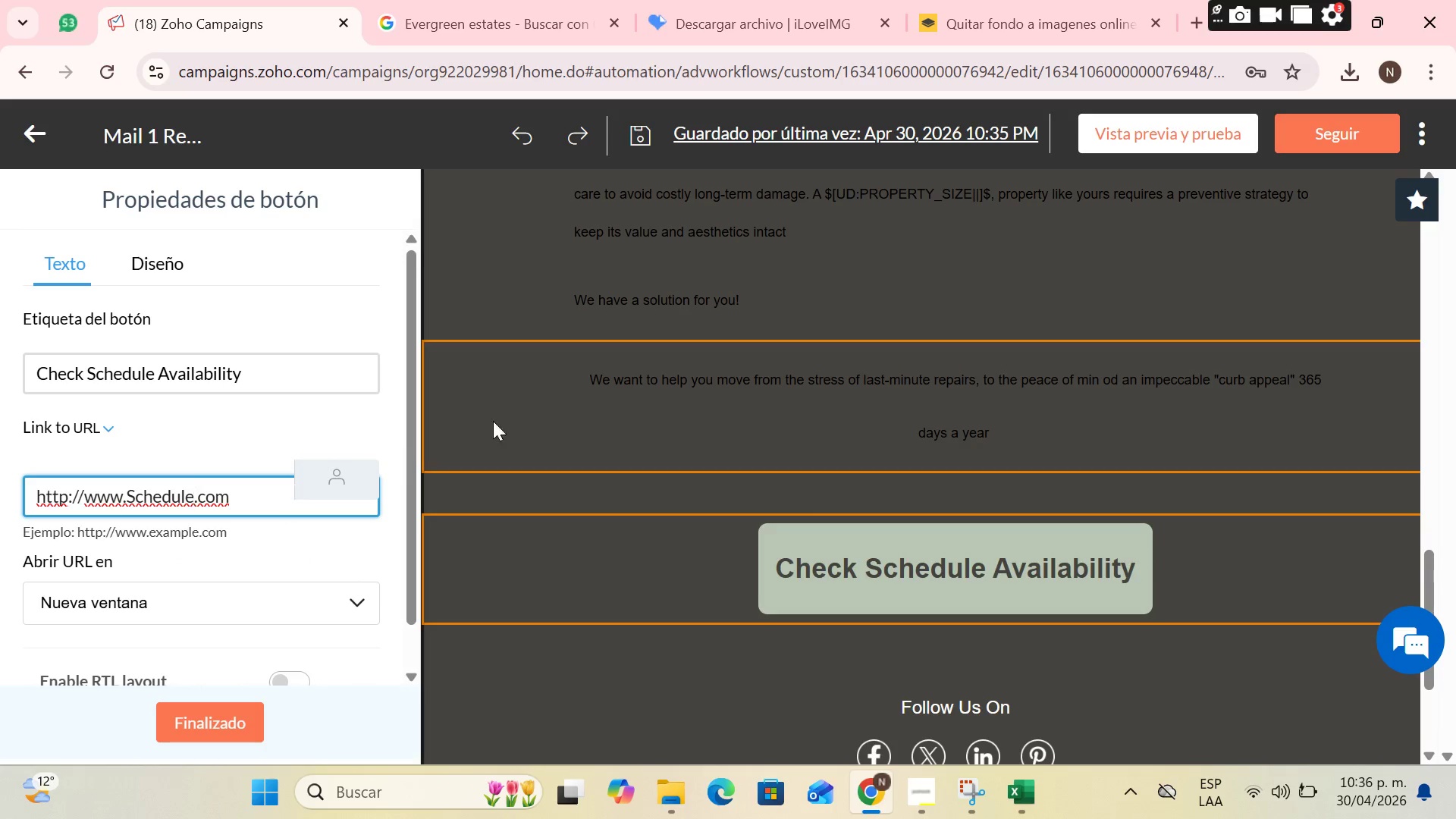 
scroll: coordinate [761, 262], scroll_direction: up, amount: 14.0
 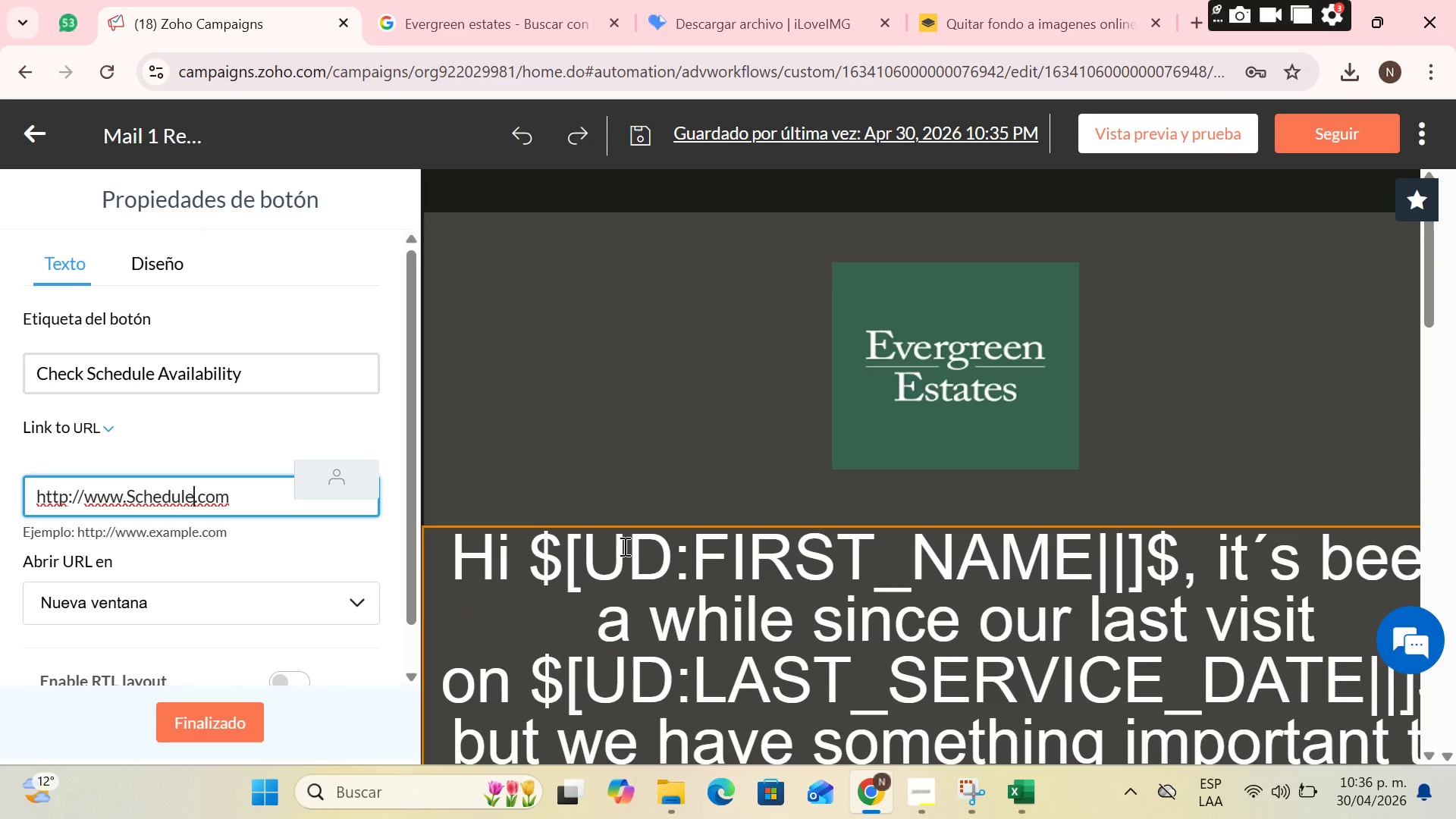 
type(eb)
key(Backspace)
type(vergreen)
 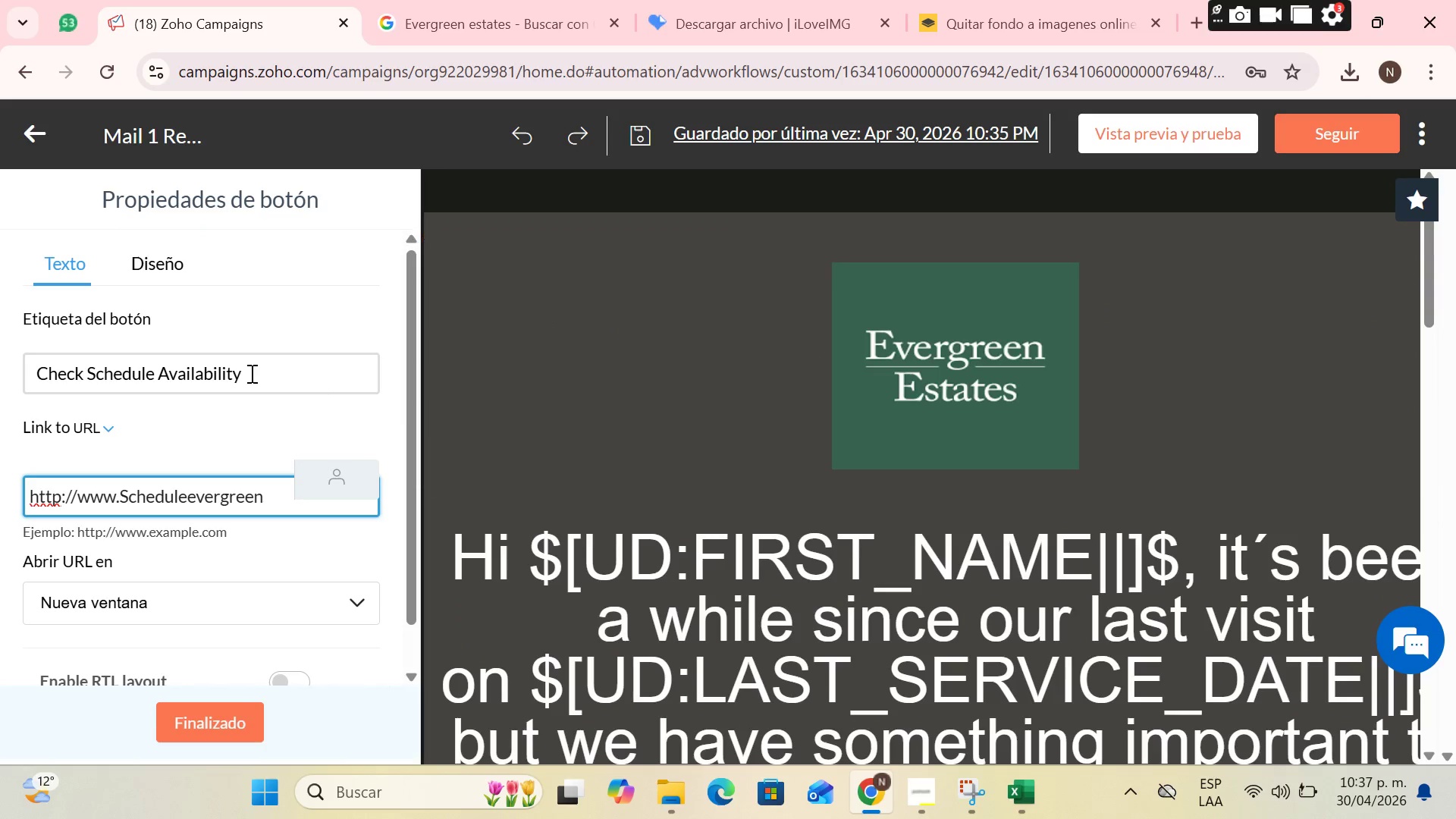 
scroll: coordinate [158, 379], scroll_direction: down, amount: 6.0
 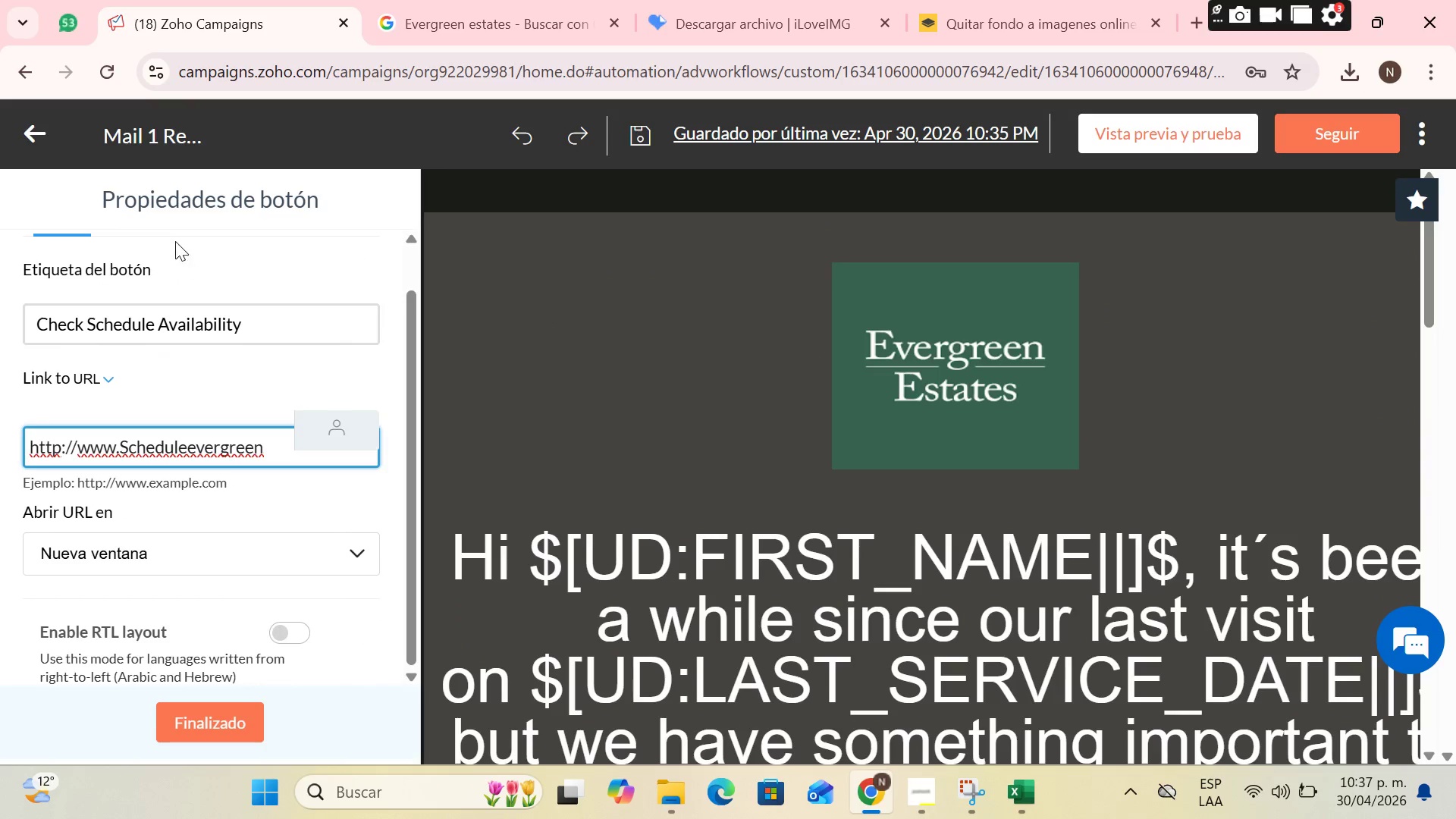 
scroll: coordinate [230, 272], scroll_direction: up, amount: 3.0
 